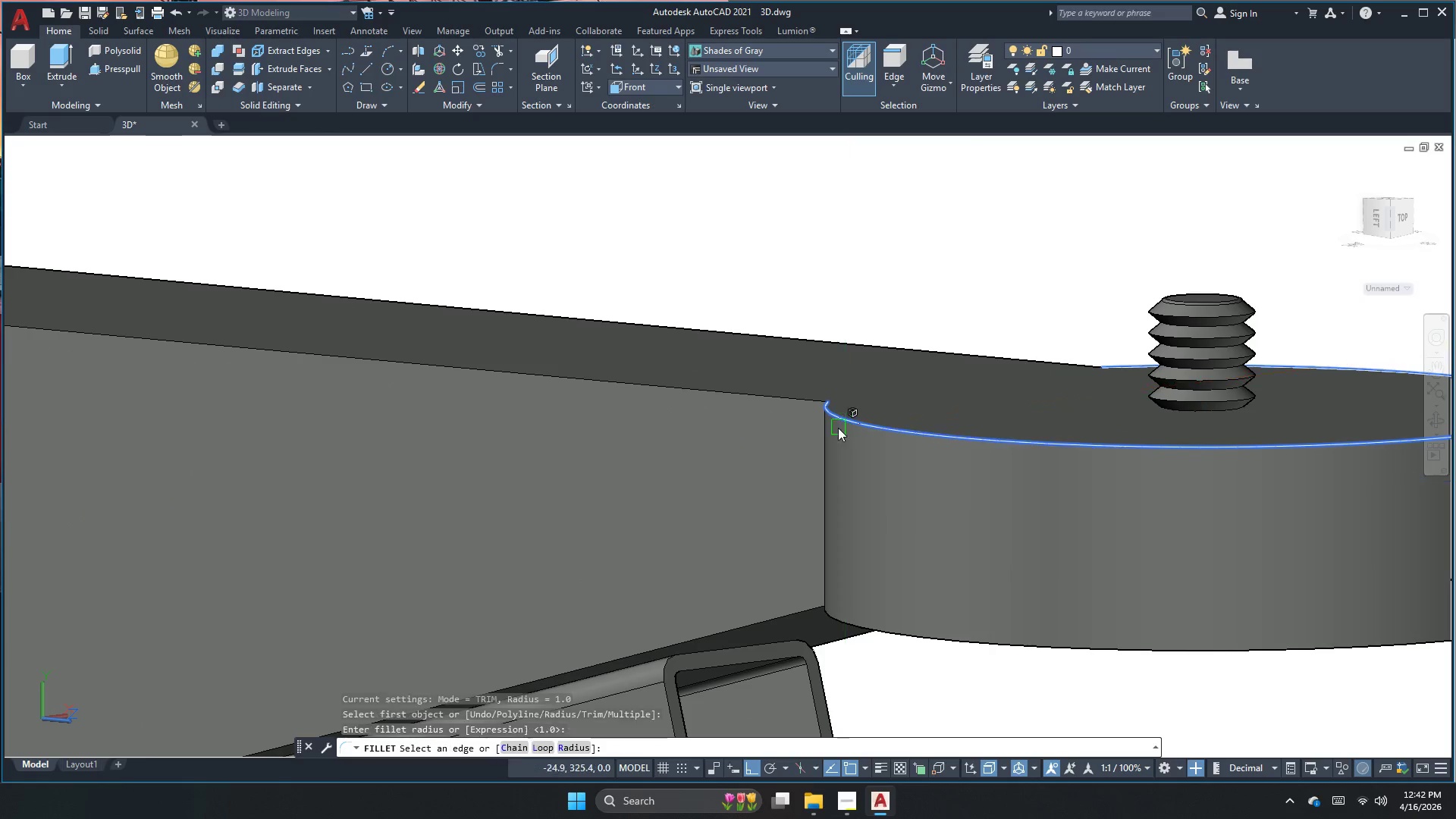 
key(Space)
 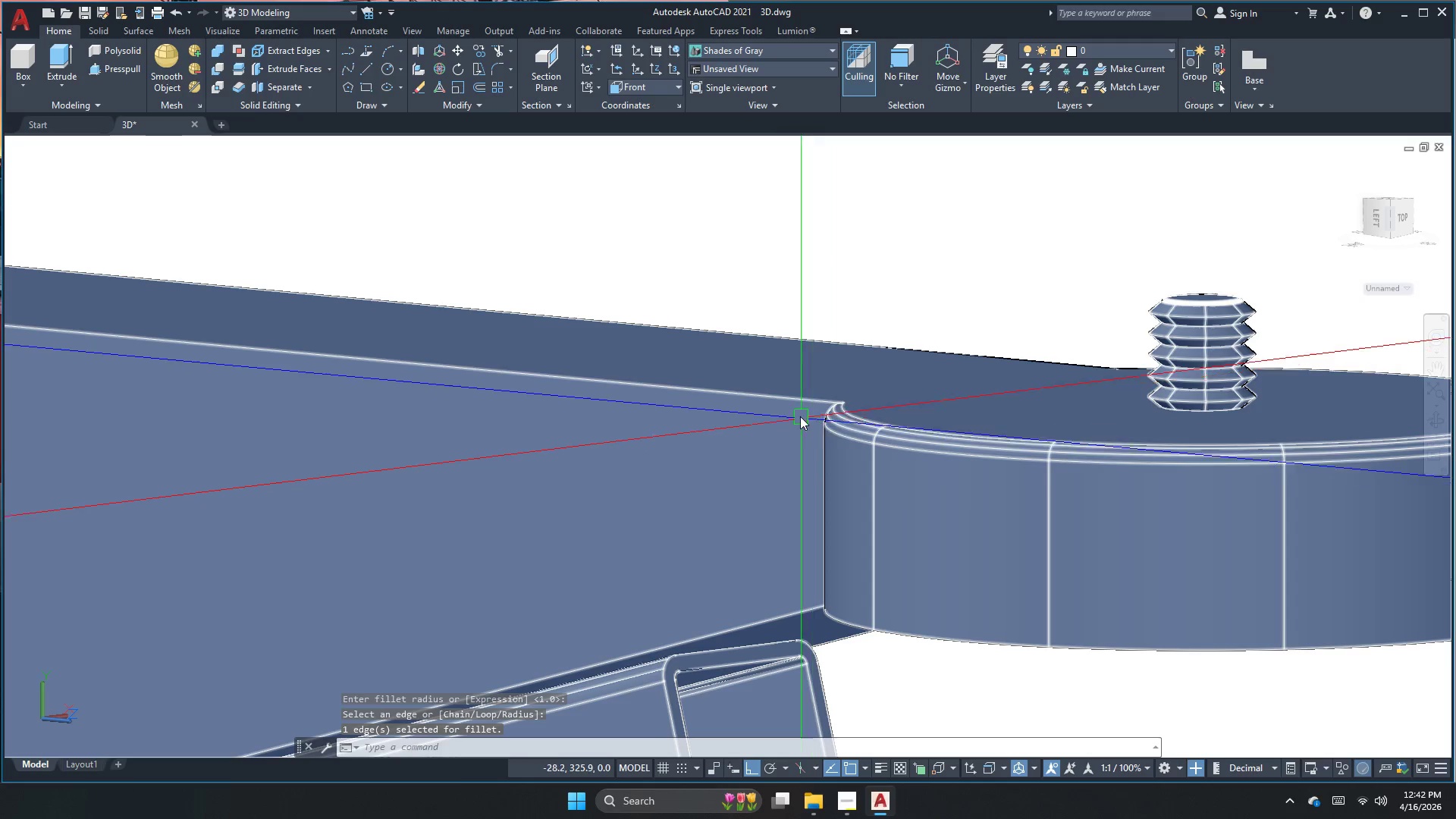 
key(Space)
 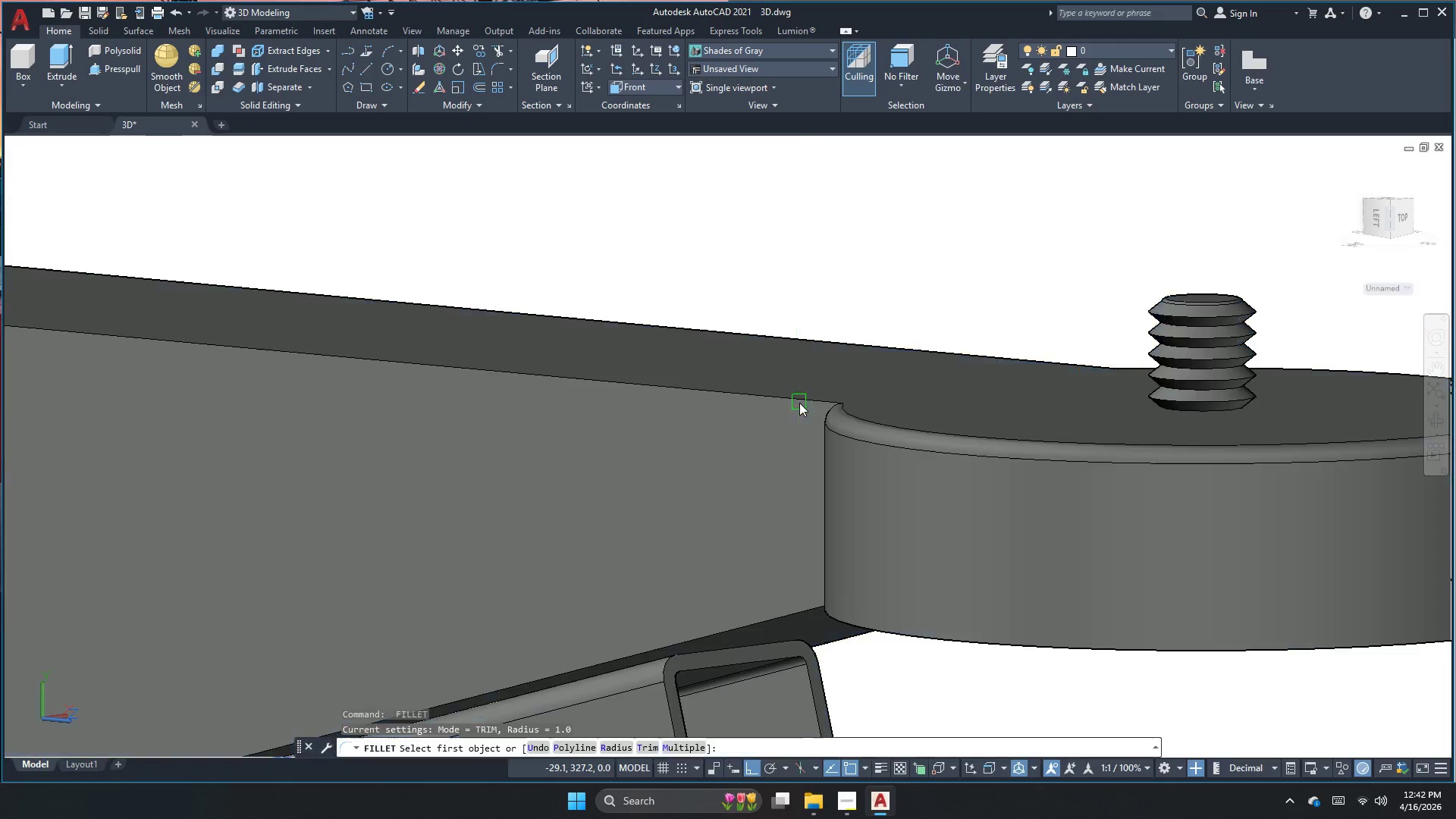 
scroll: coordinate [838, 416], scroll_direction: up, amount: 3.0
 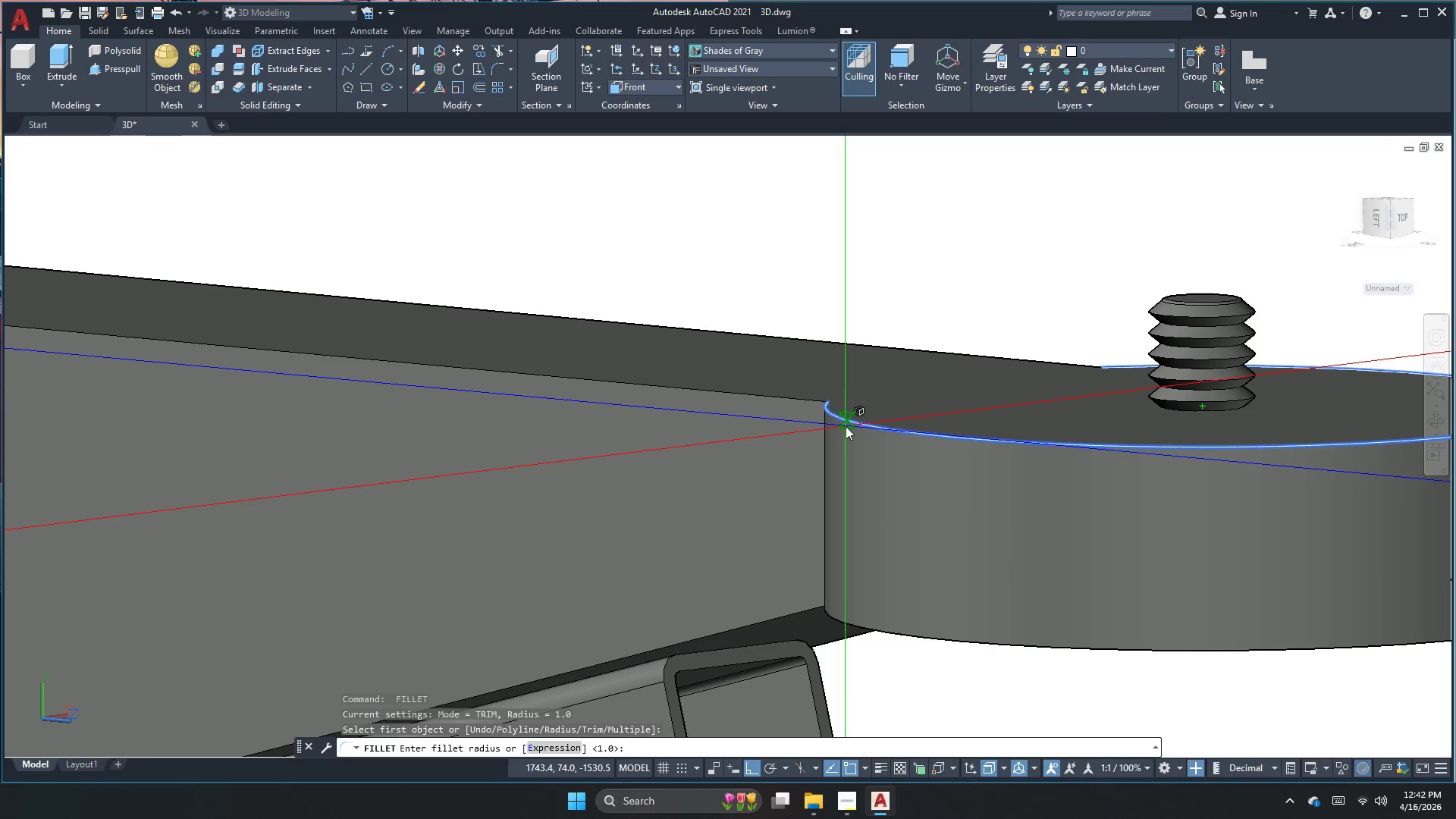 
left_click([801, 402])
 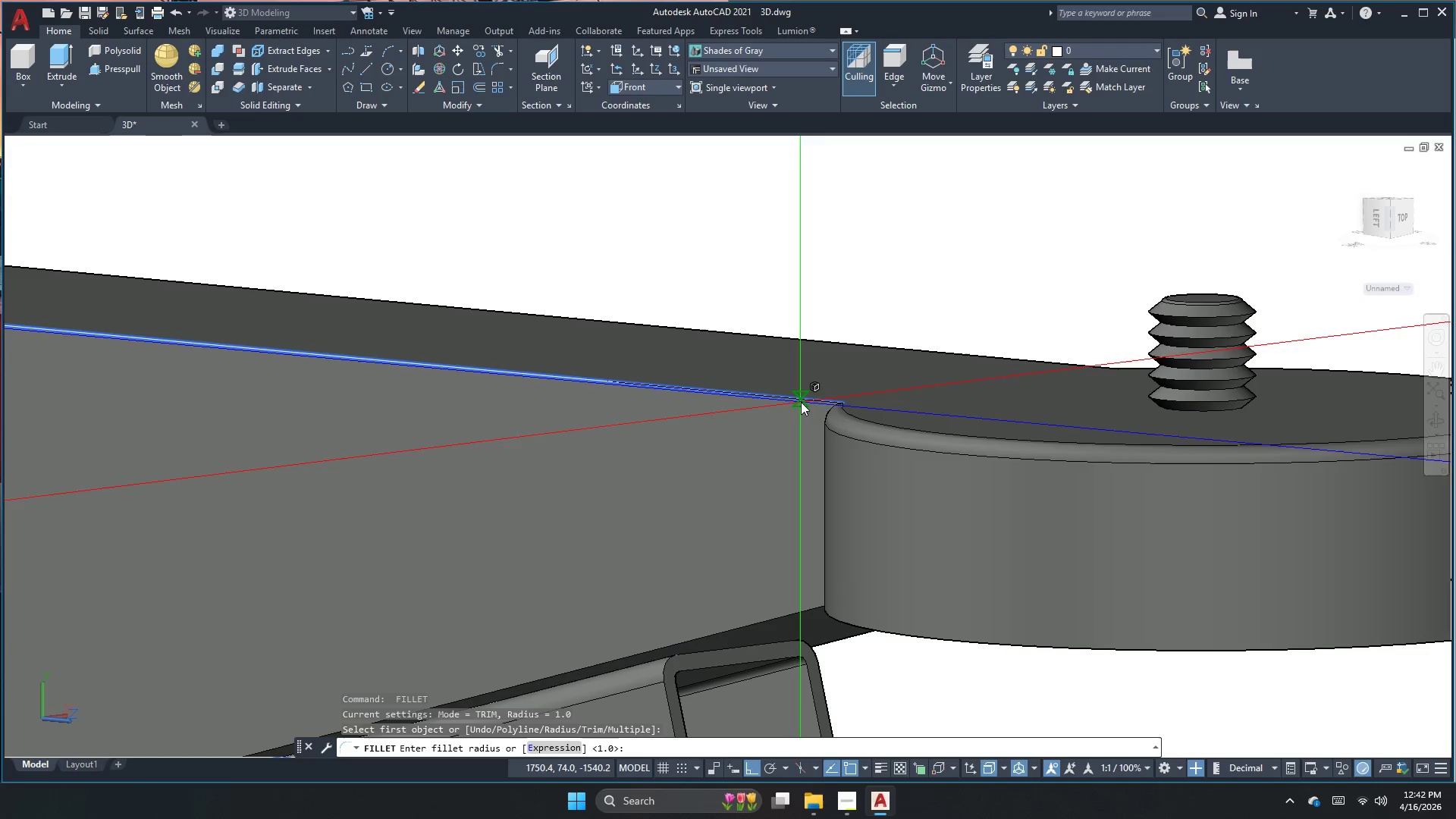 
key(Space)
 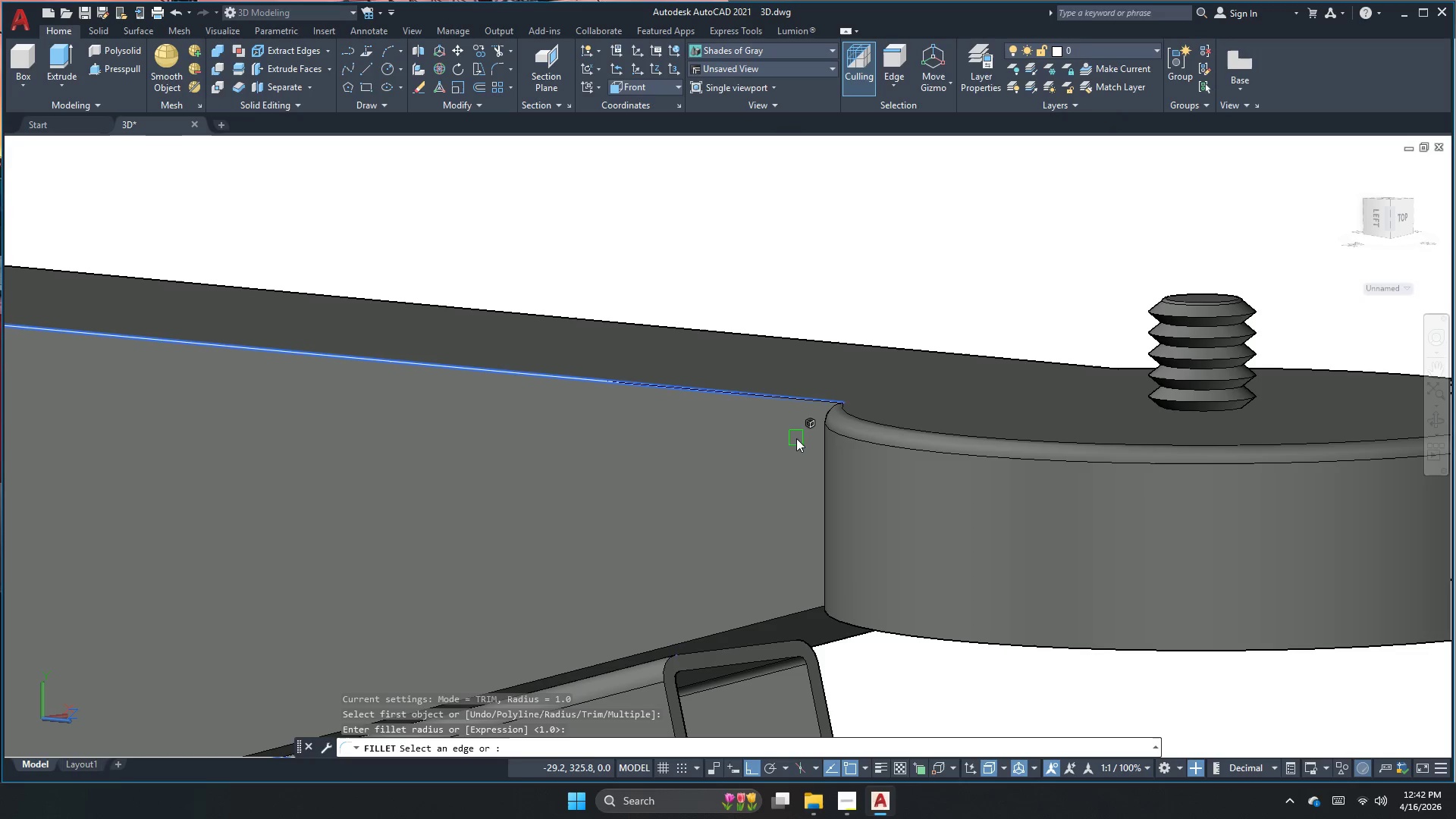 
key(Space)
 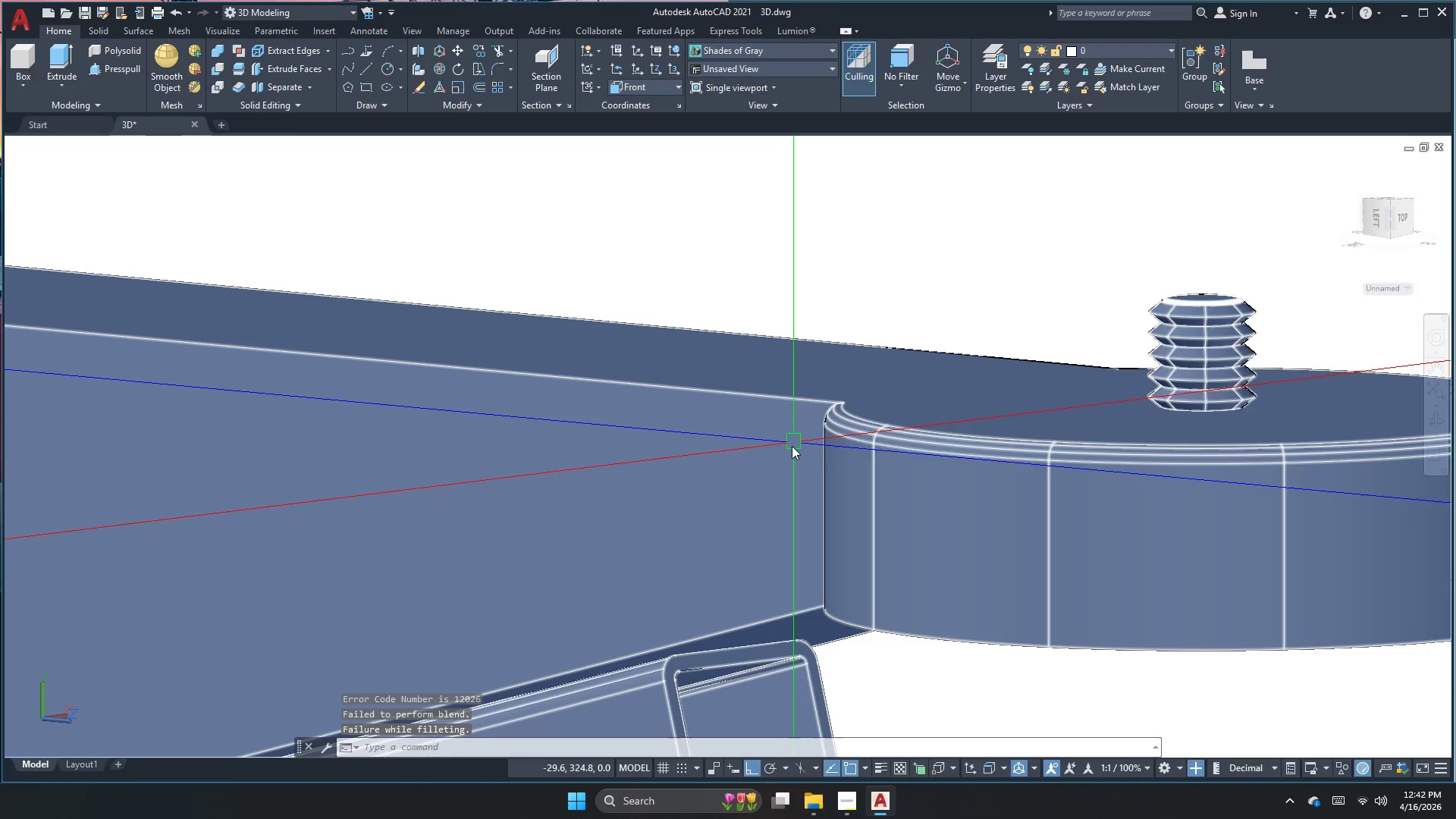 
key(Space)
 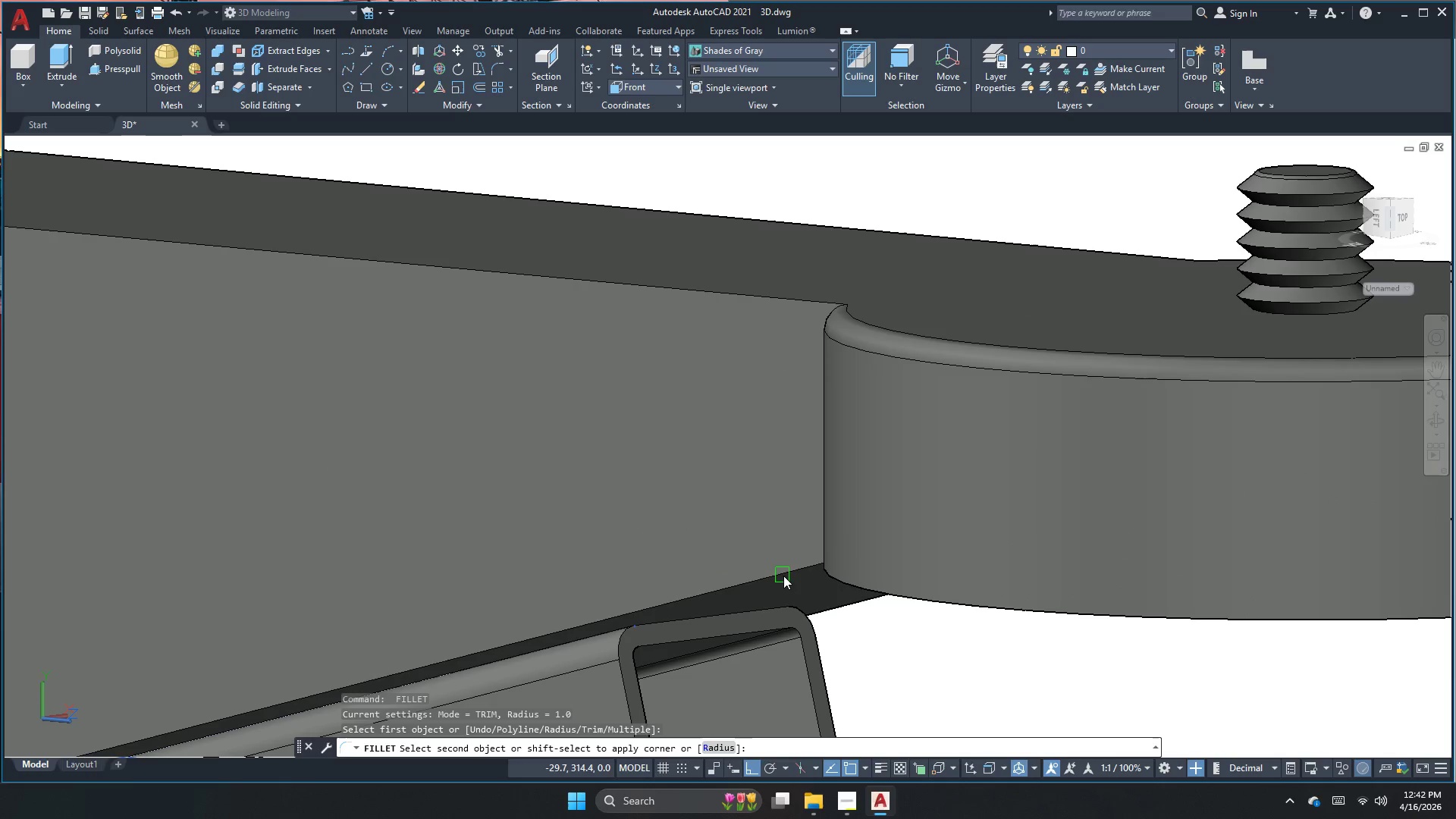 
key(Space)
 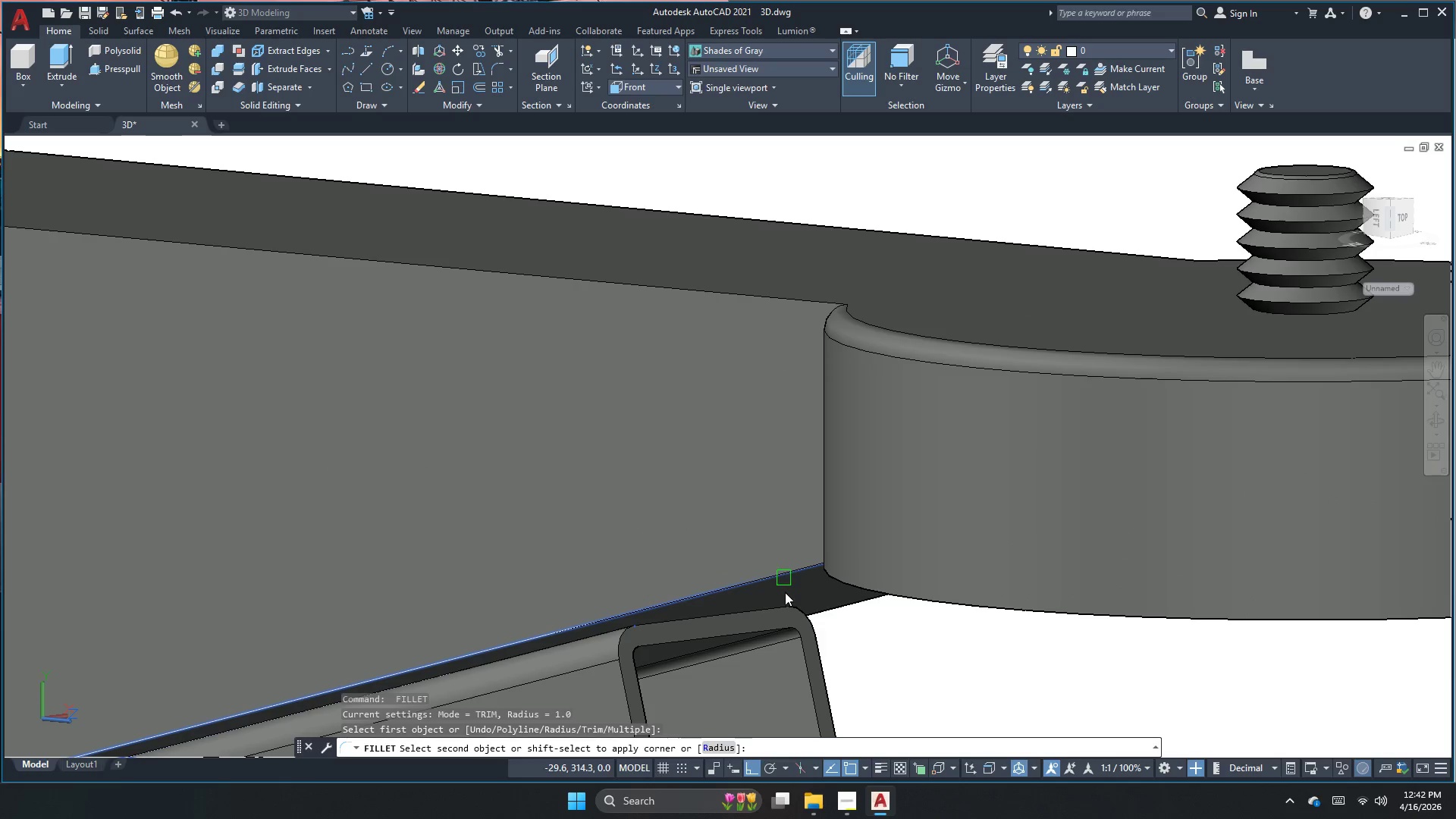 
key(Space)
 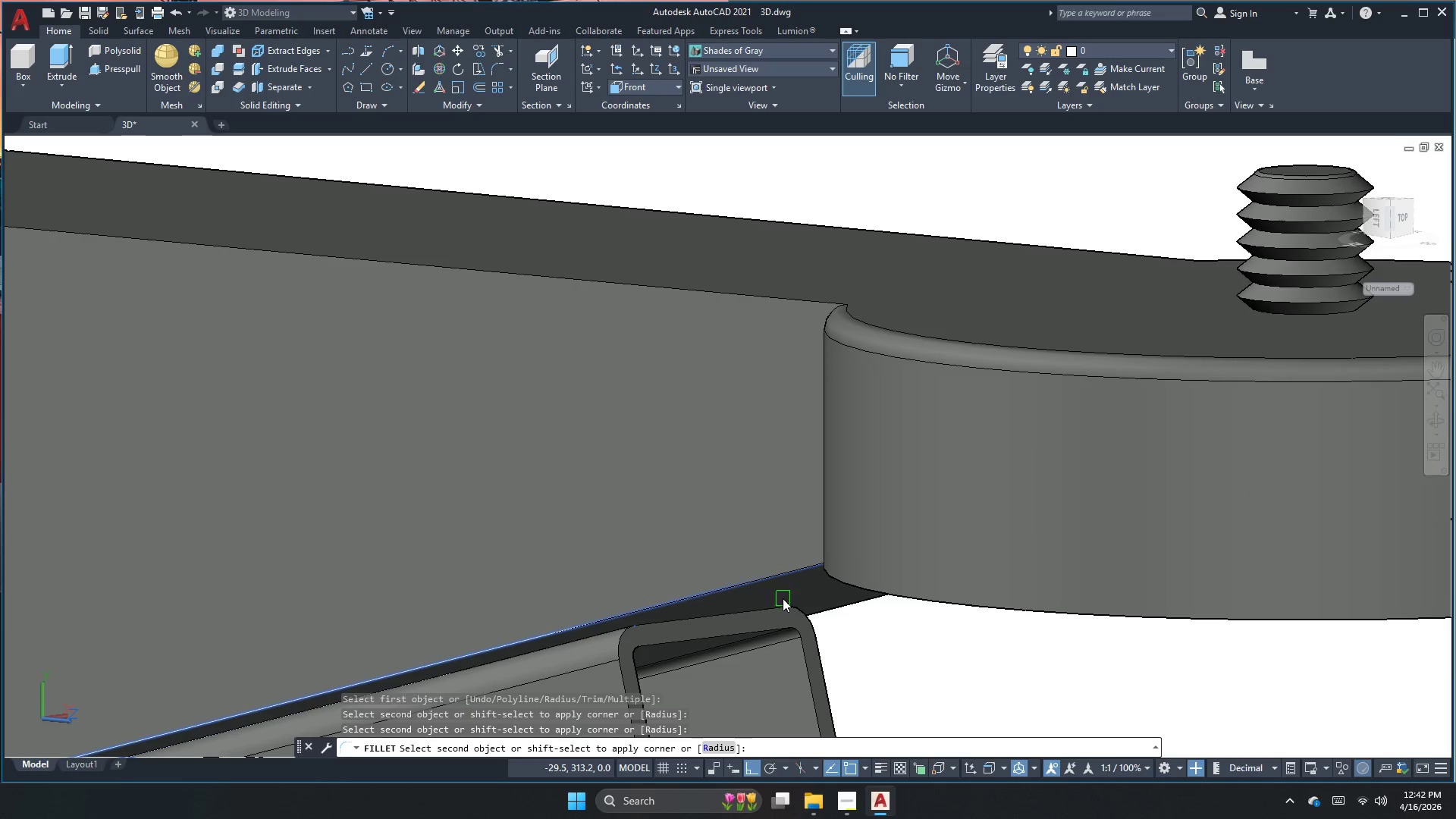 
scroll: coordinate [789, 468], scroll_direction: down, amount: 1.0
 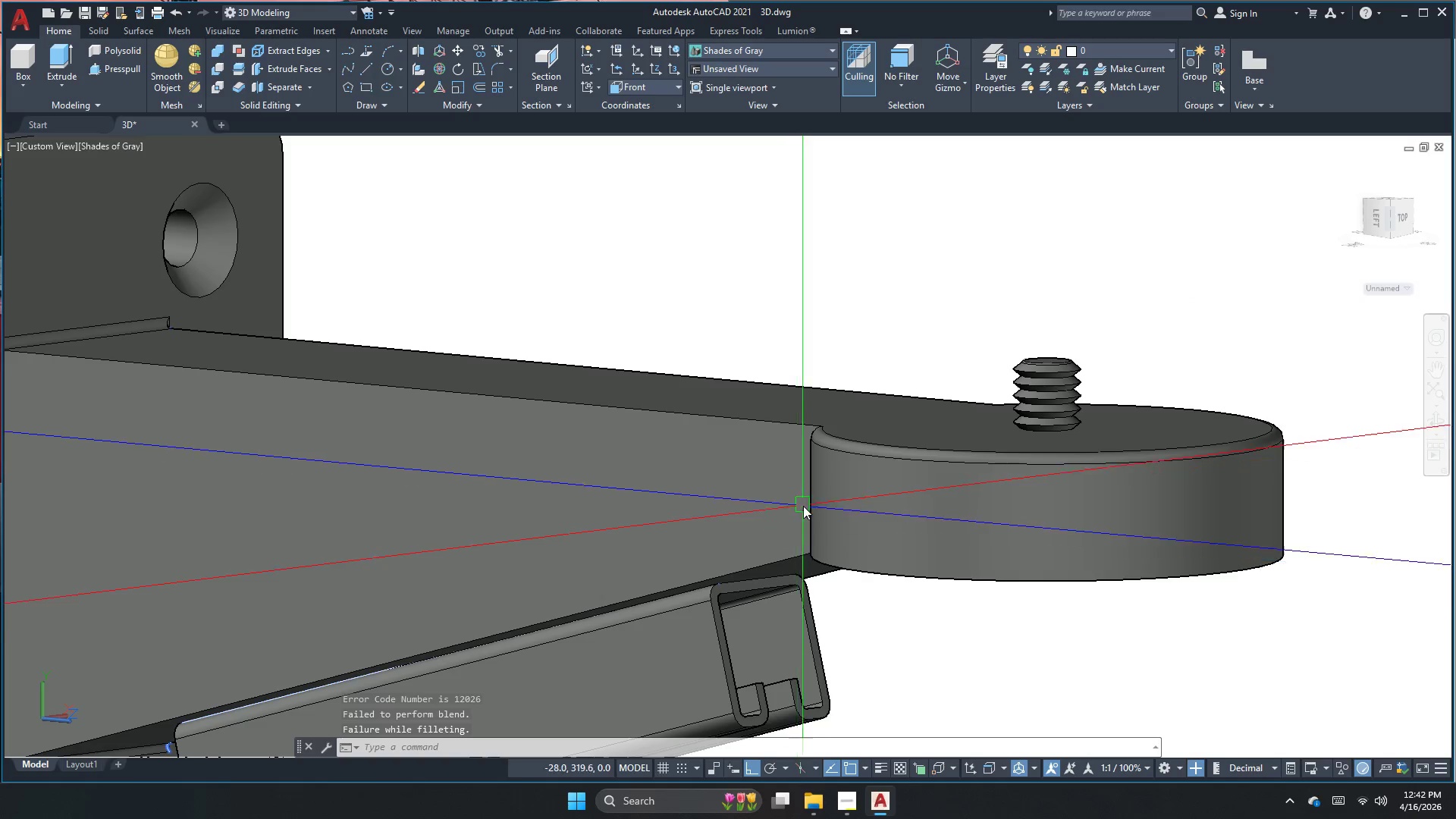 
key(Space)
 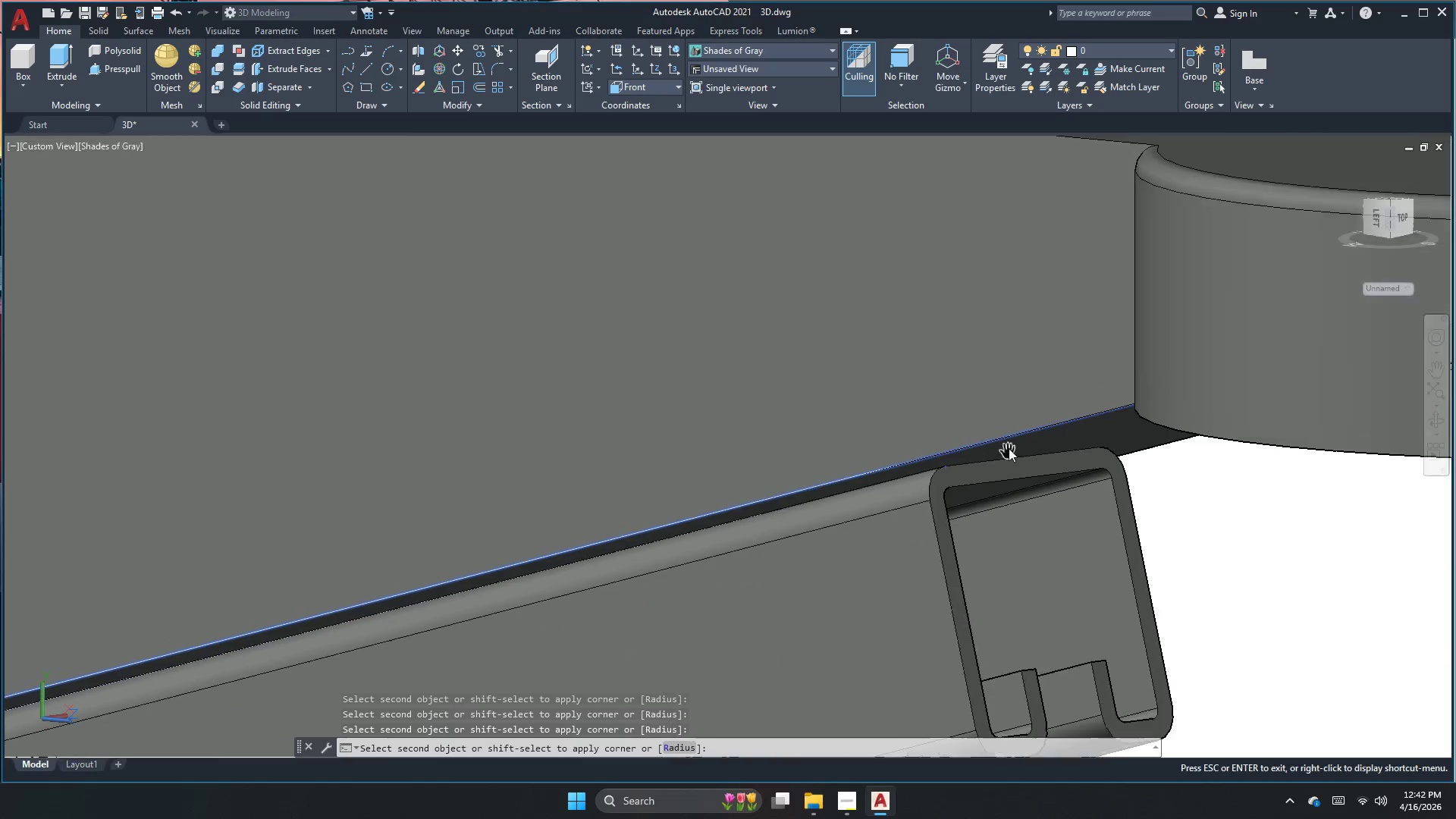 
scroll: coordinate [799, 541], scroll_direction: up, amount: 2.0
 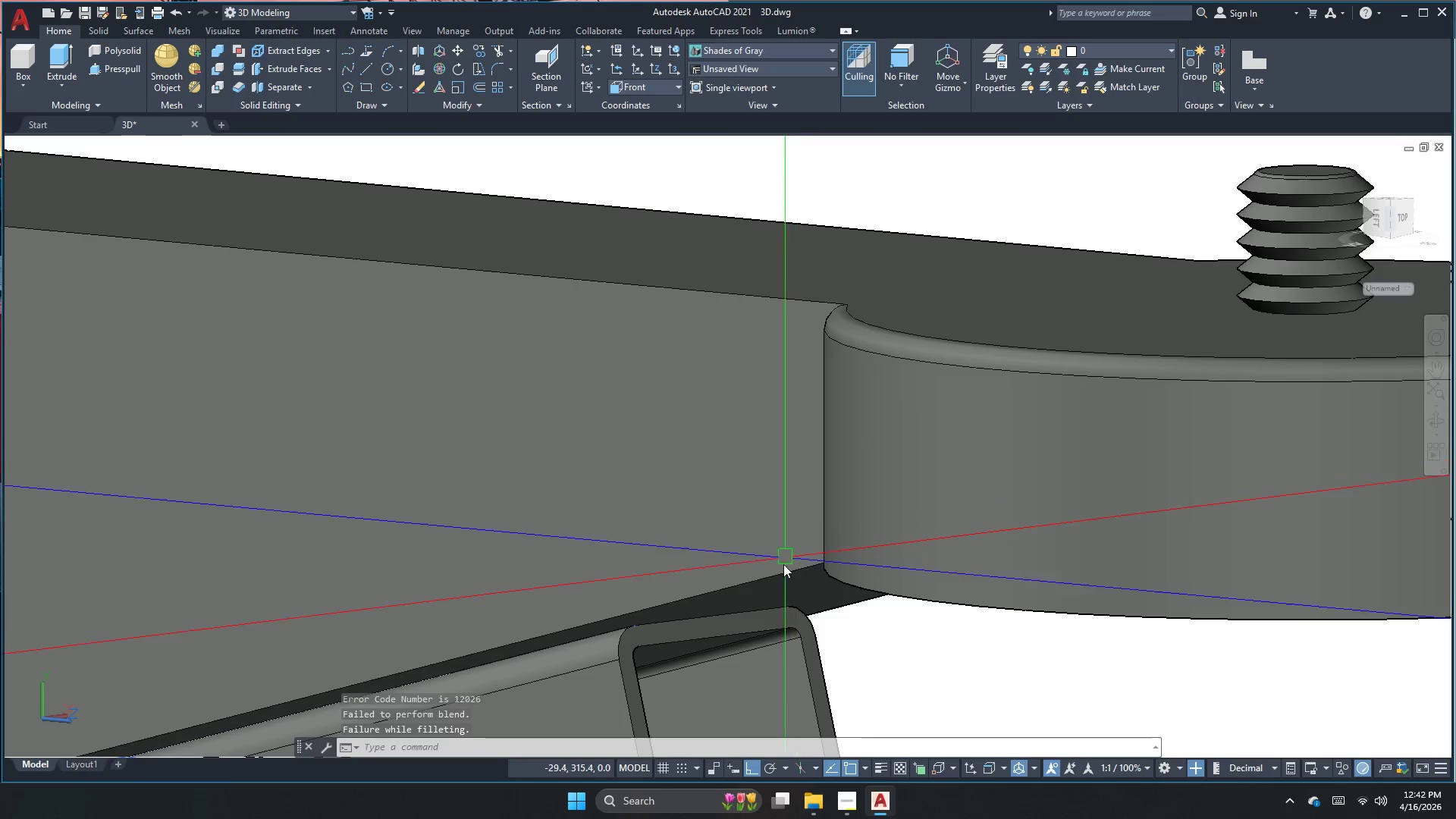 
key(Escape)
 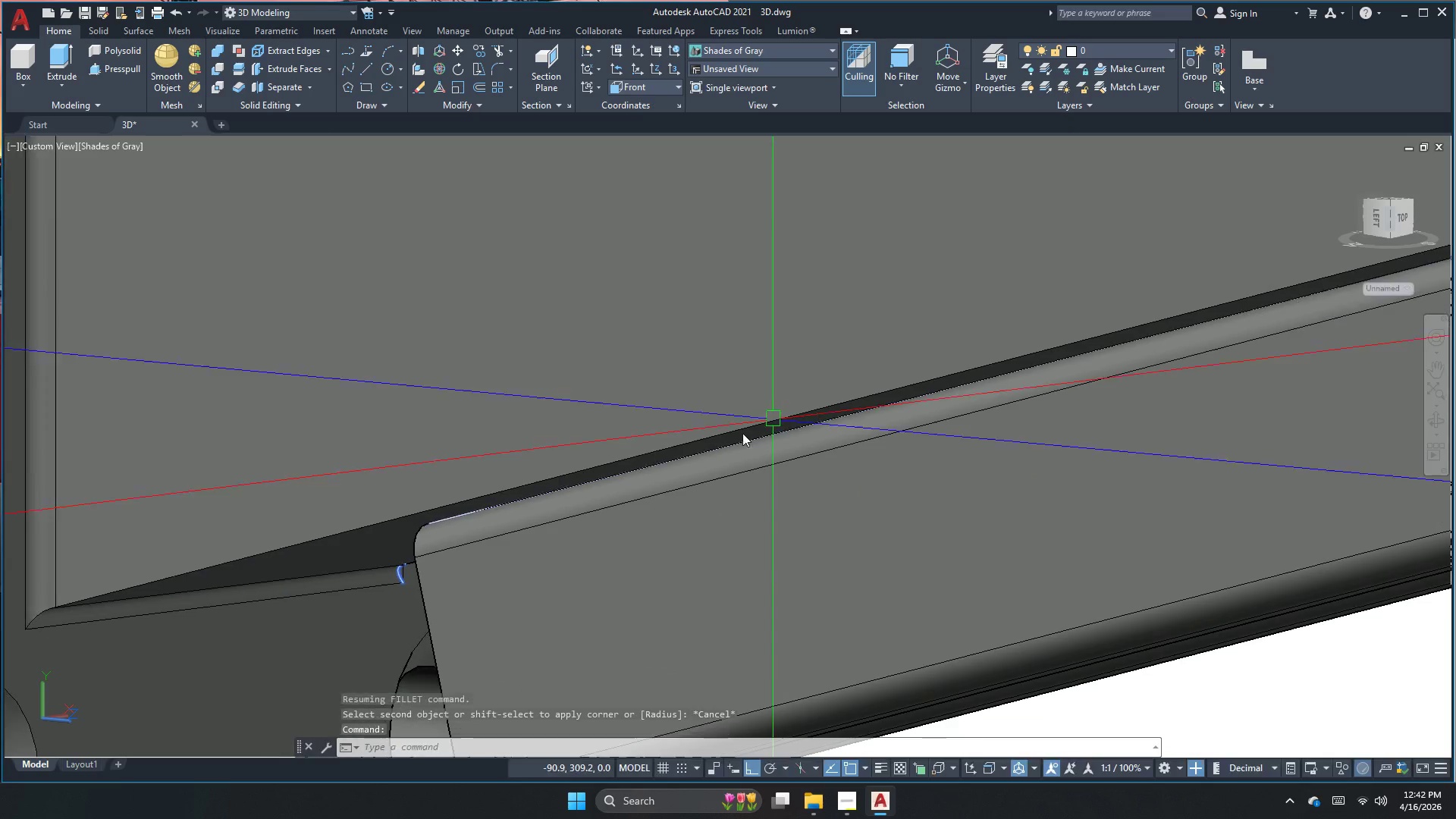 
key(Escape)
 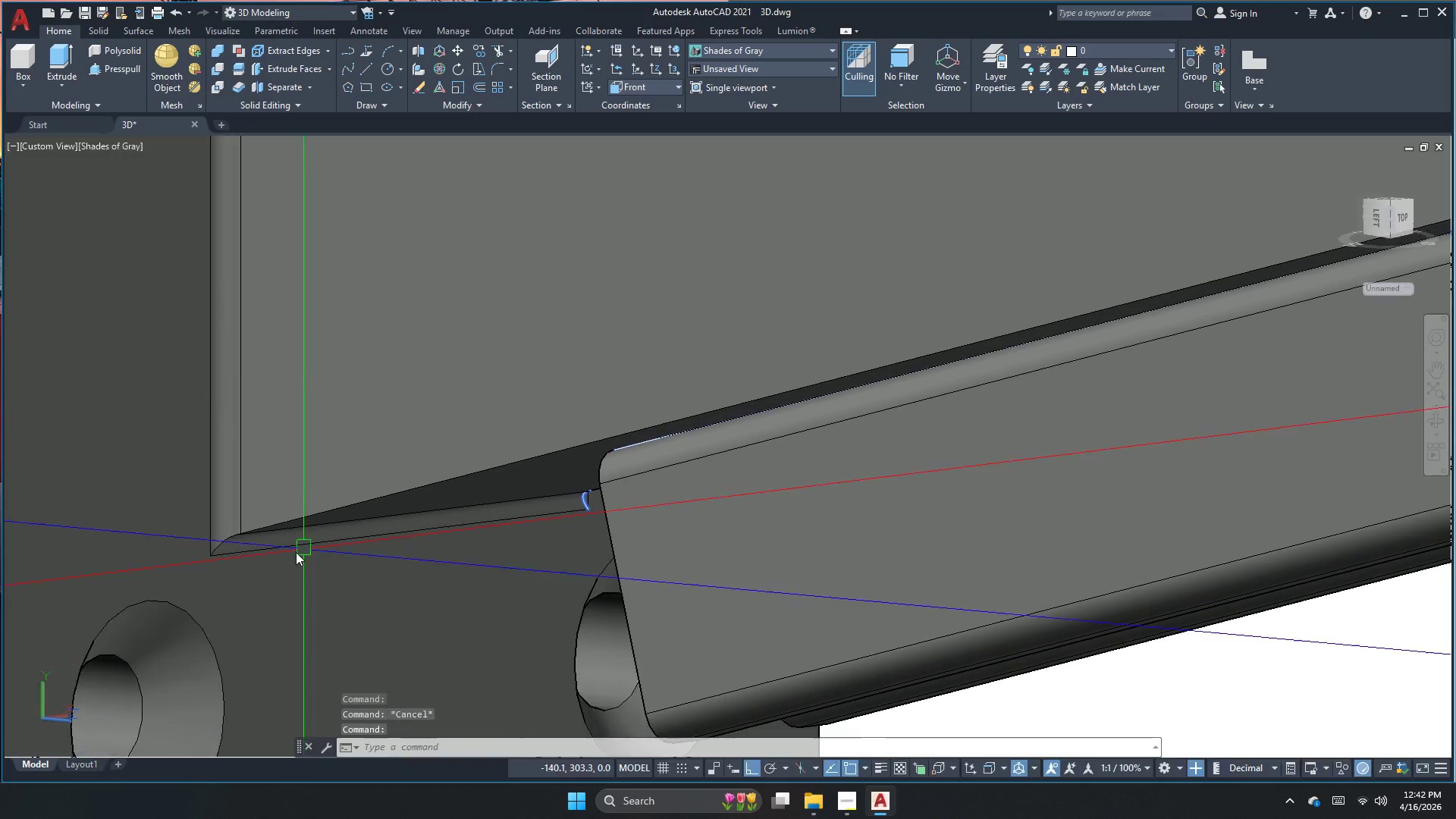 
key(Escape)
 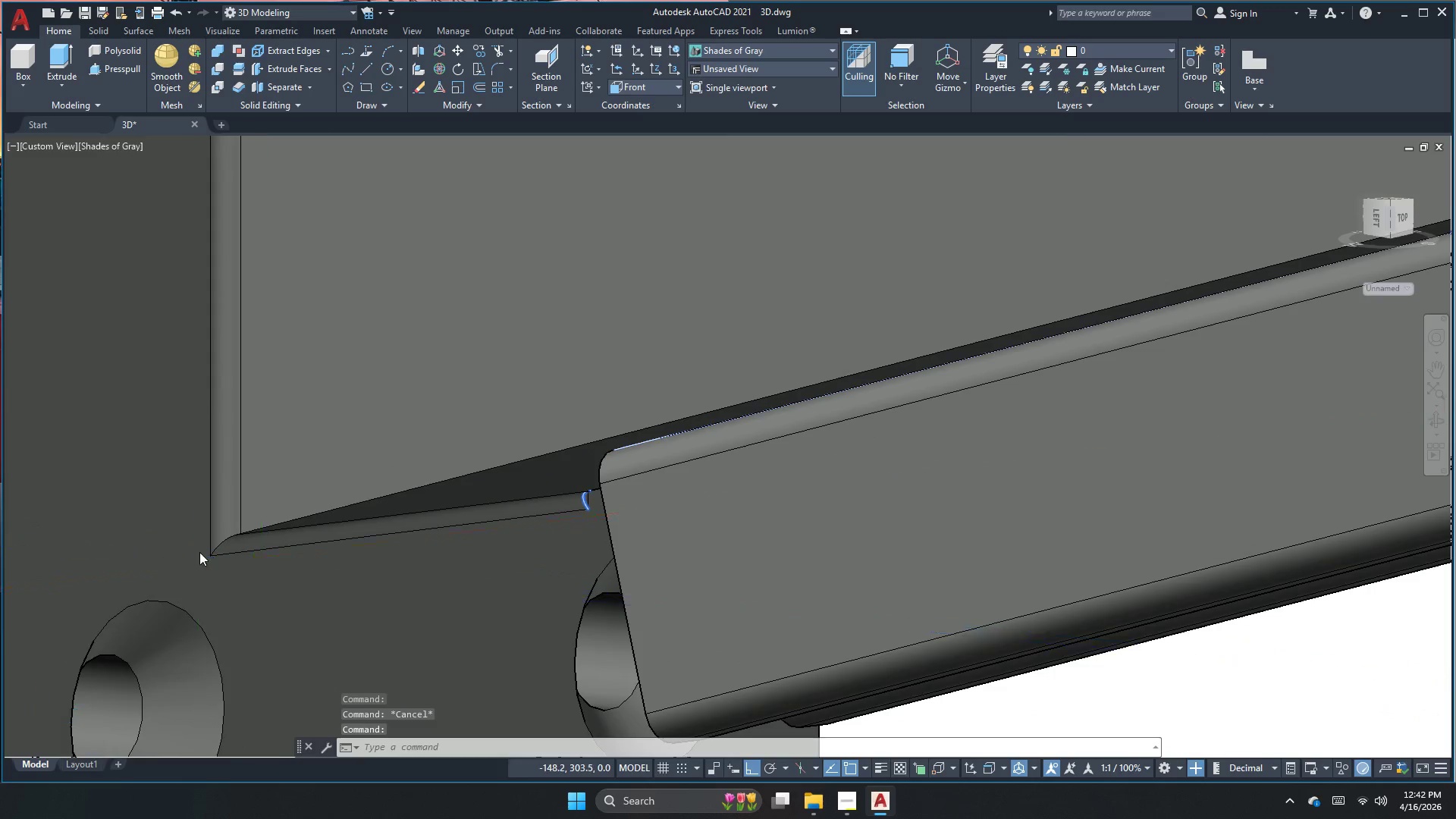 
key(Space)
 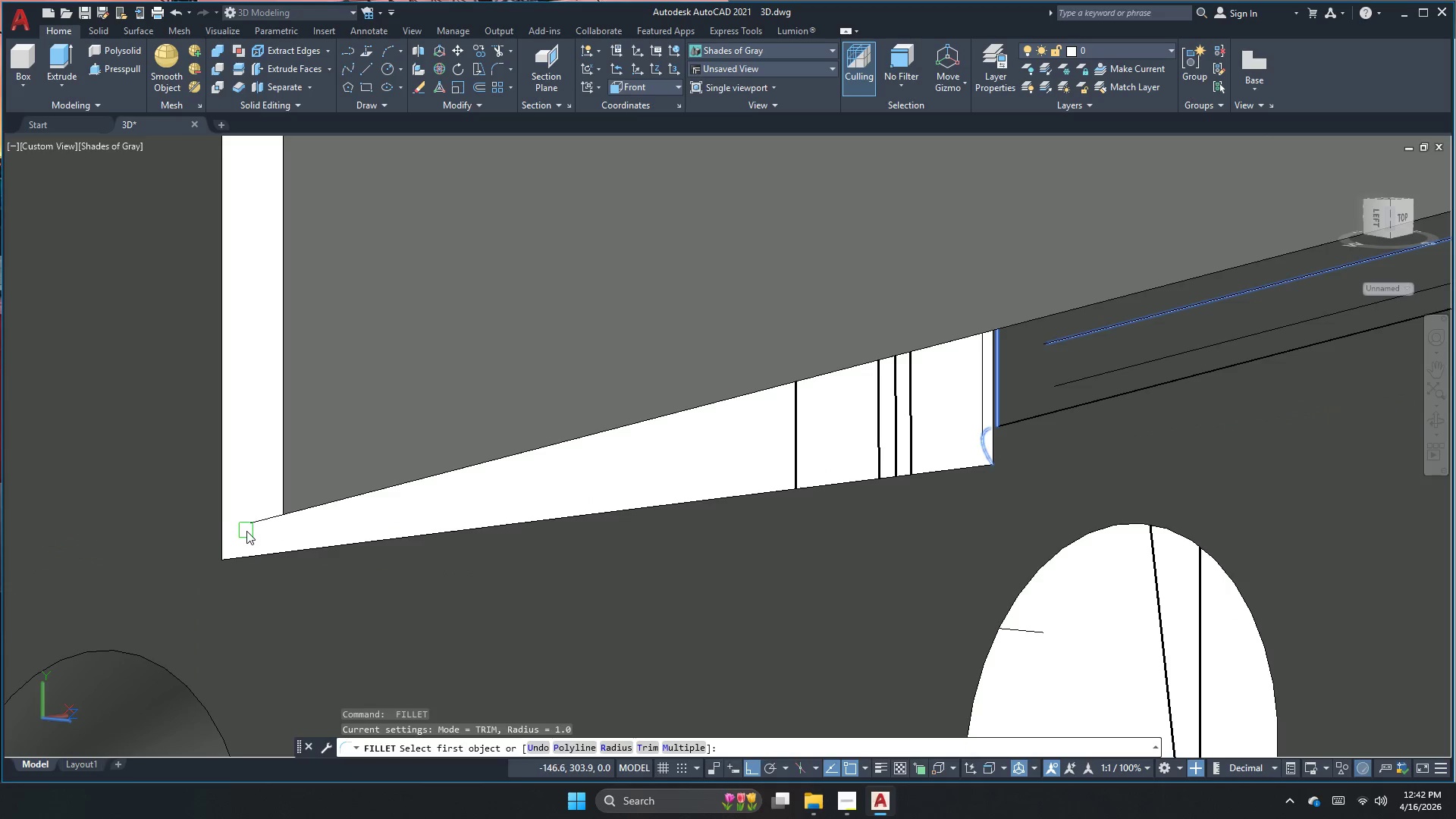 
left_click([246, 531])
 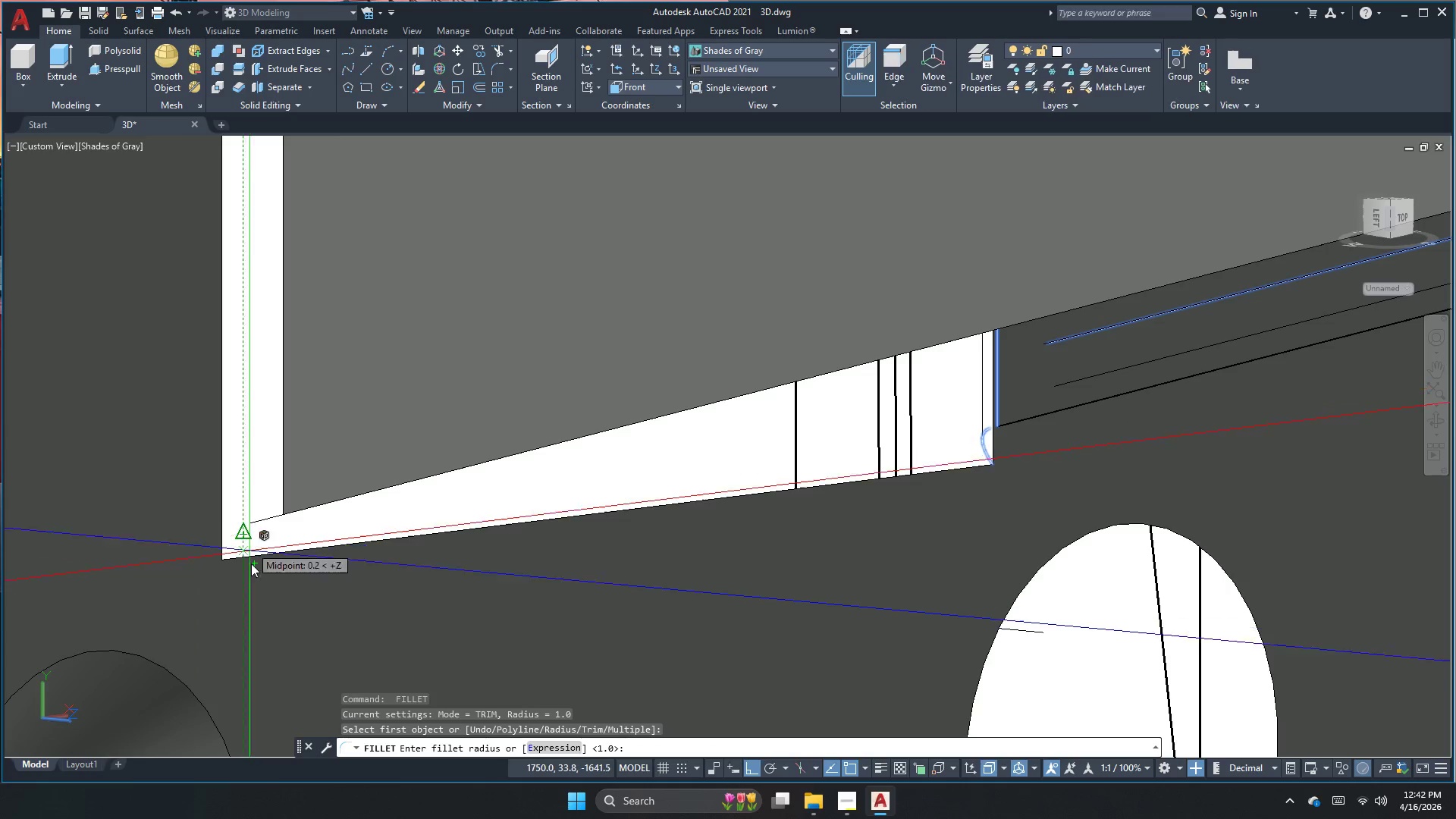 
key(Space)
 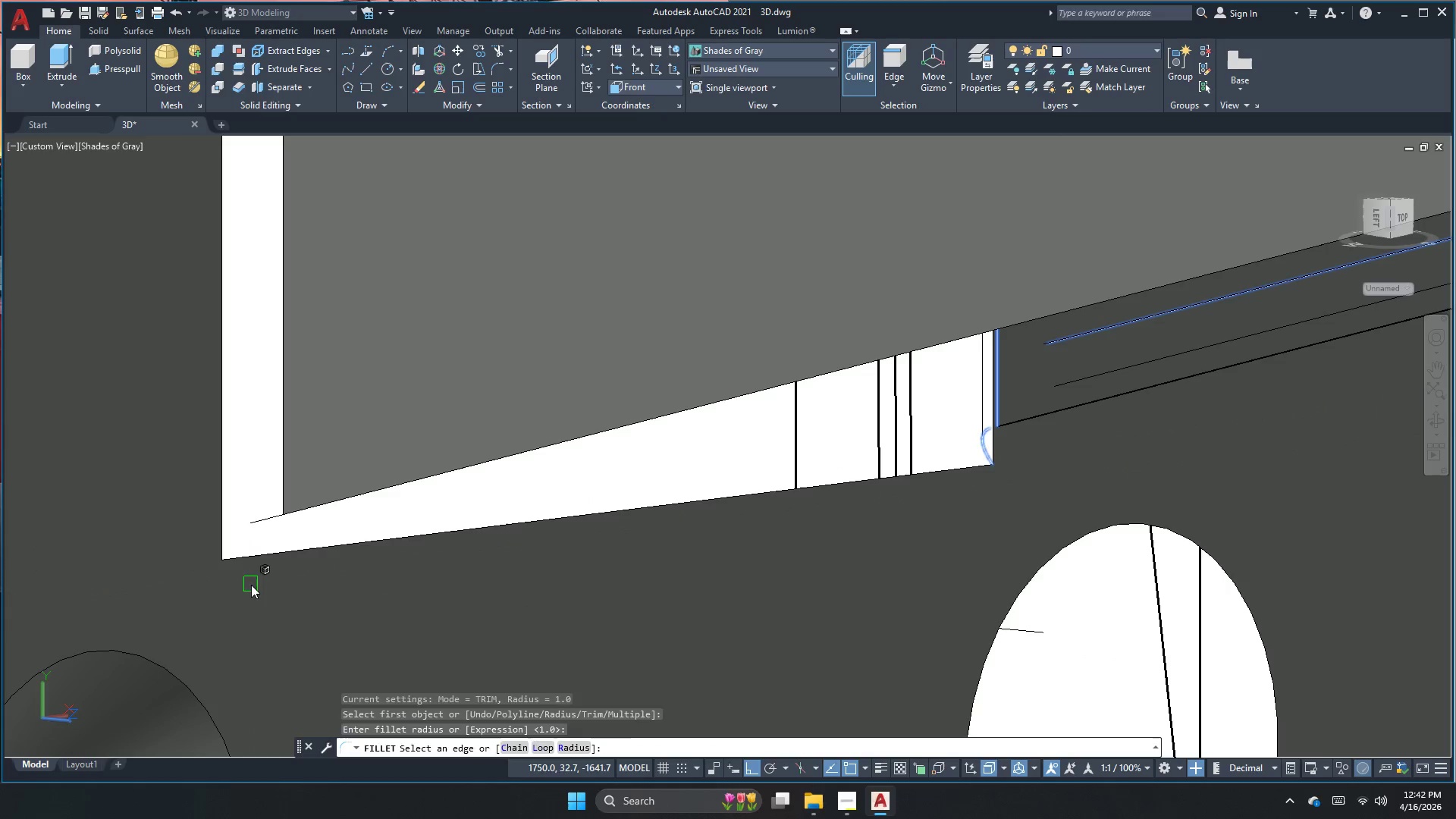 
key(Space)
 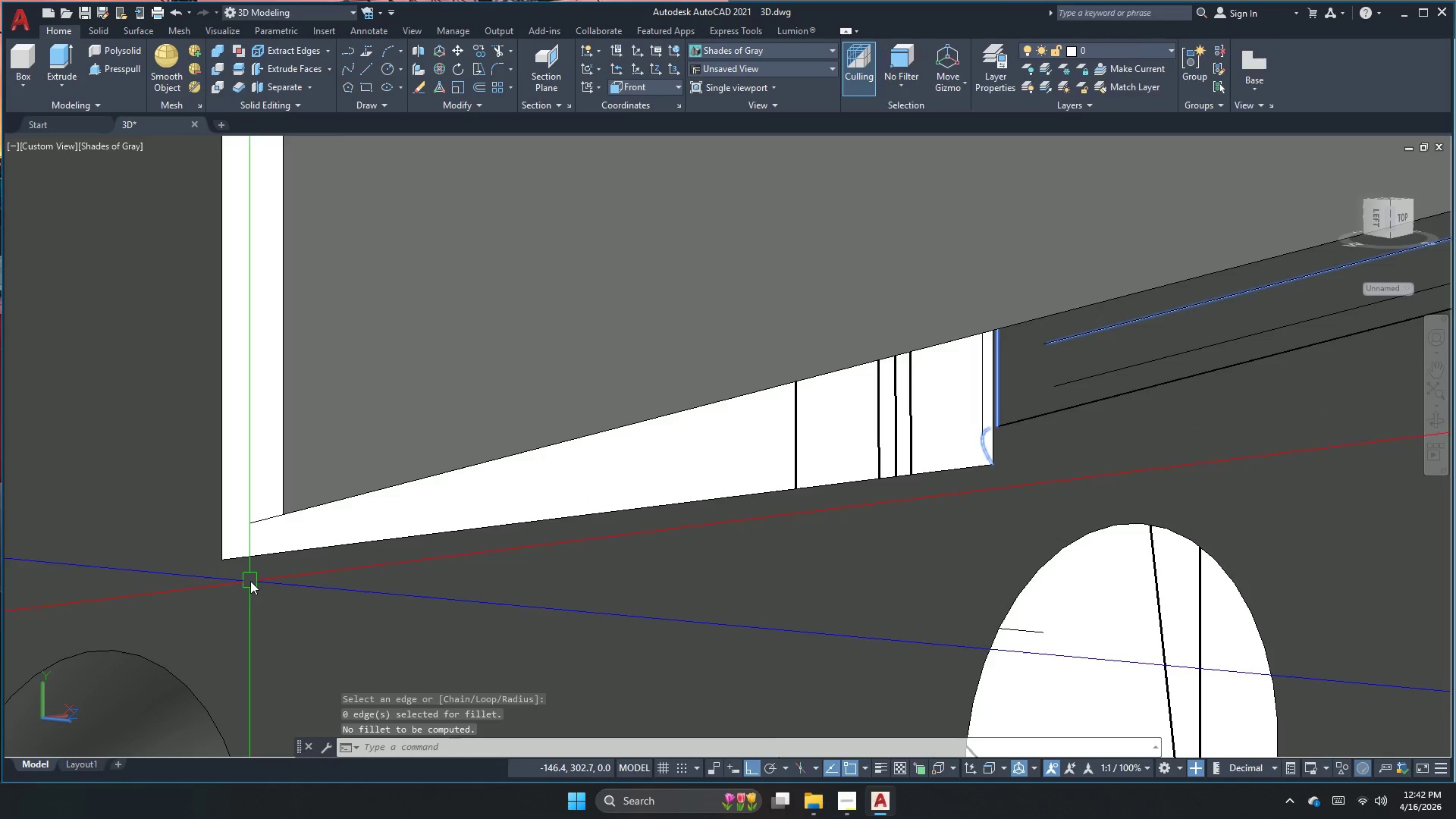 
key(Escape)
 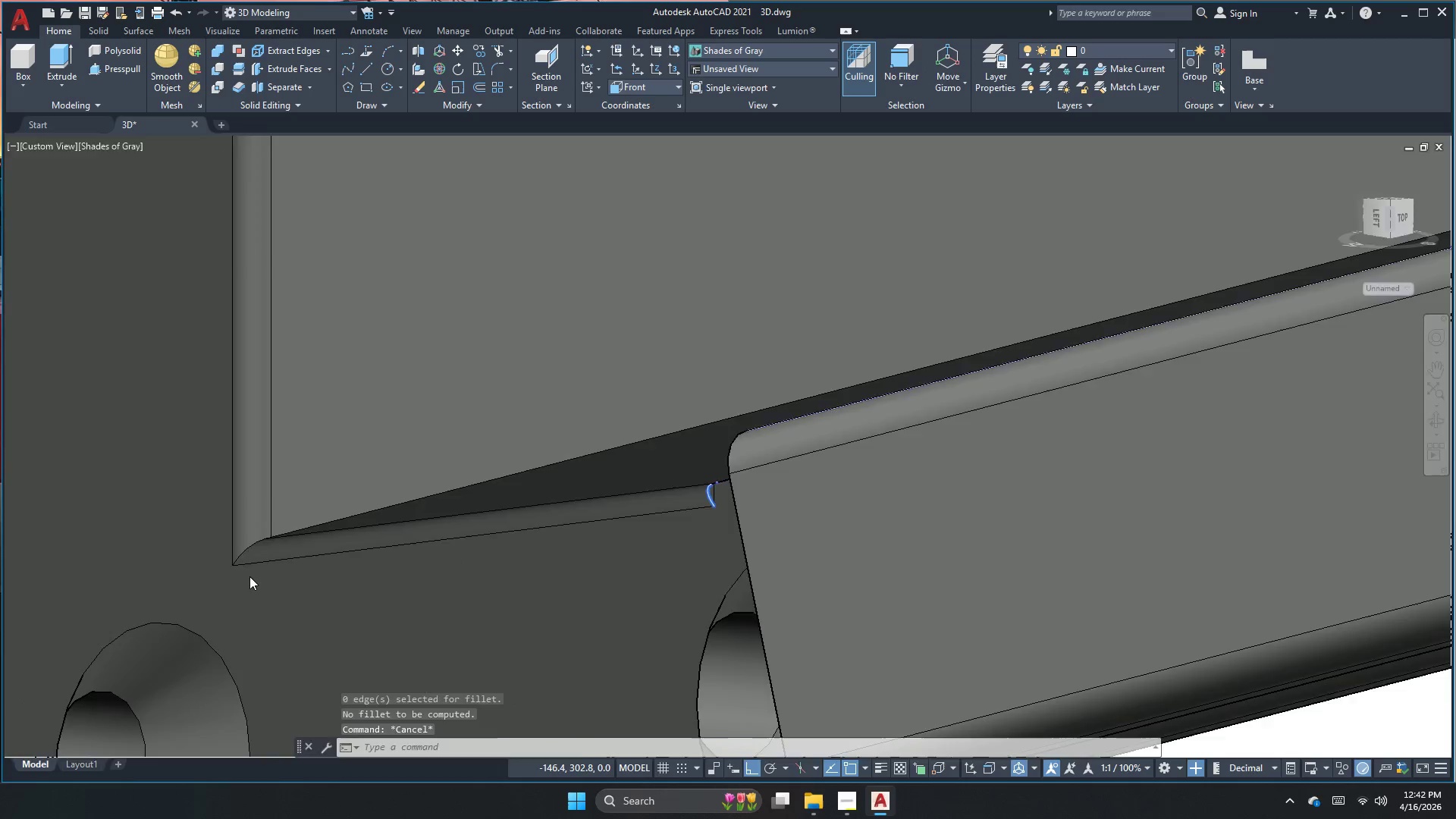 
scroll: coordinate [199, 552], scroll_direction: up, amount: 2.0
 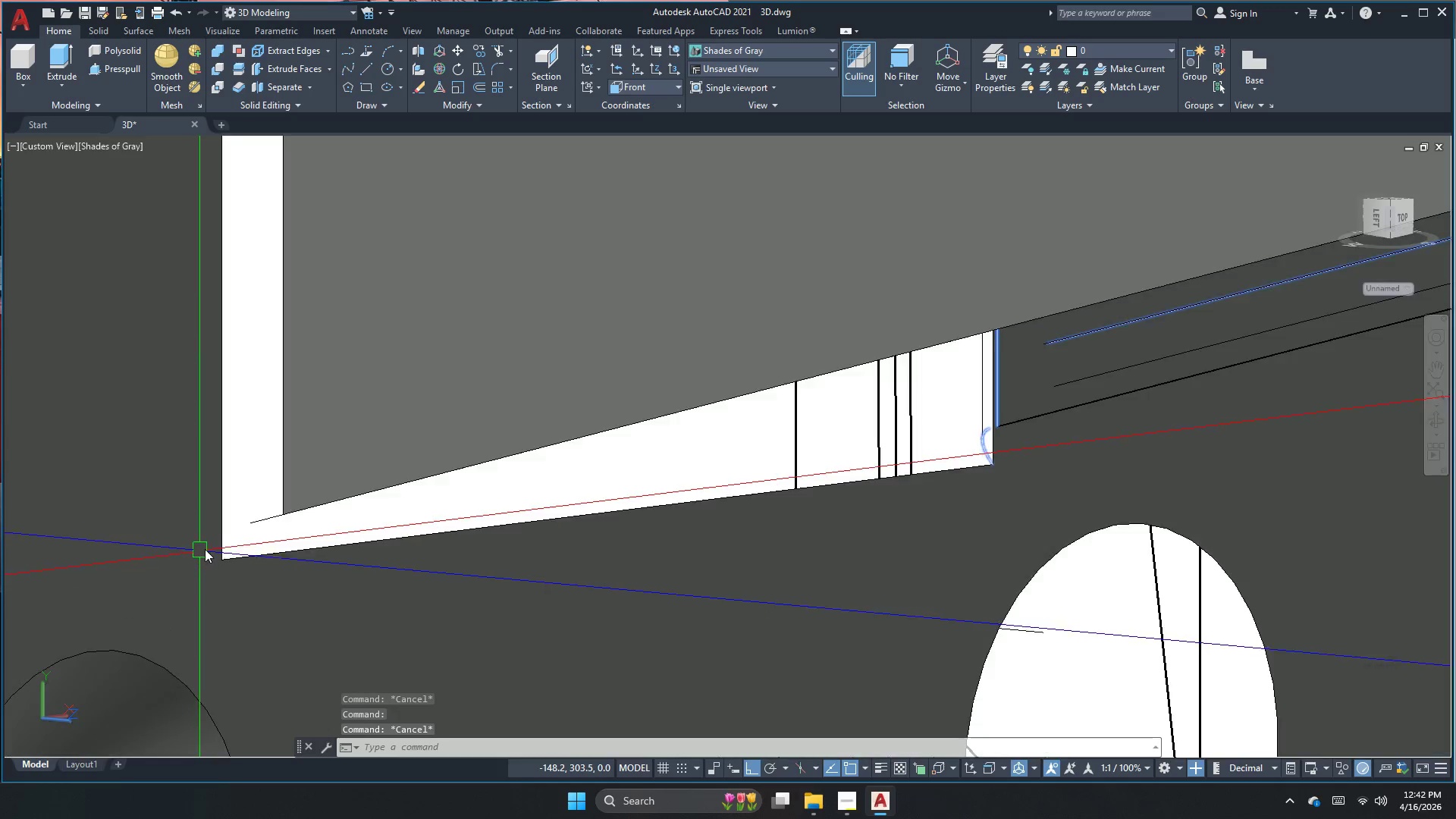 
key(Escape)
 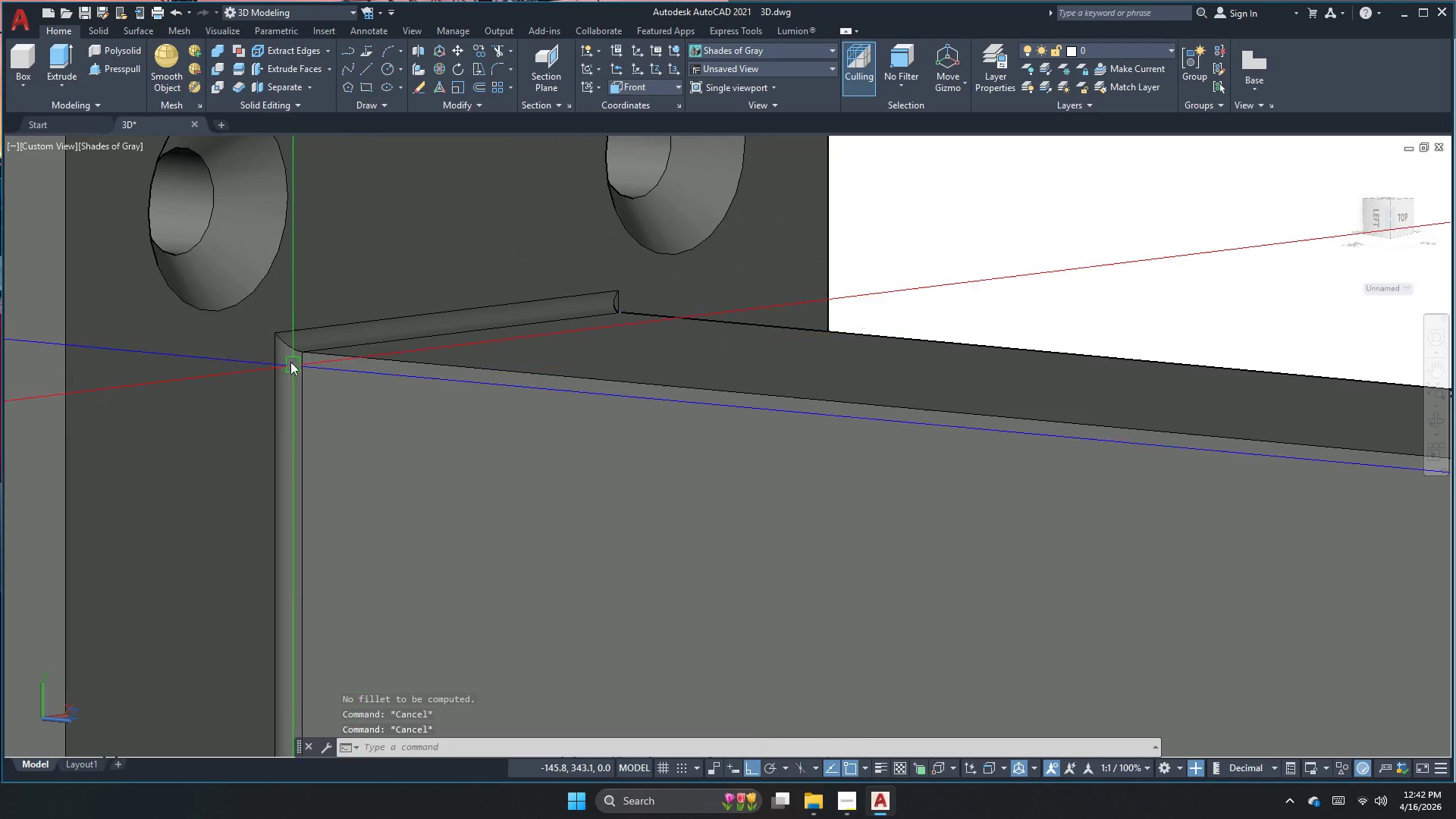 
key(Escape)
 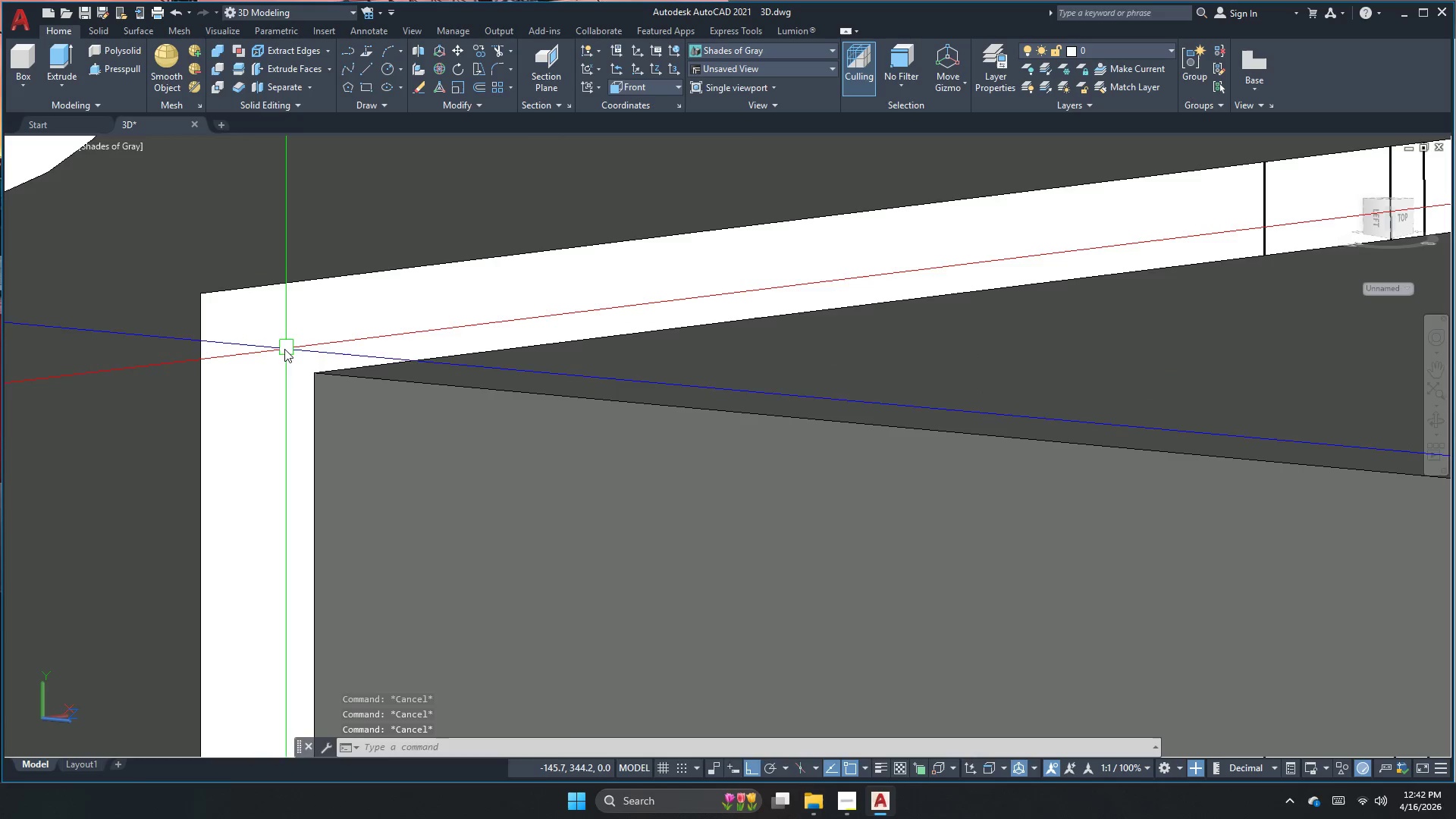 
scroll: coordinate [249, 576], scroll_direction: down, amount: 4.0
 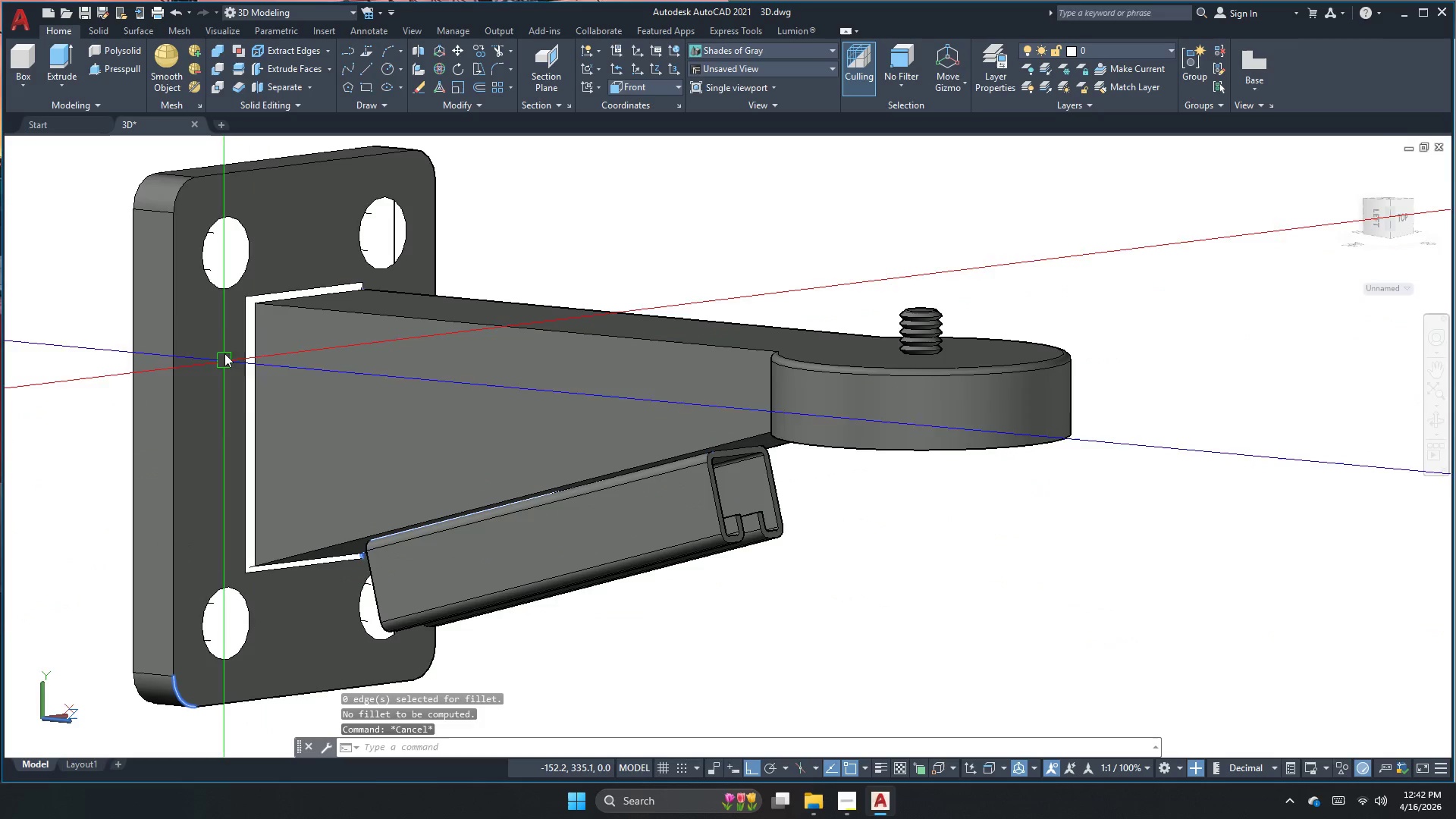 
key(Space)
 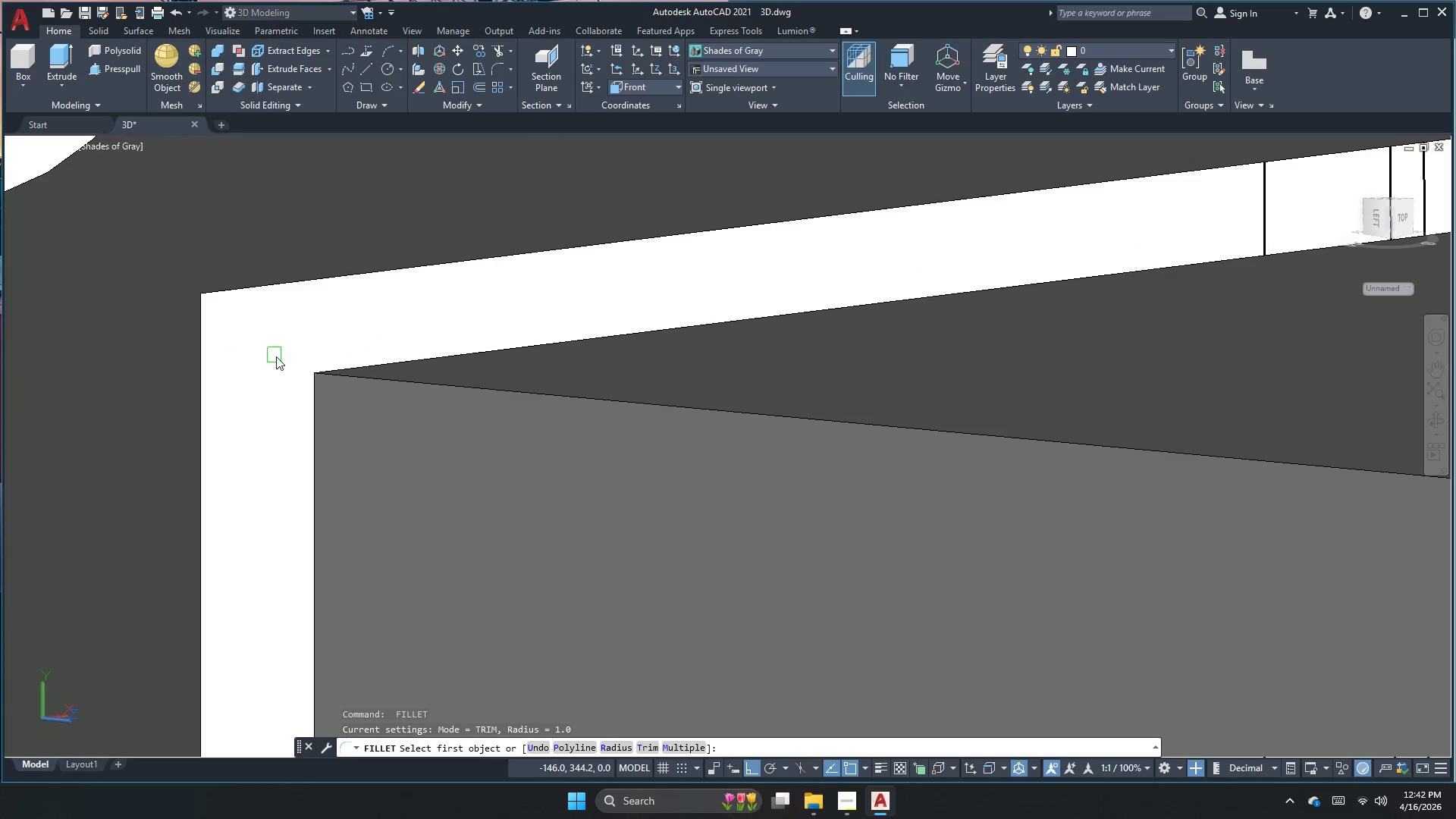 
left_click([283, 361])
 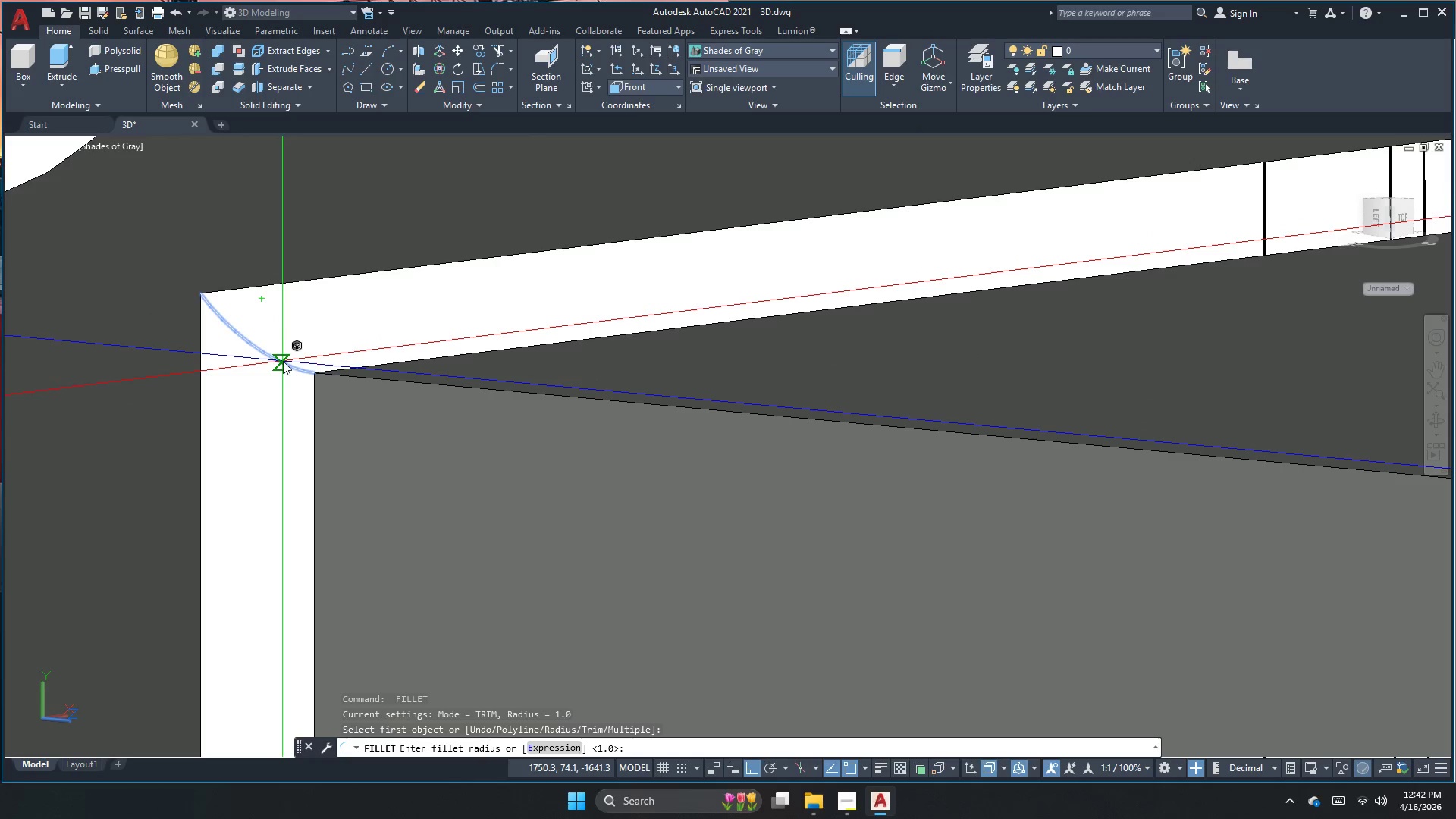 
scroll: coordinate [230, 278], scroll_direction: up, amount: 3.0
 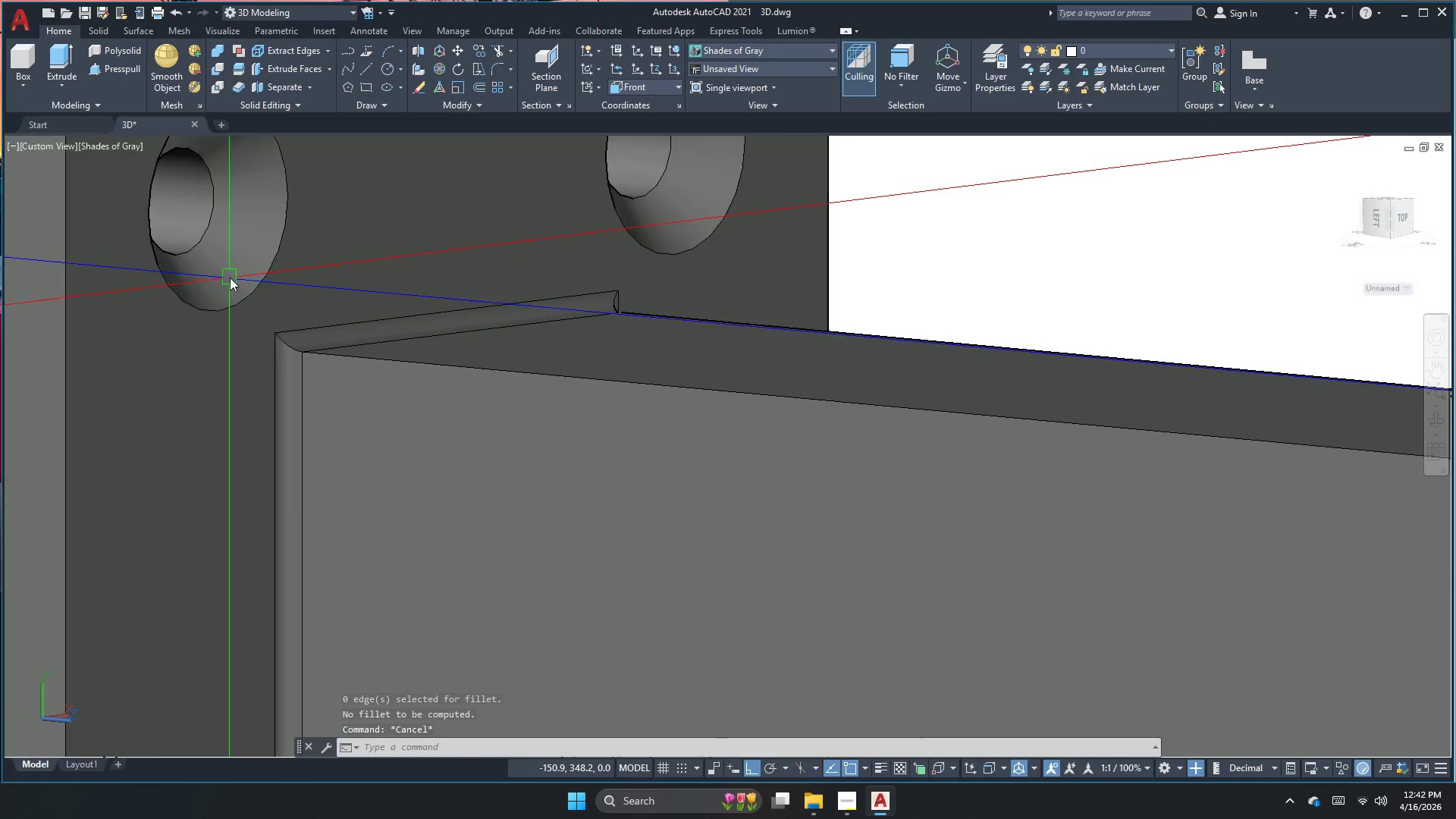 
key(Space)
 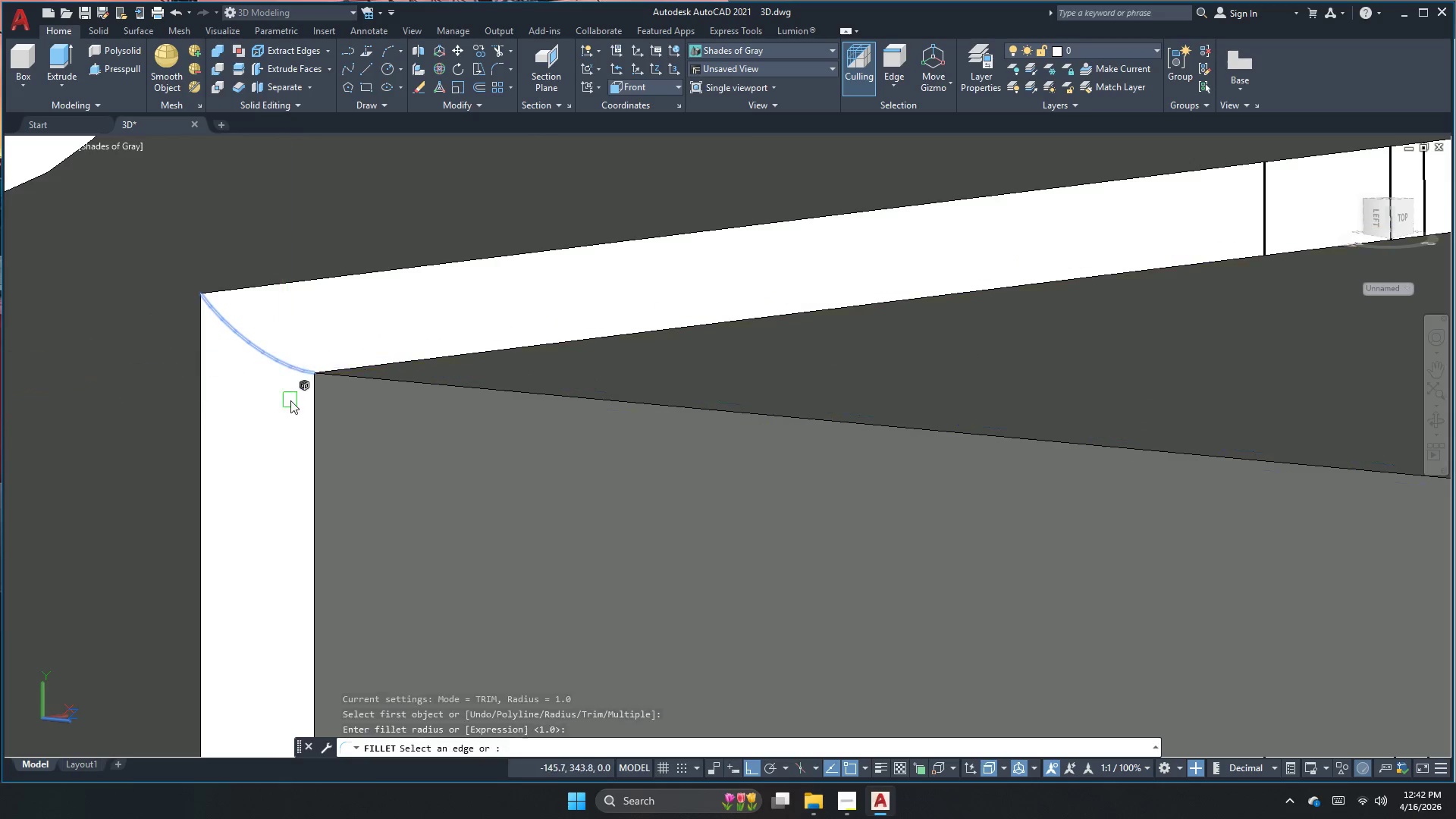 
key(Space)
 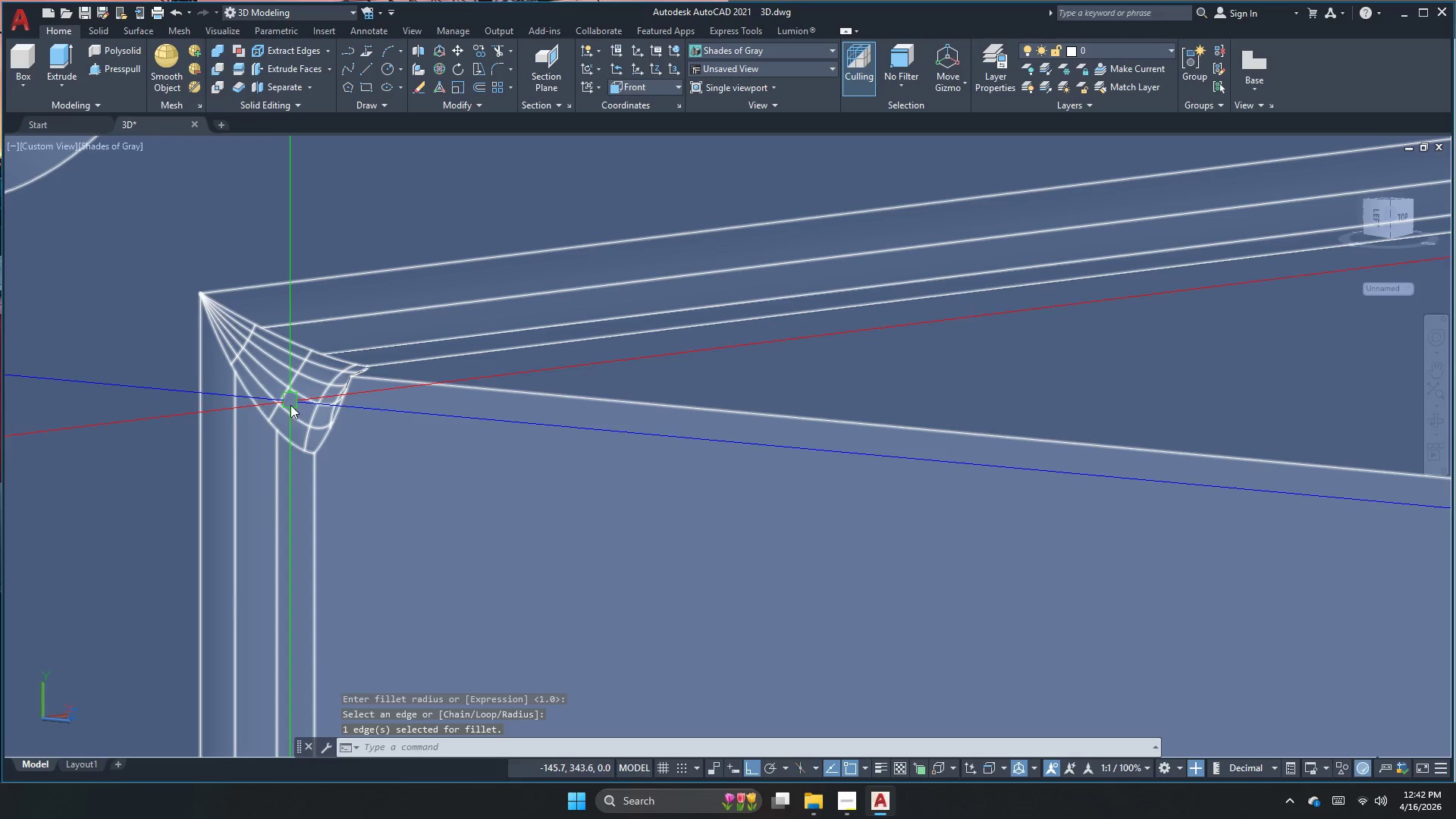 
scroll: coordinate [299, 345], scroll_direction: up, amount: 4.0
 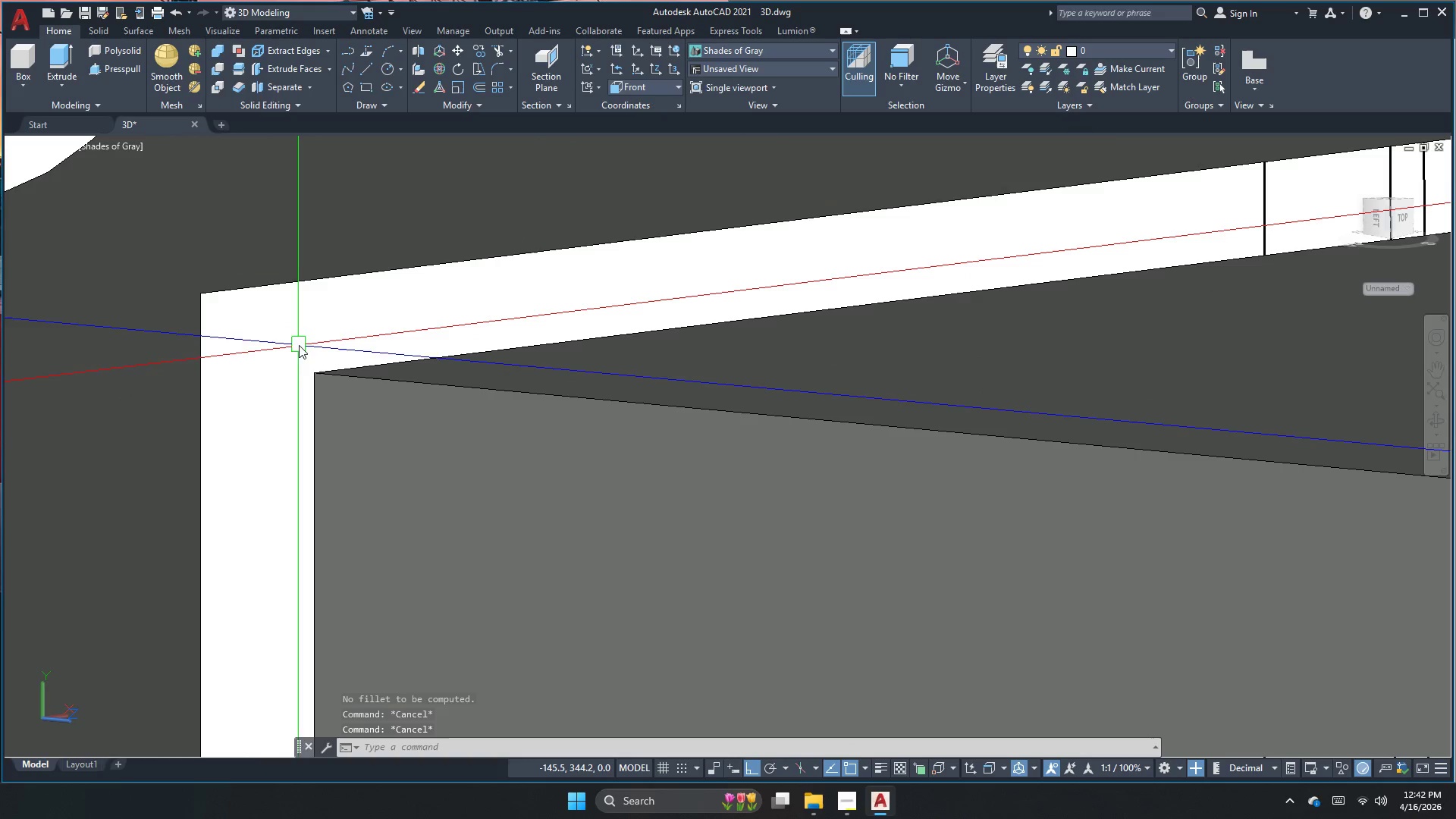 
key(Space)
 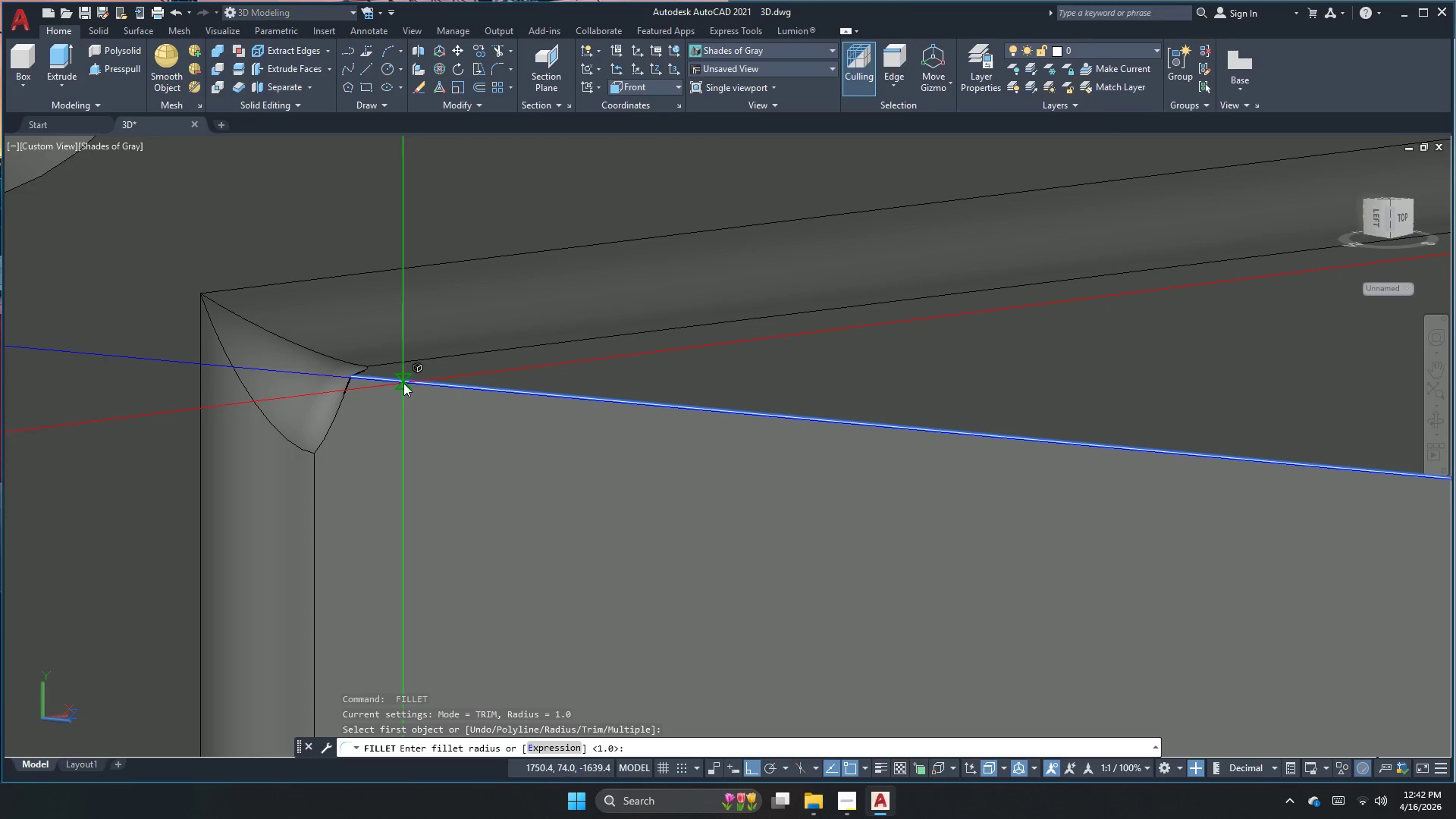 
key(Space)
 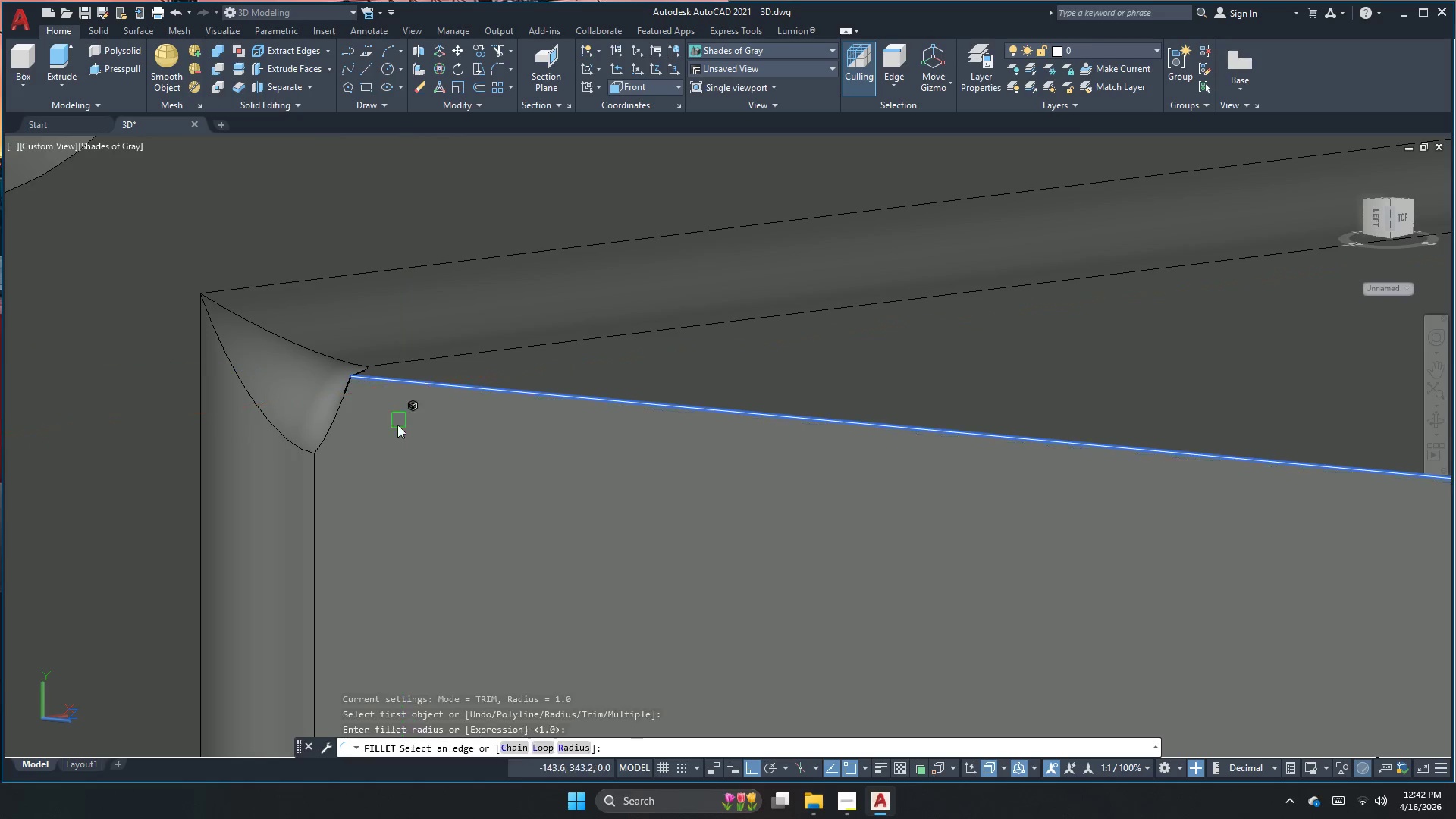 
key(Space)
 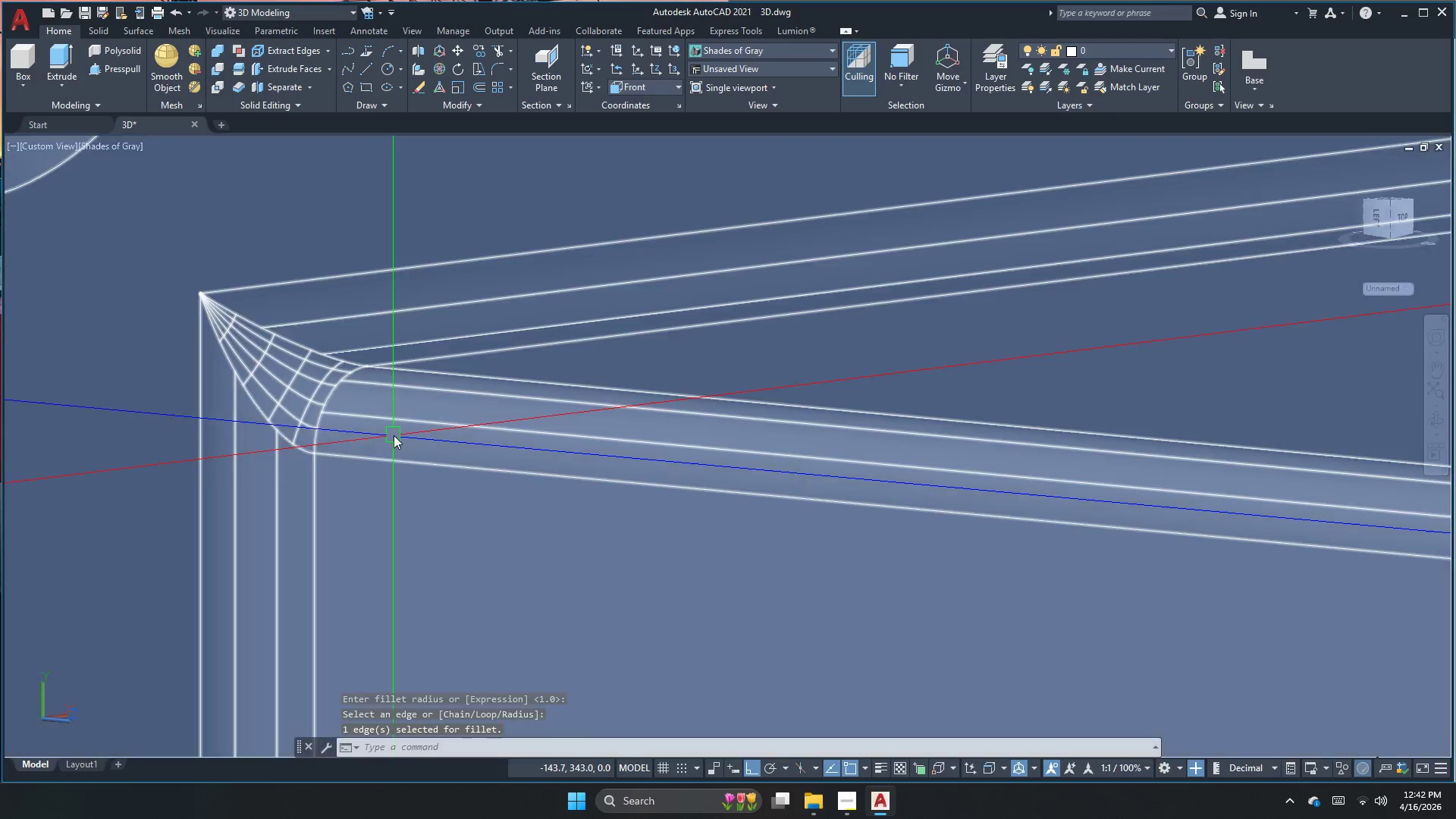 
scroll: coordinate [386, 436], scroll_direction: down, amount: 4.0
 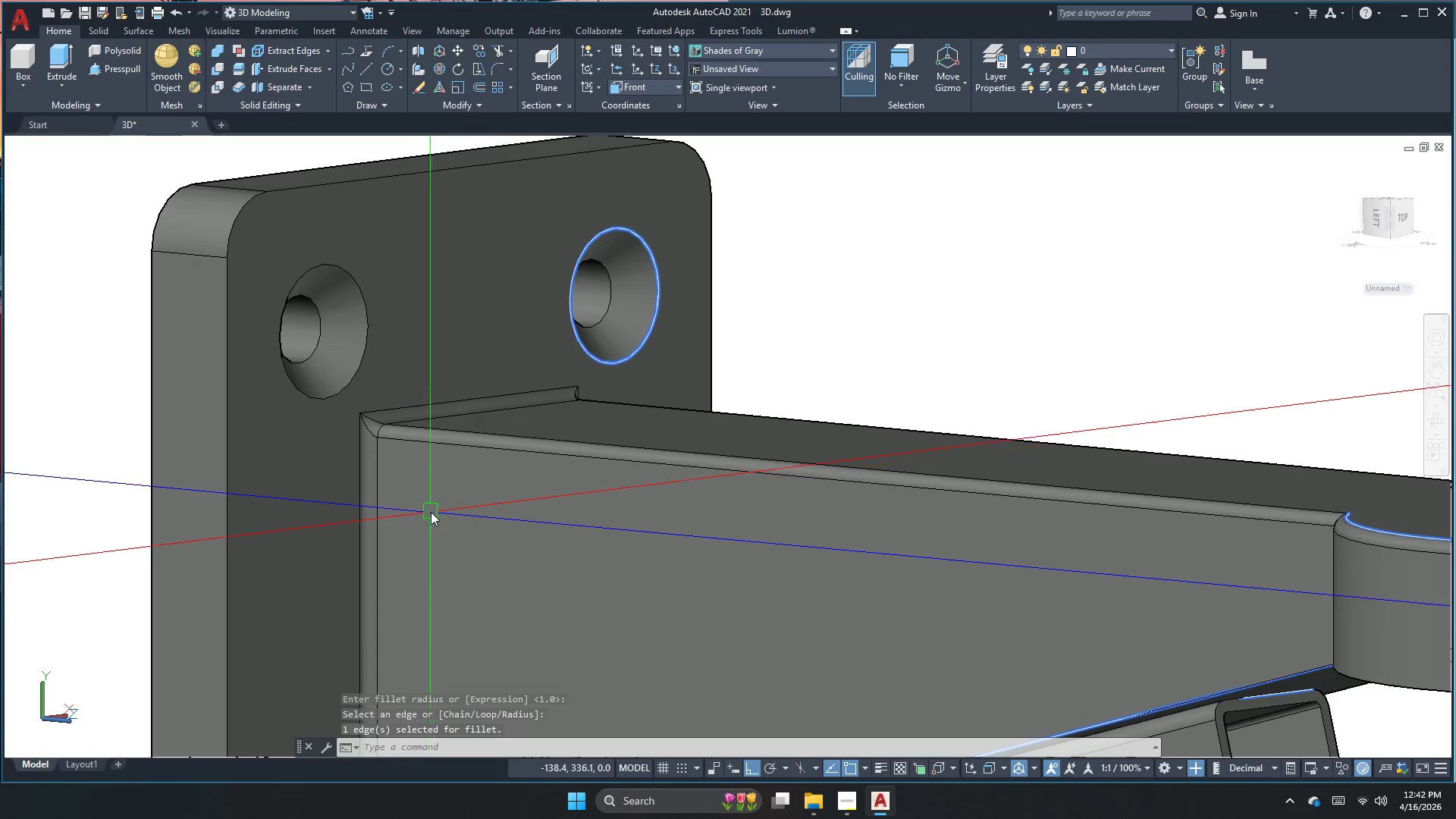 
key(Escape)
 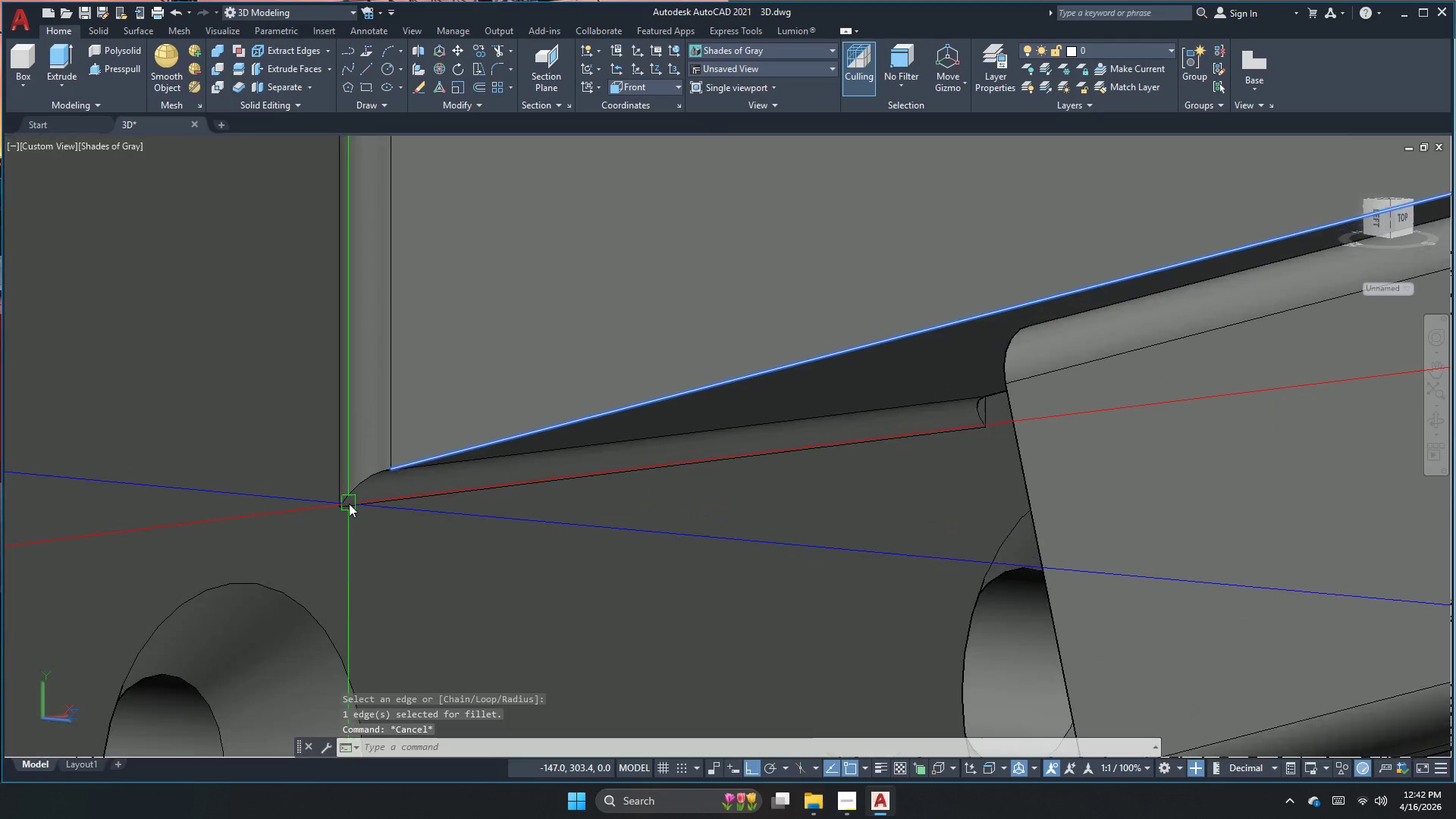 
key(Escape)
 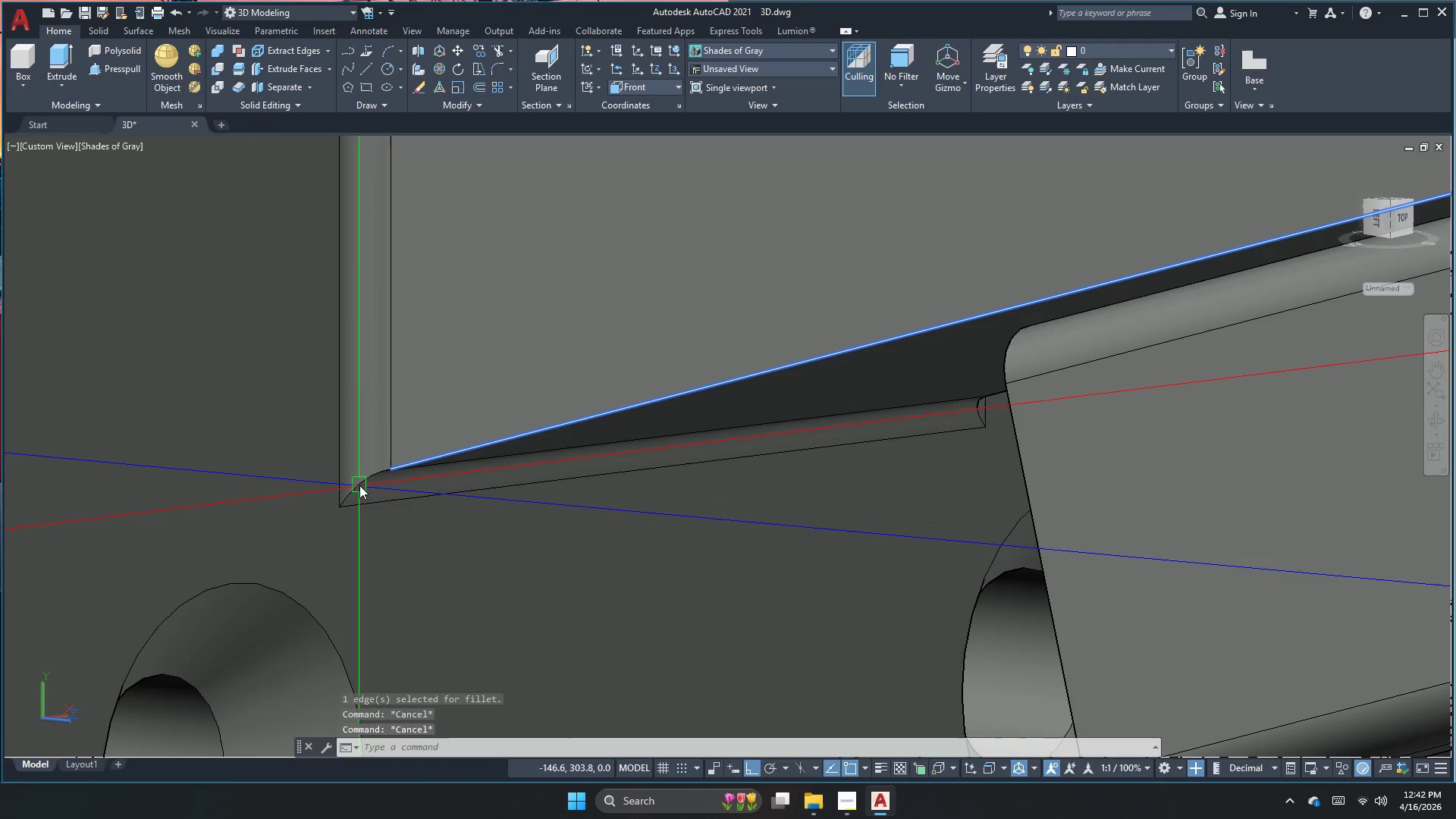 
key(Space)
 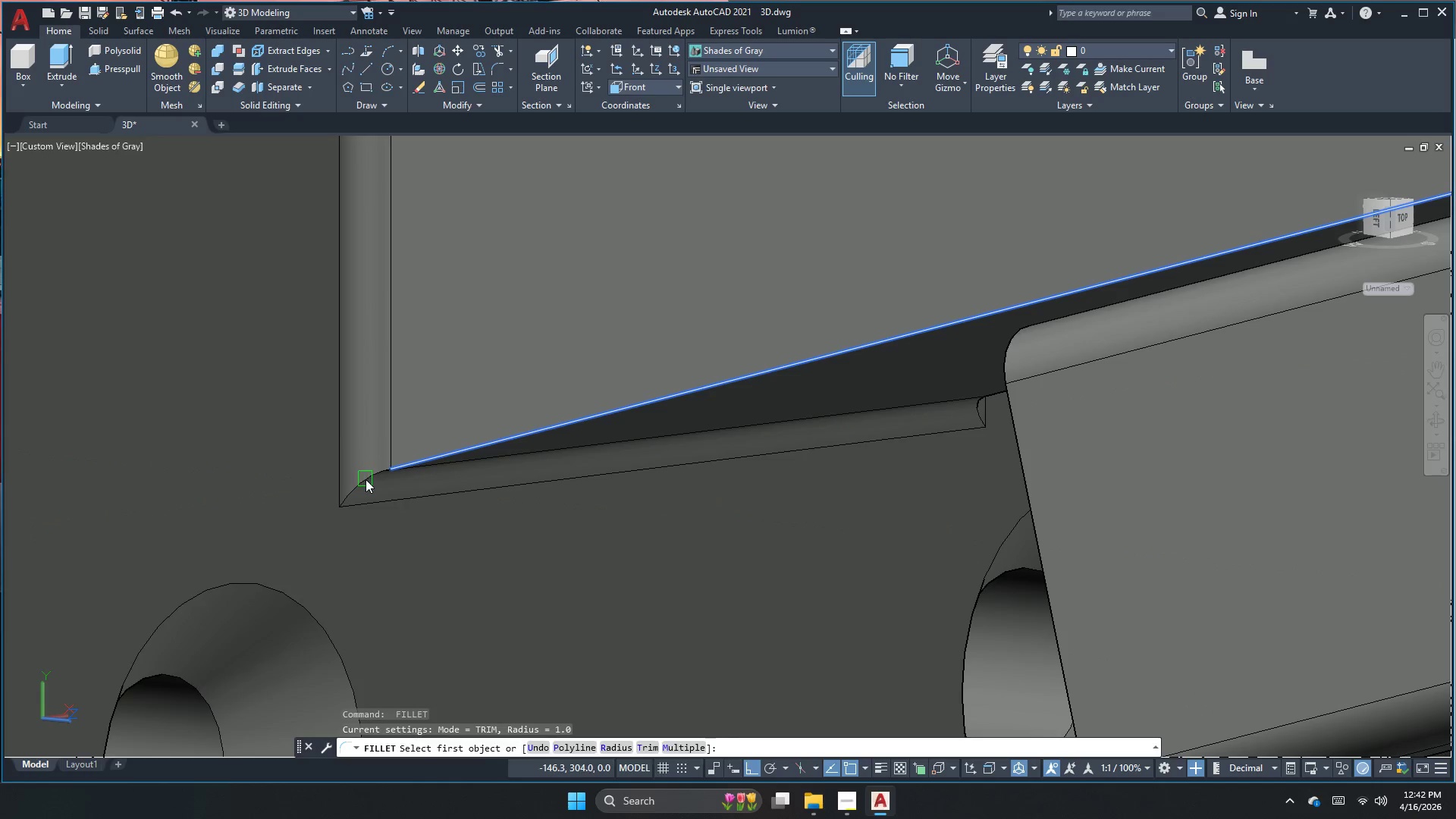 
left_click([366, 479])
 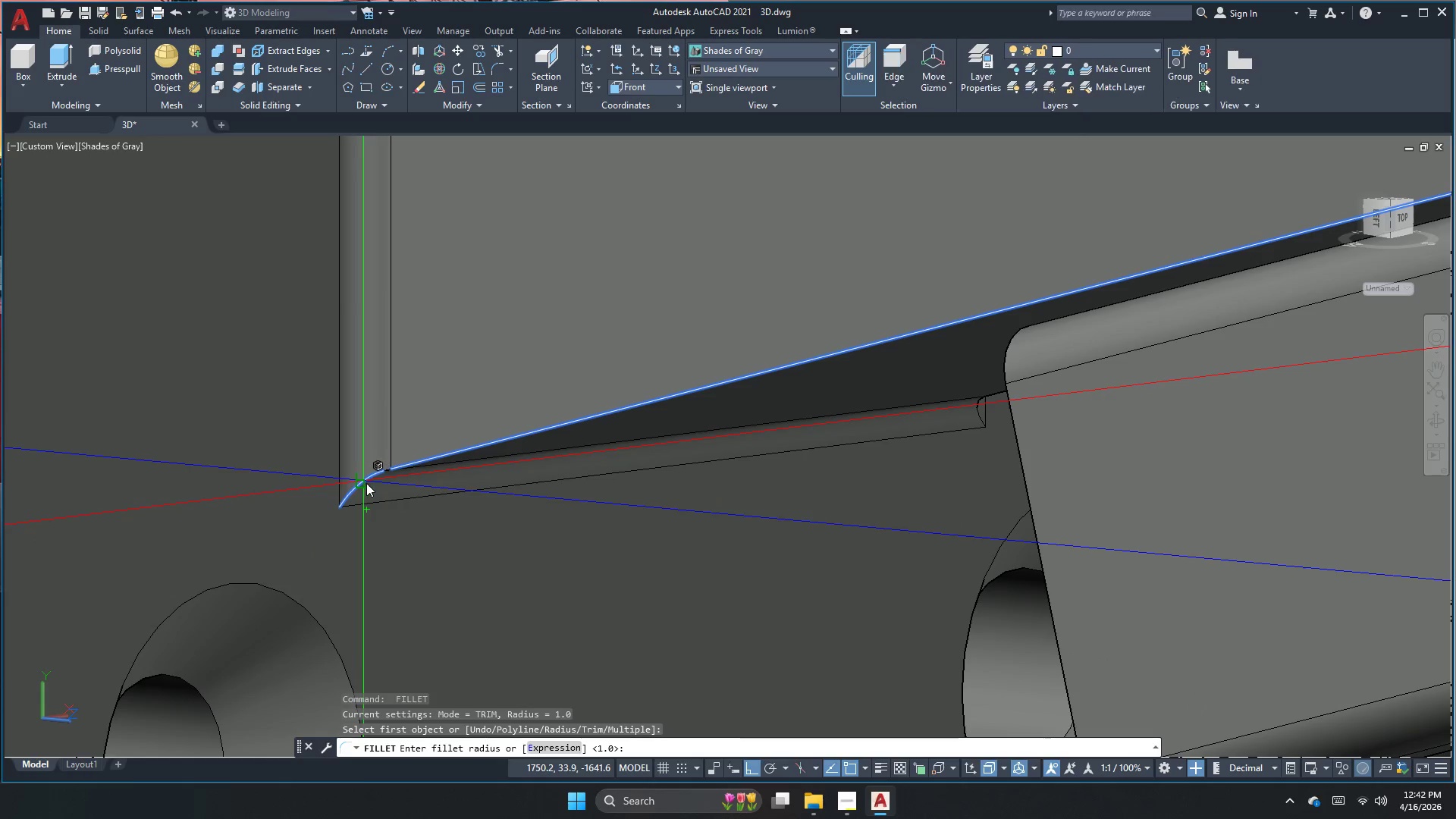 
key(Space)
 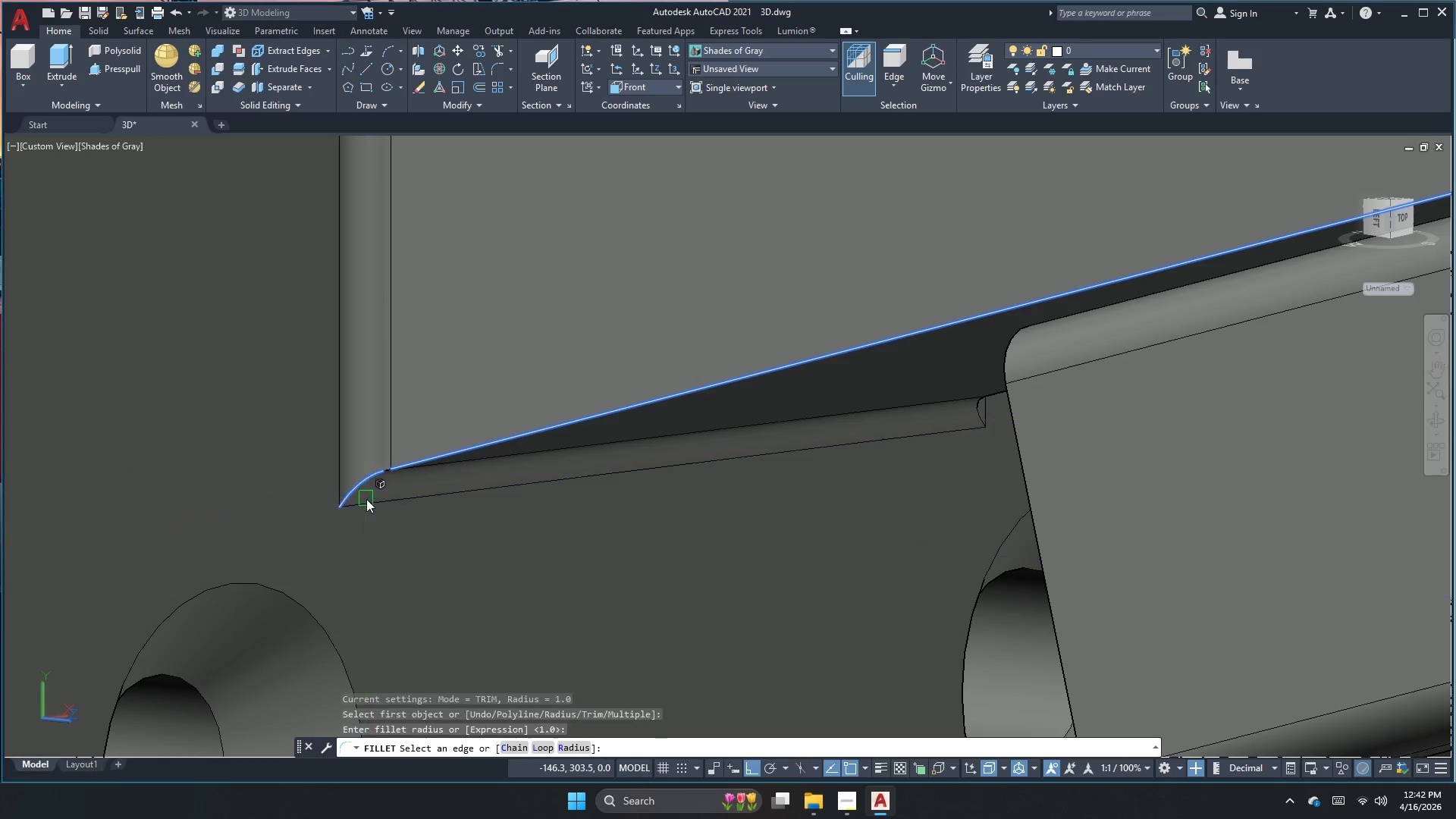 
key(Space)
 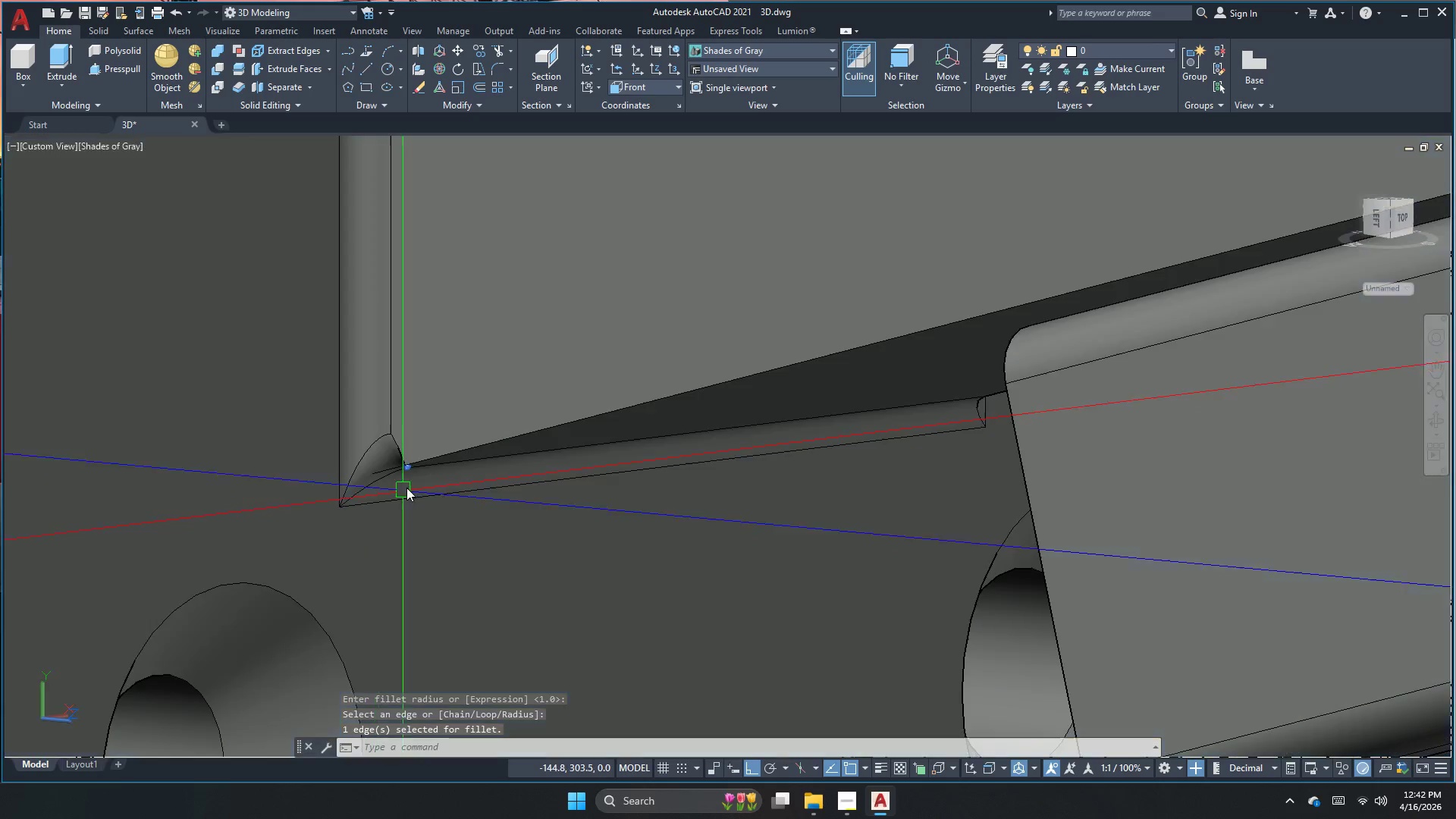 
scroll: coordinate [349, 504], scroll_direction: up, amount: 4.0
 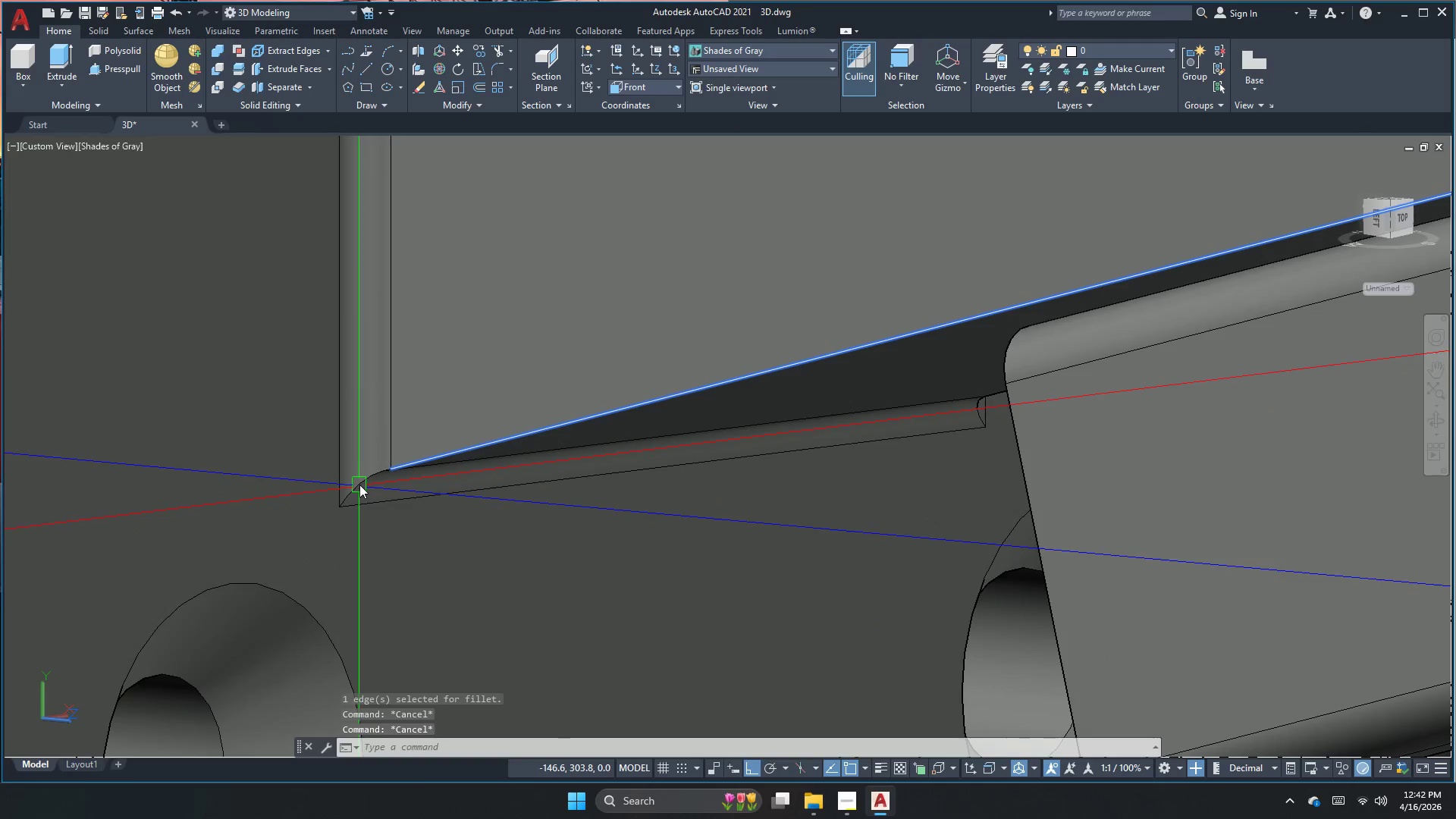 
key(Space)
 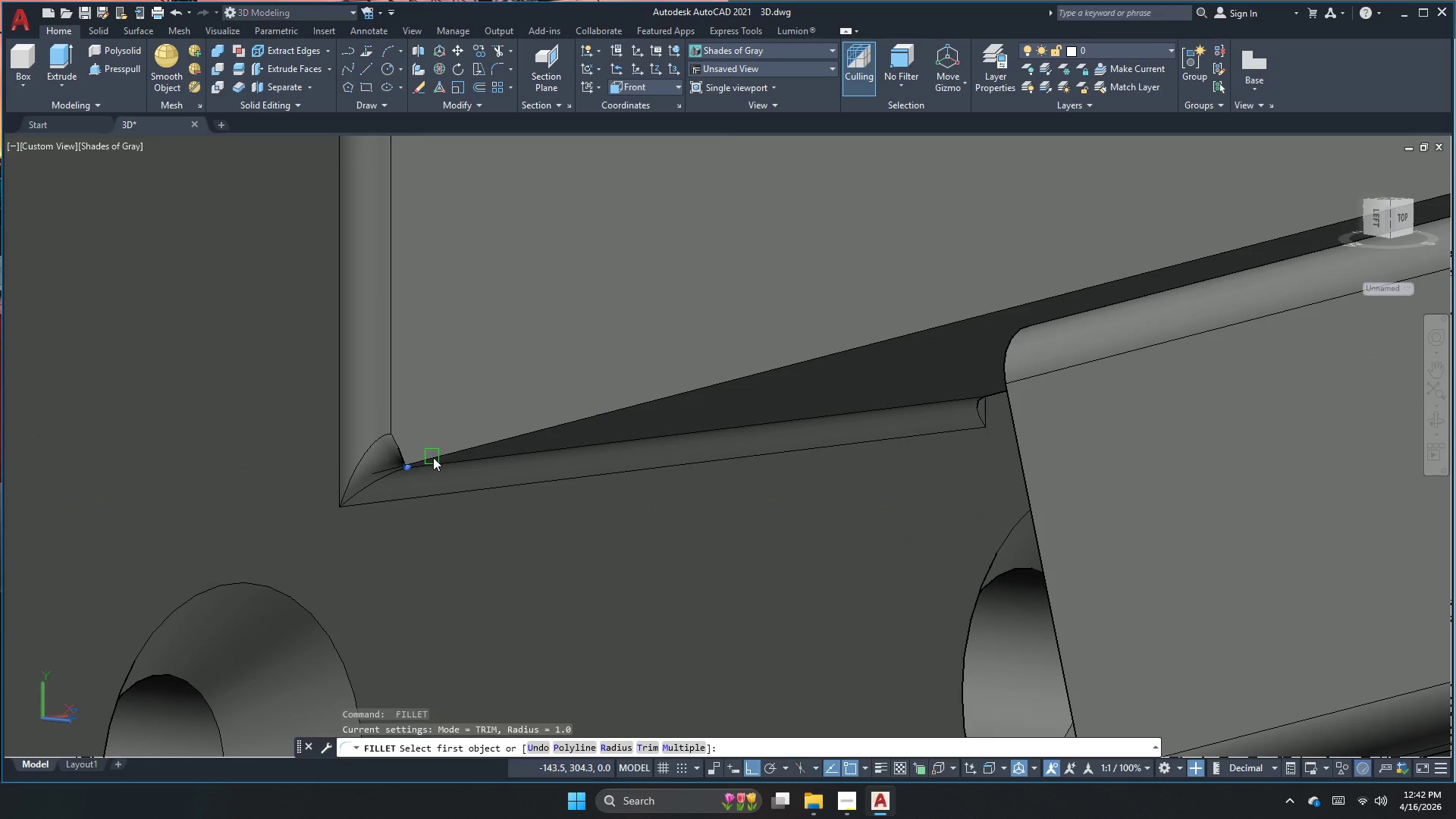 
left_click([435, 457])
 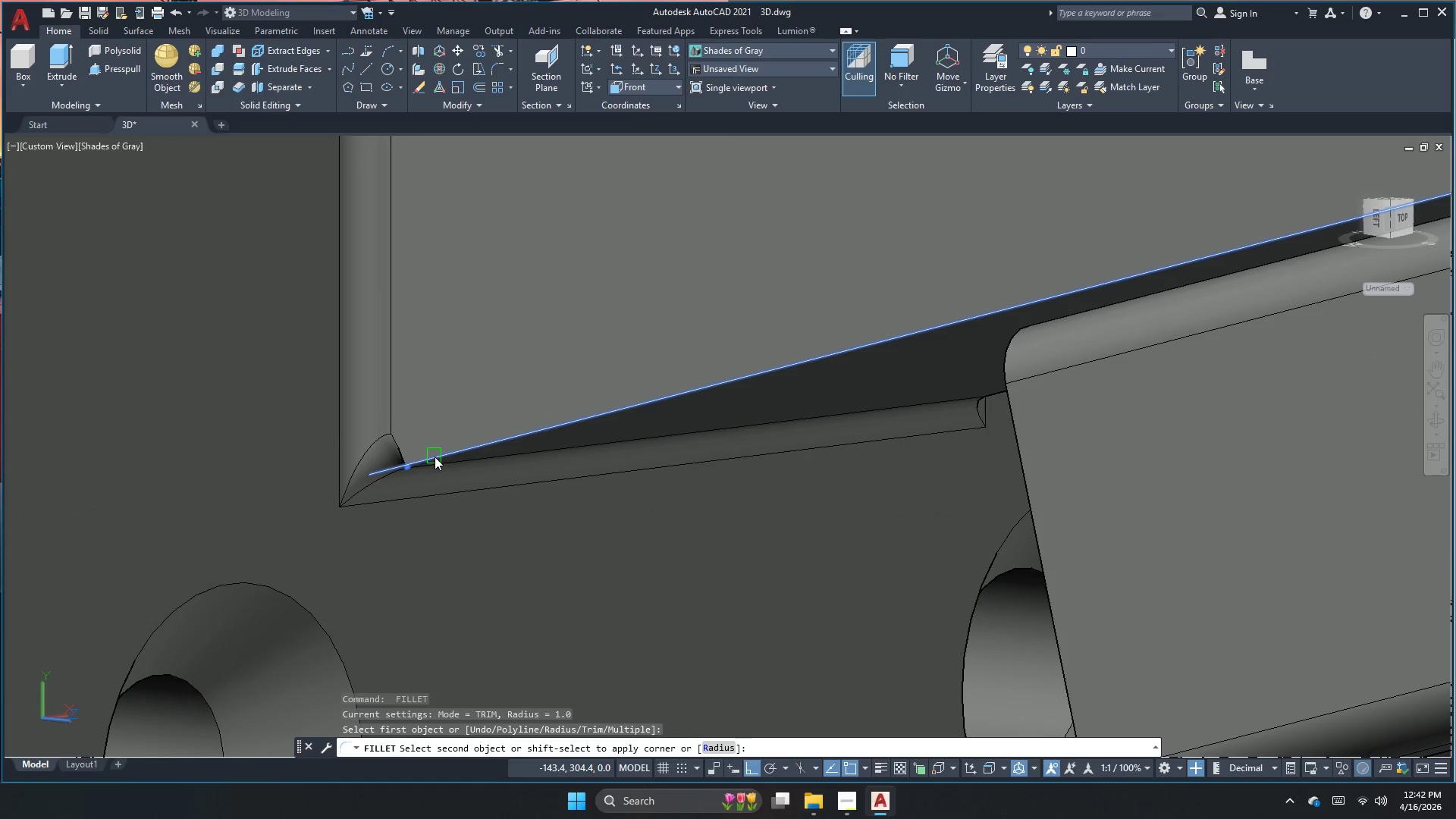 
key(Space)
 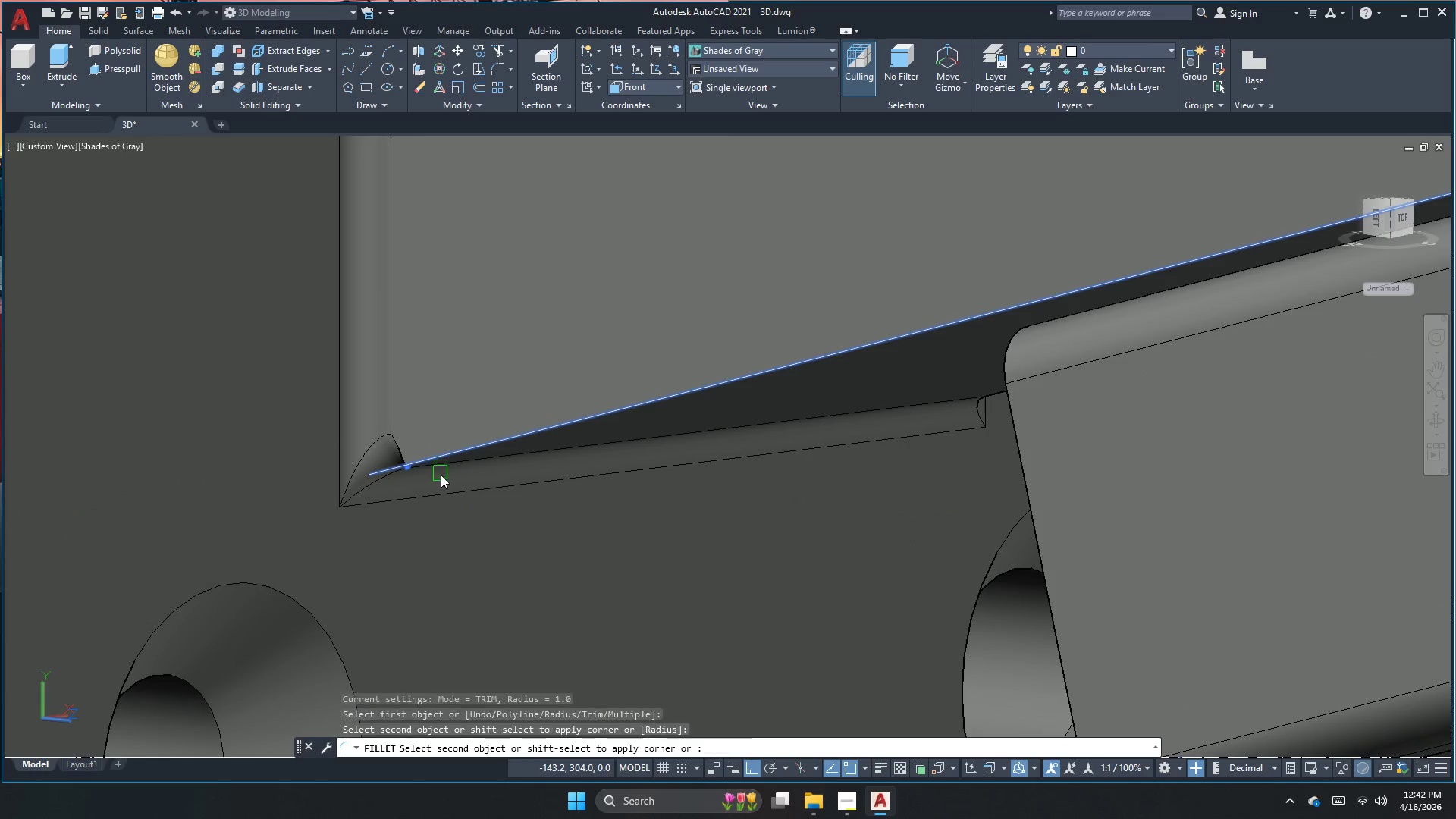 
key(Space)
 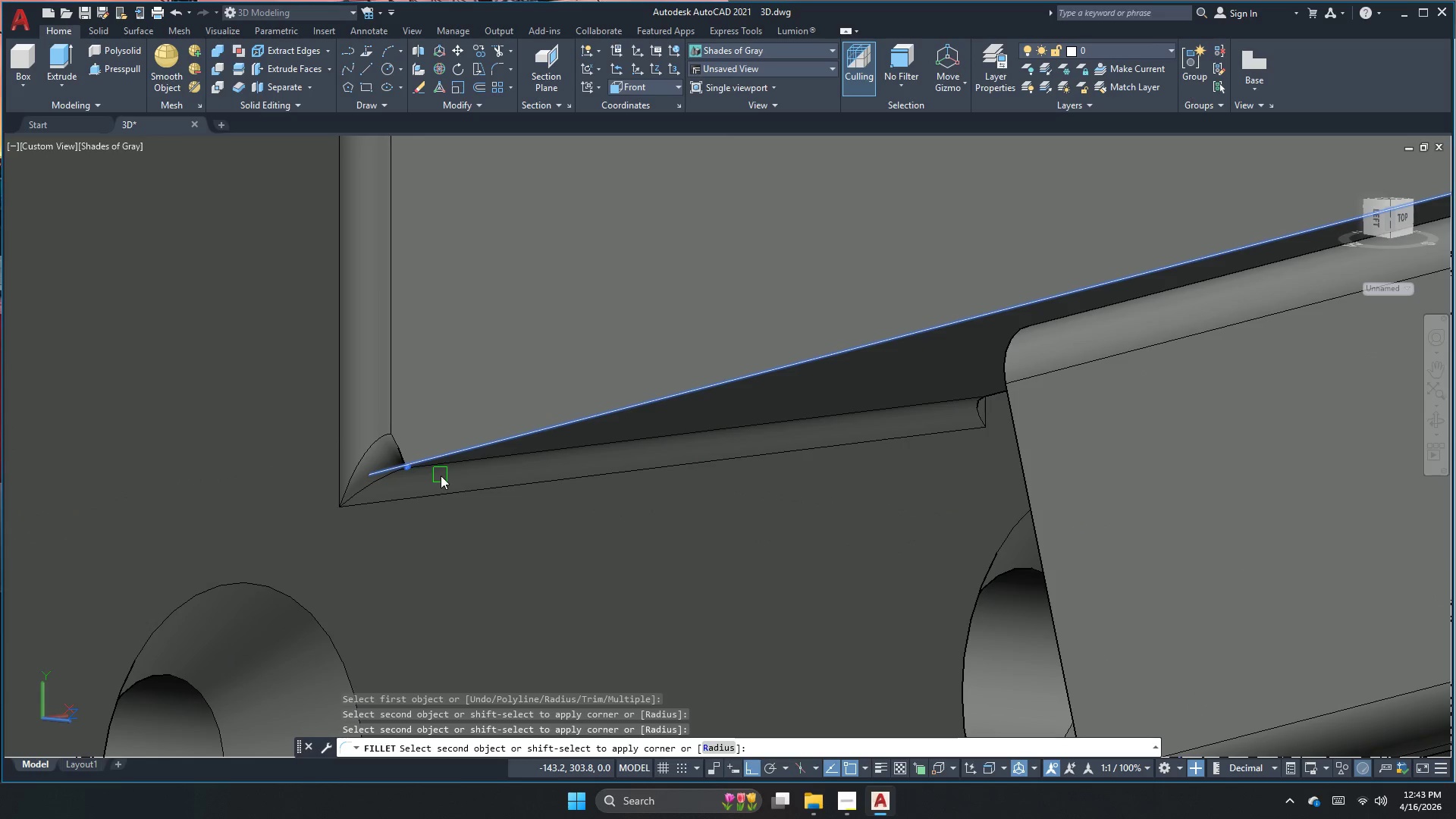 
key(Space)
 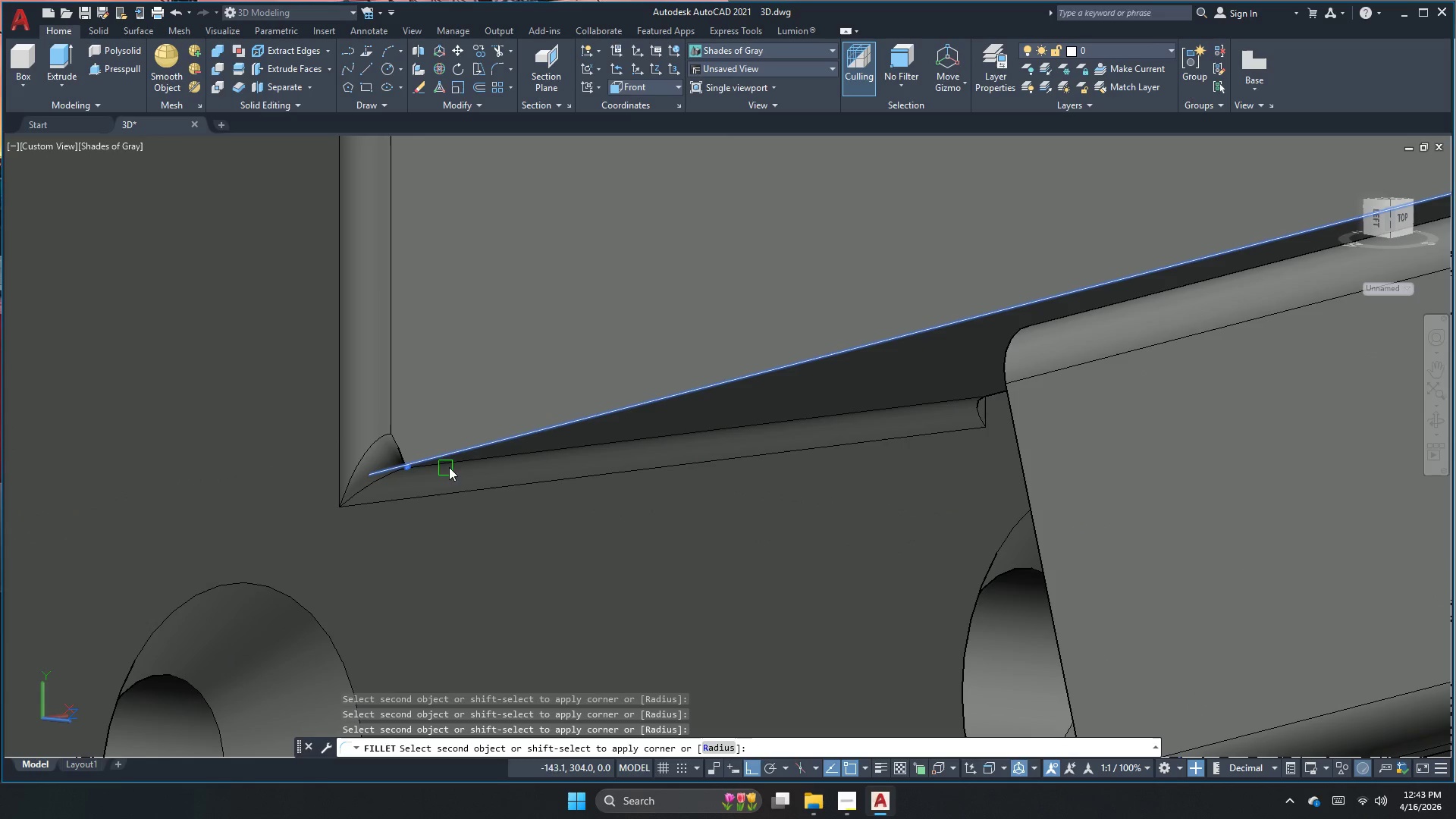 
key(Space)
 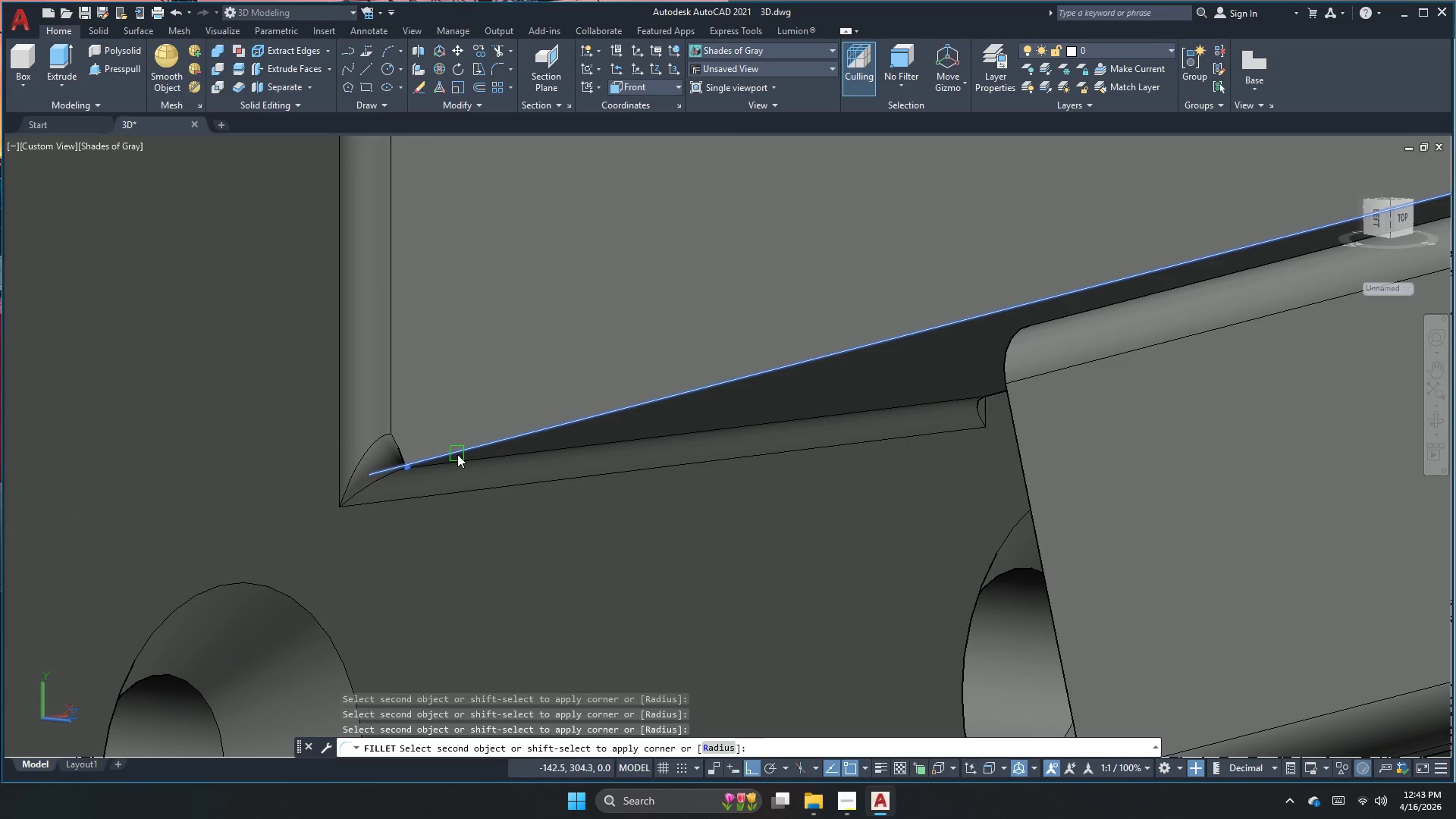 
key(Space)
 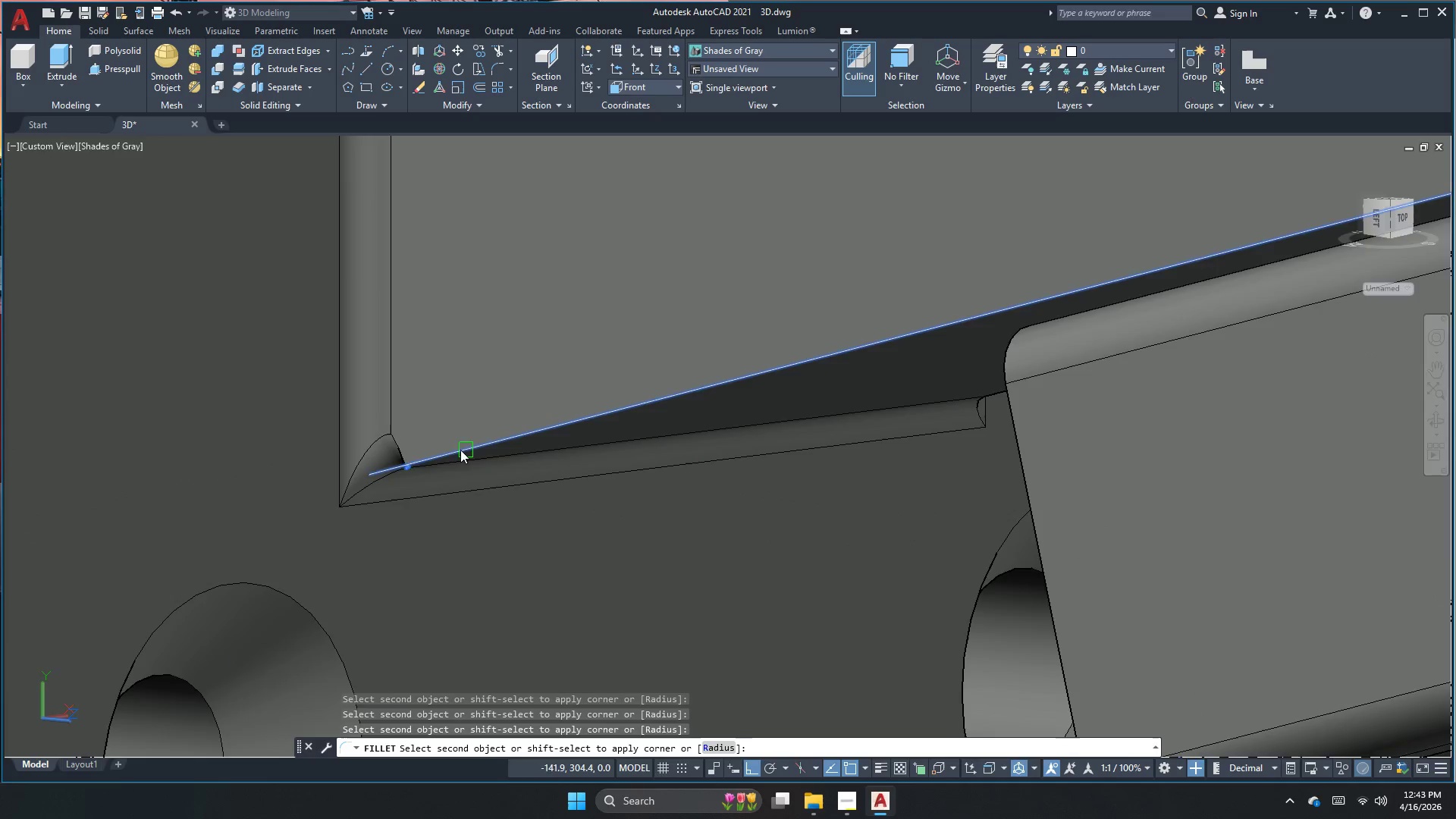 
key(Escape)
 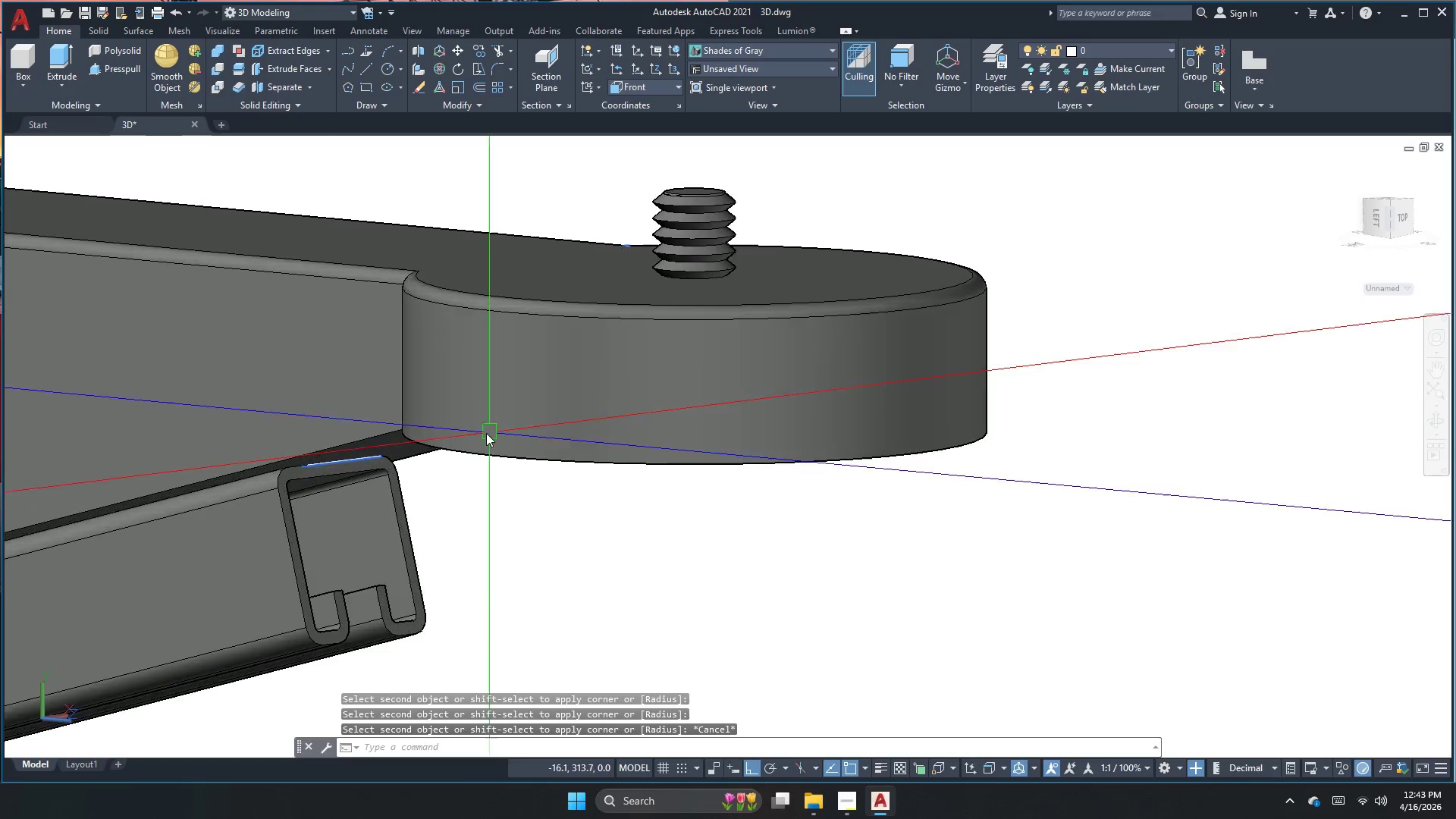 
hold_key(key=Escape, duration=4.44)
 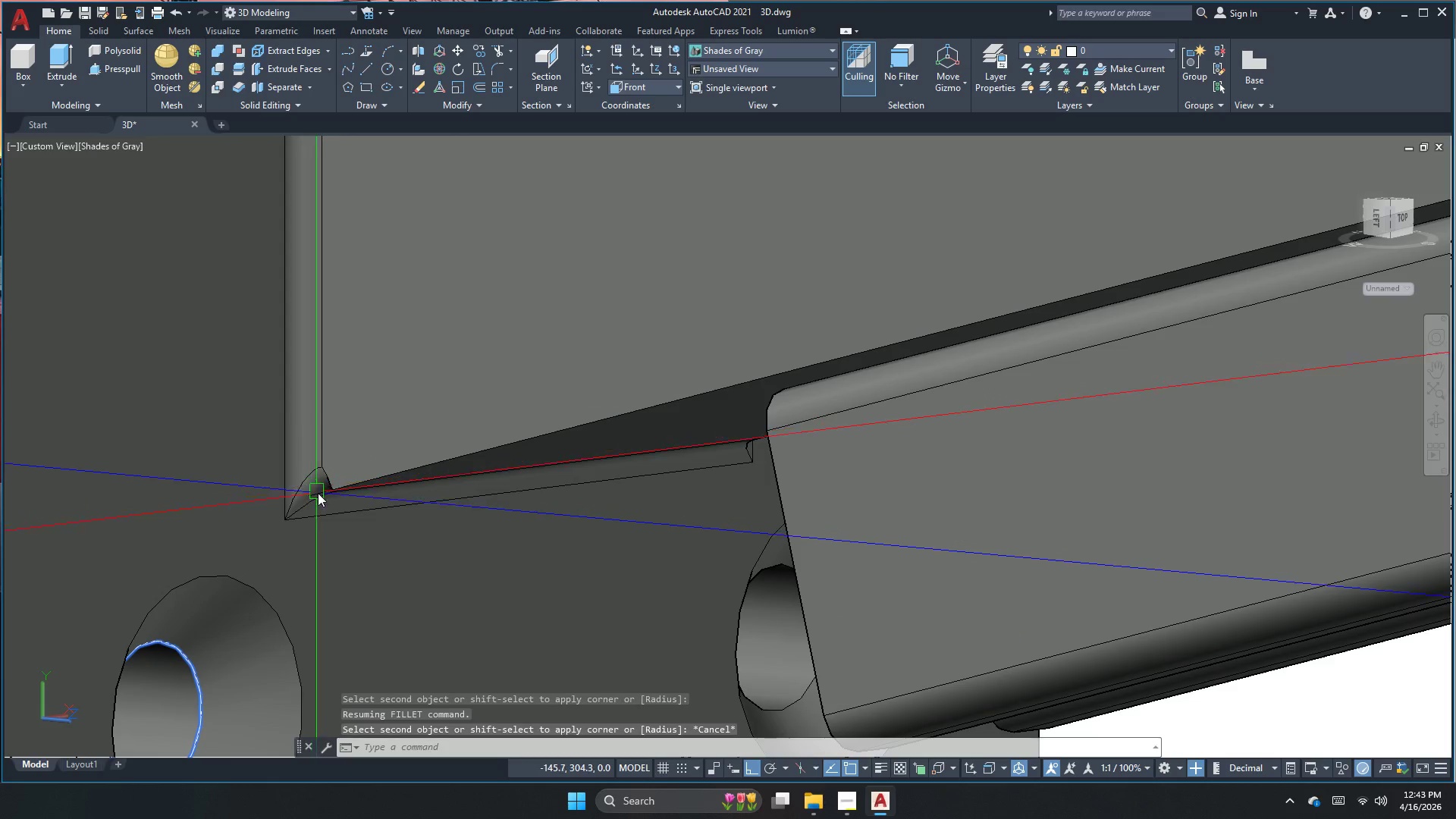 
key(Space)
 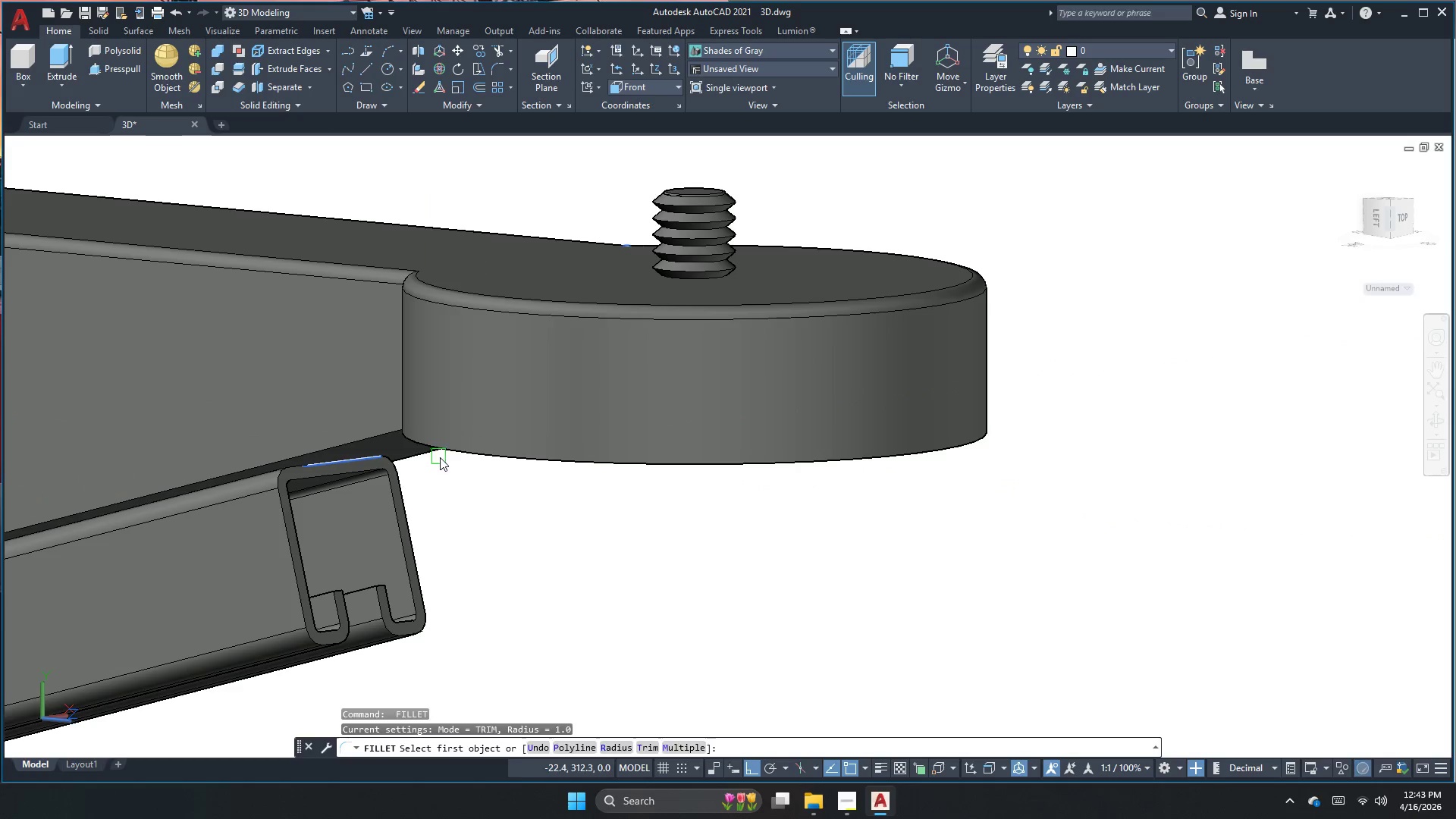 
left_click([440, 457])
 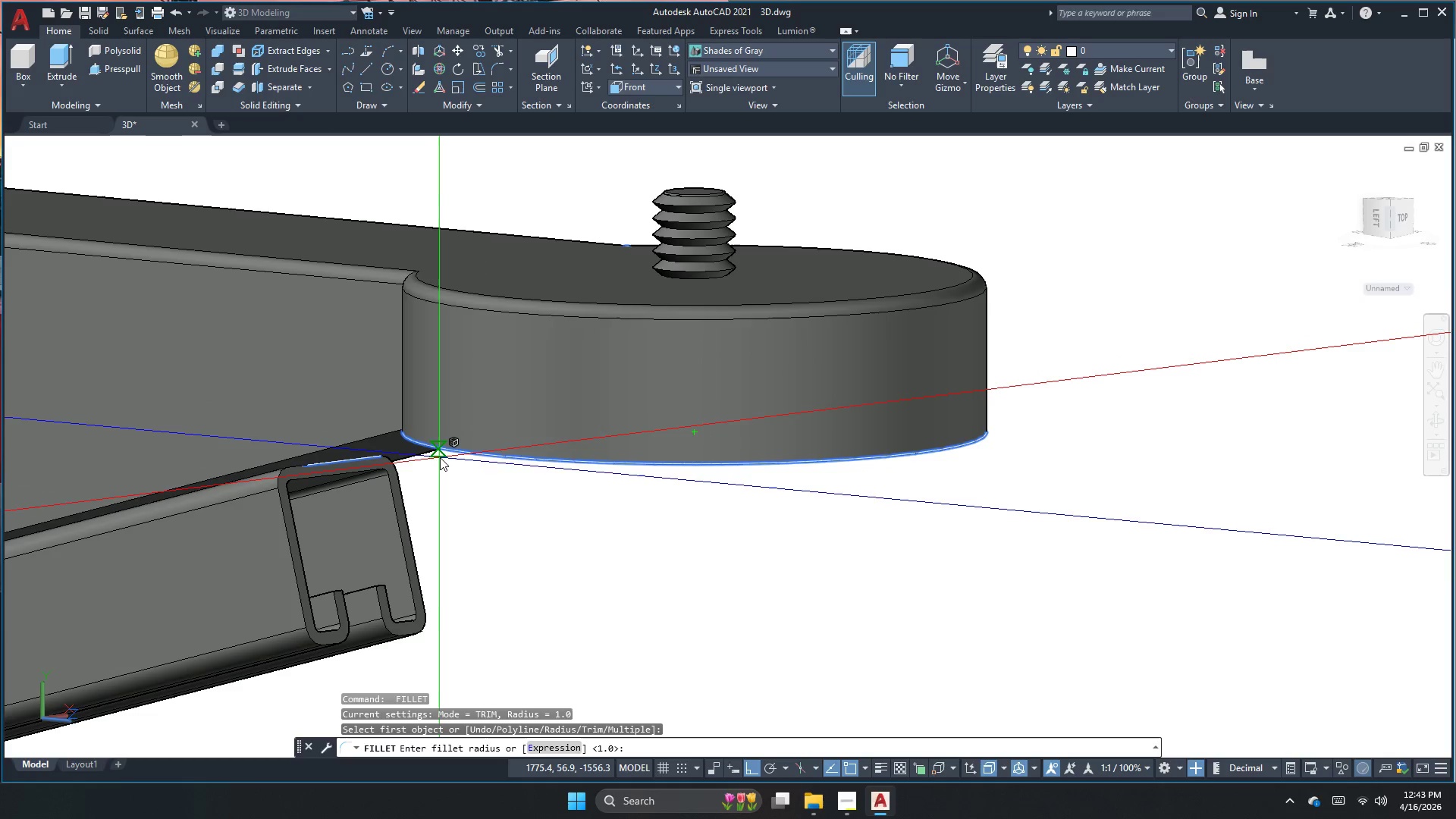 
key(Space)
 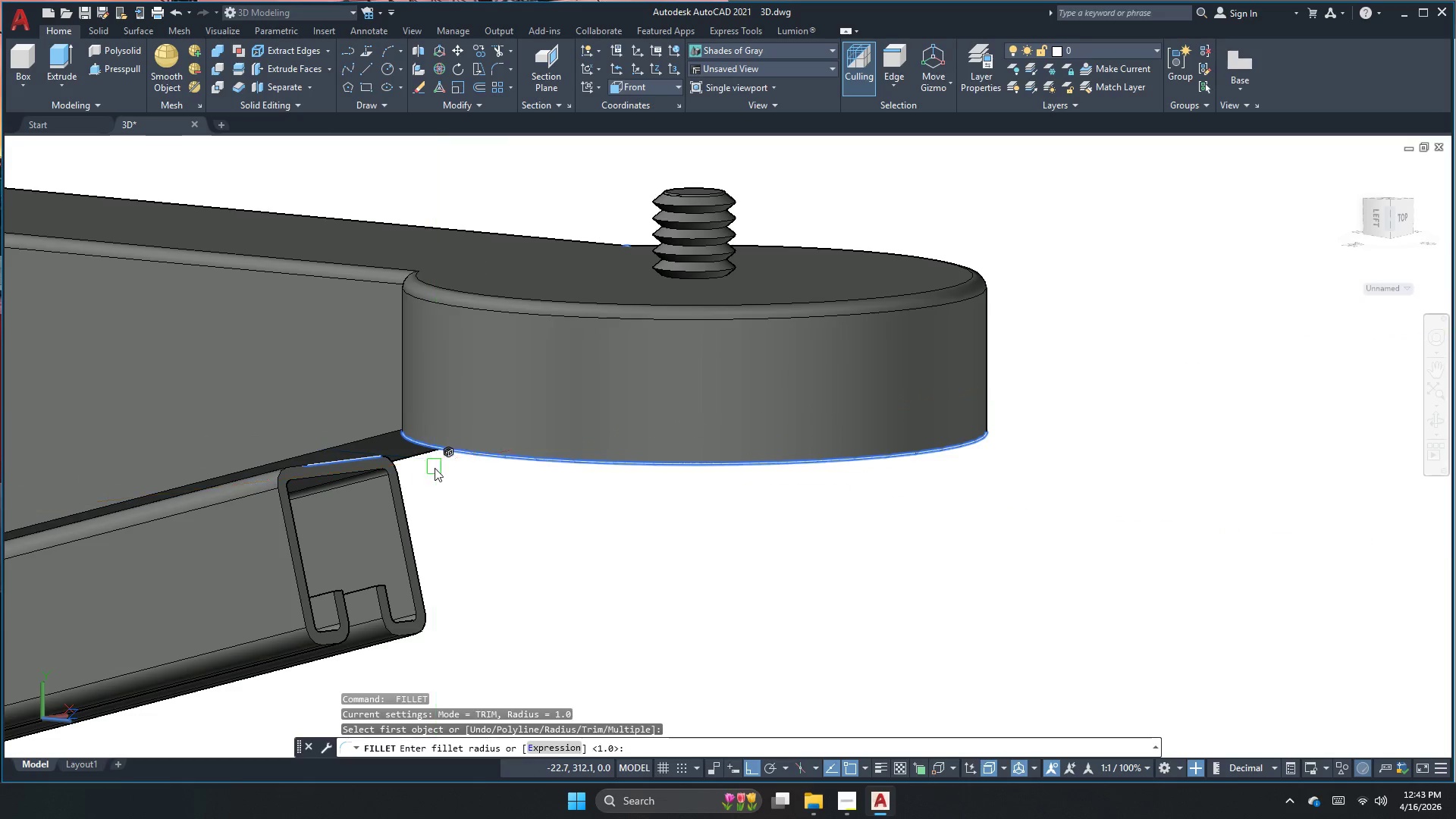 
key(Space)
 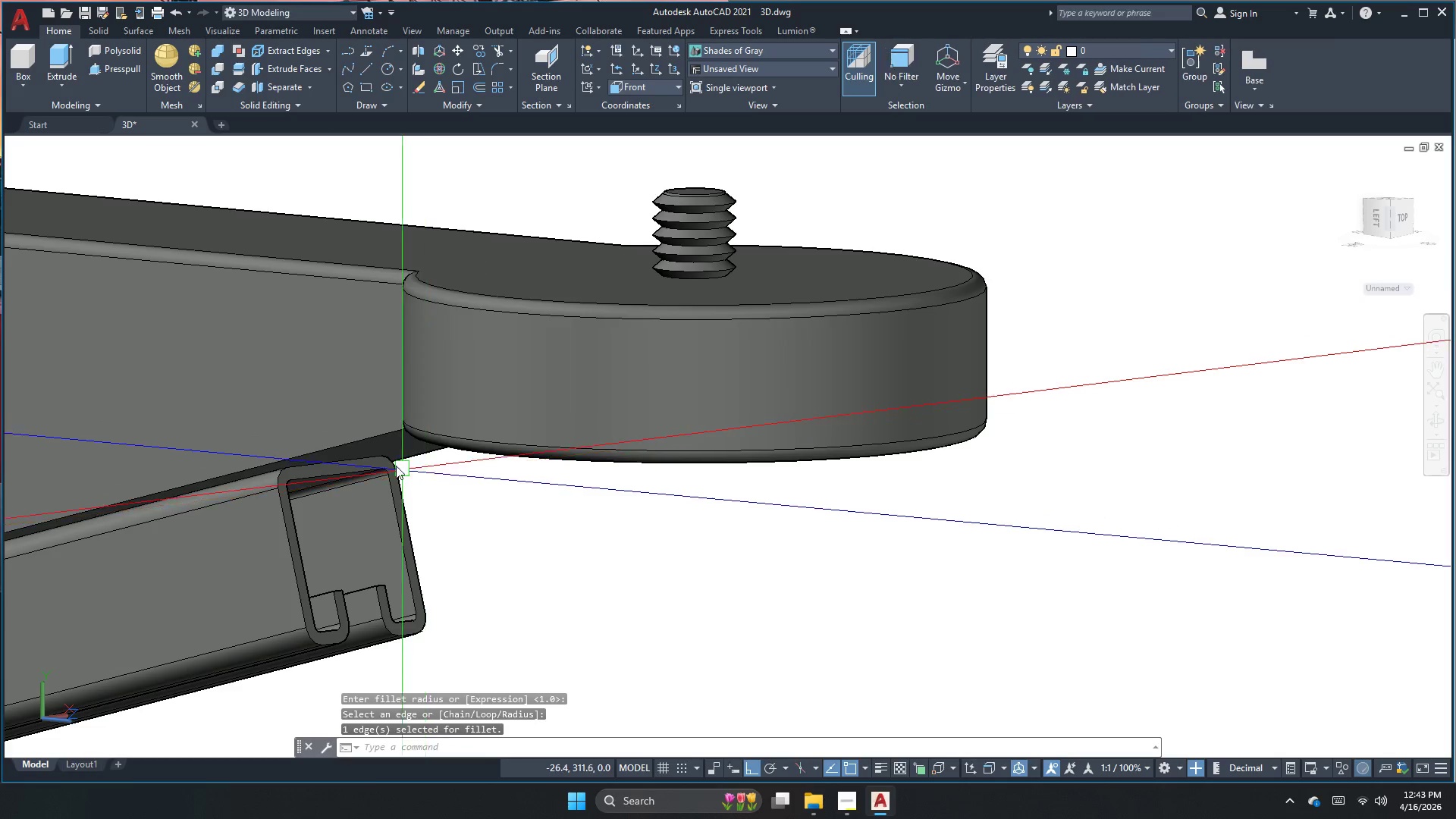 
scroll: coordinate [506, 432], scroll_direction: down, amount: 1.0
 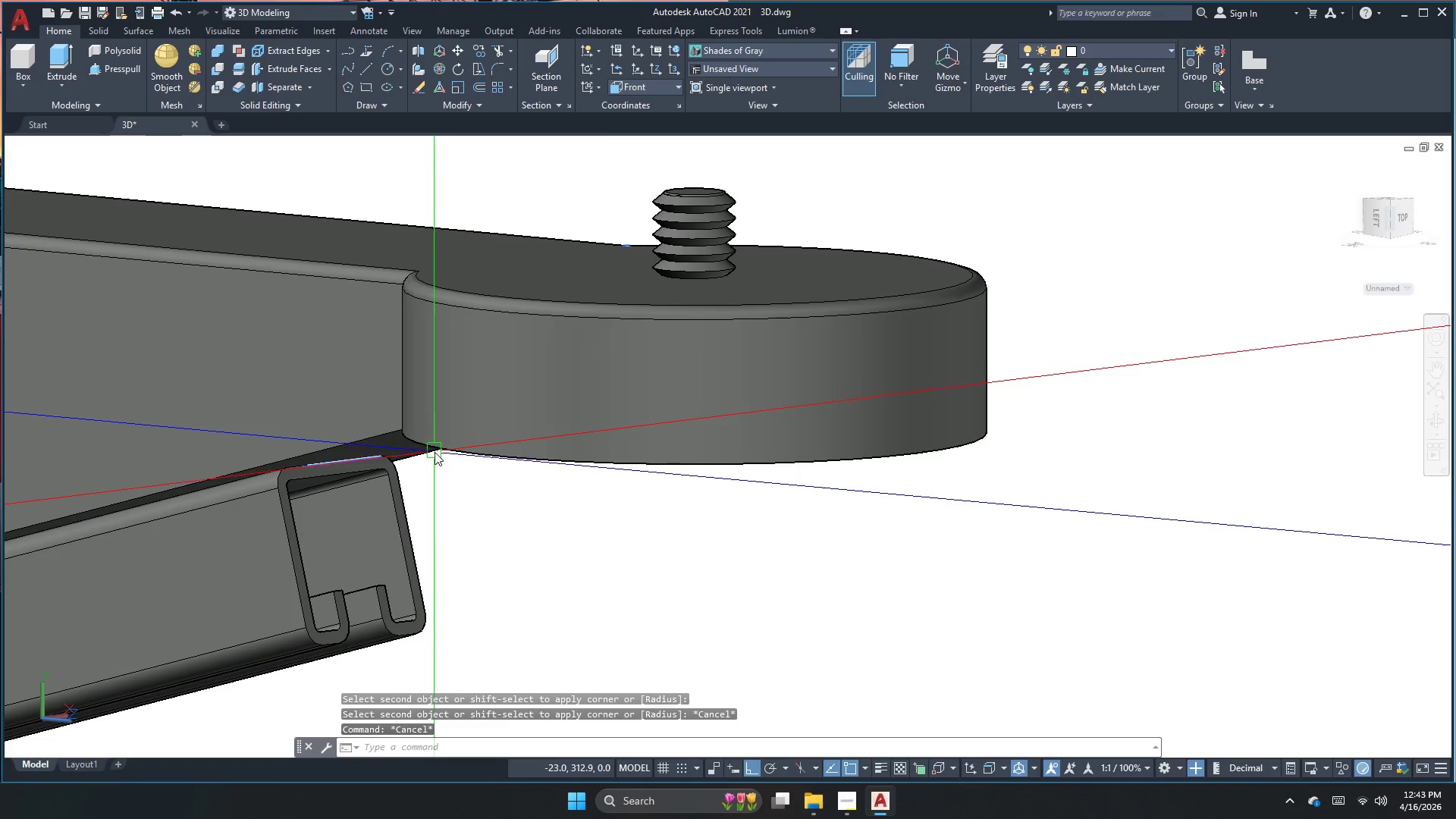 
key(Space)
 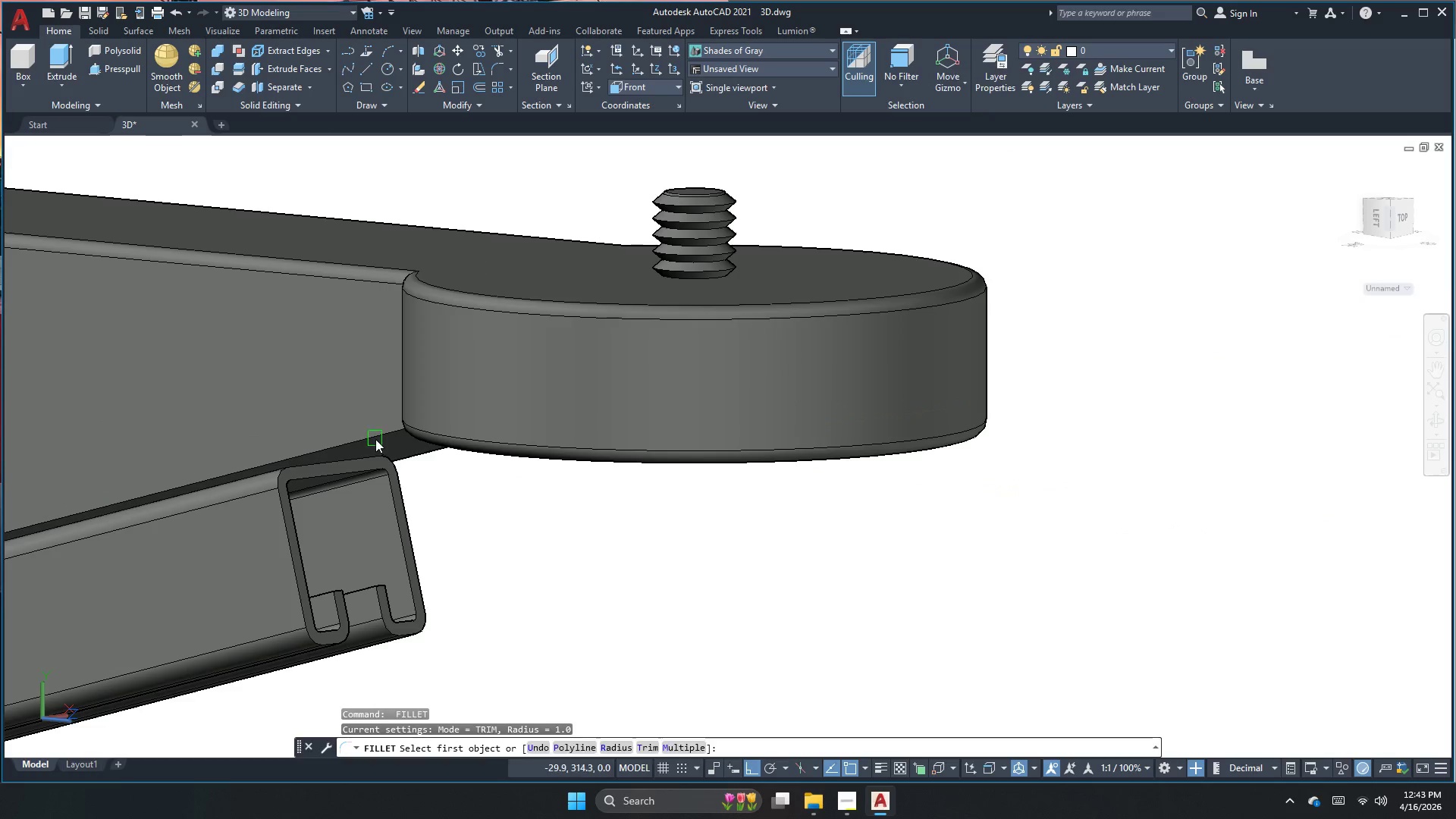 
left_click([376, 438])
 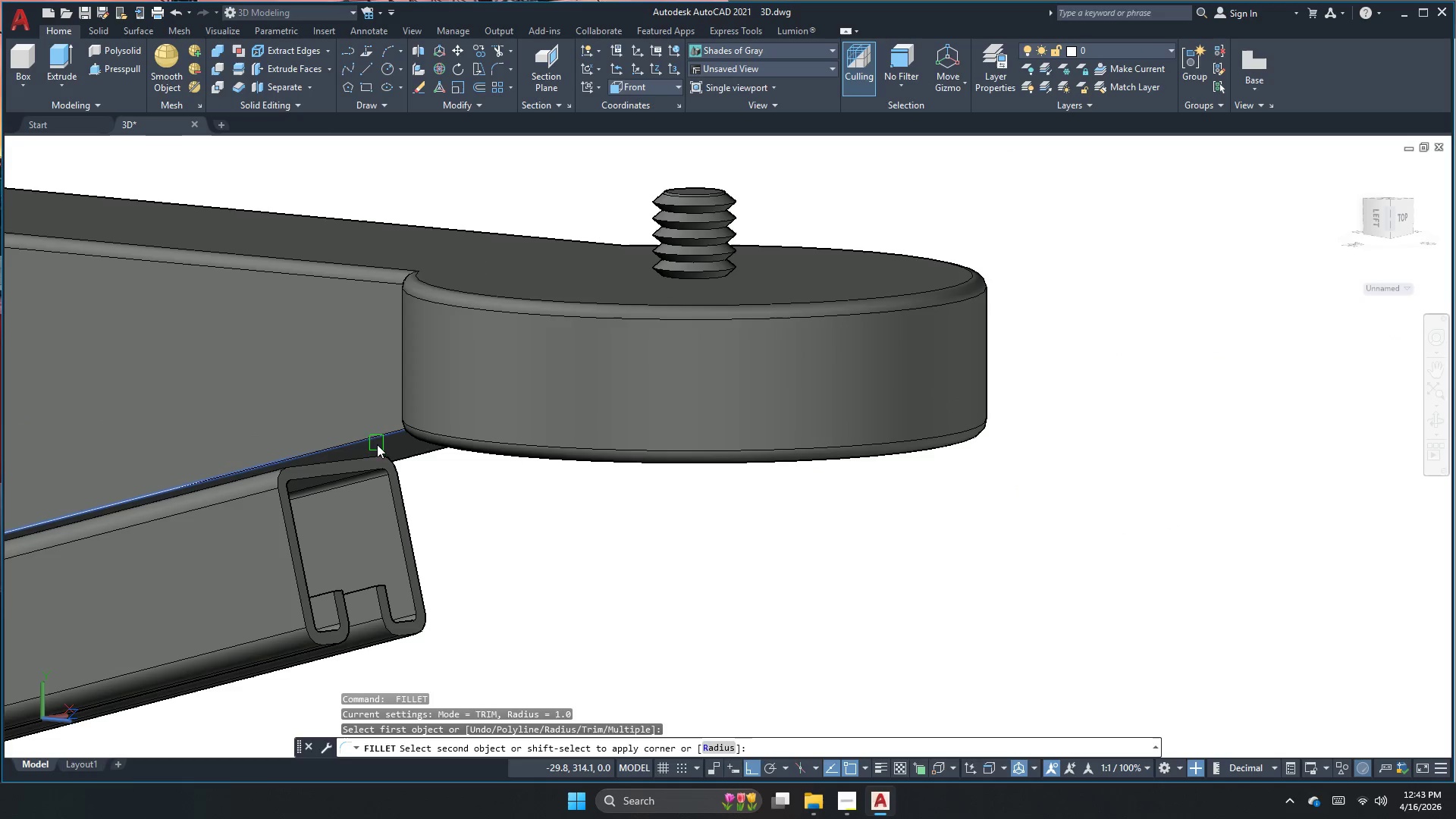 
key(Space)
 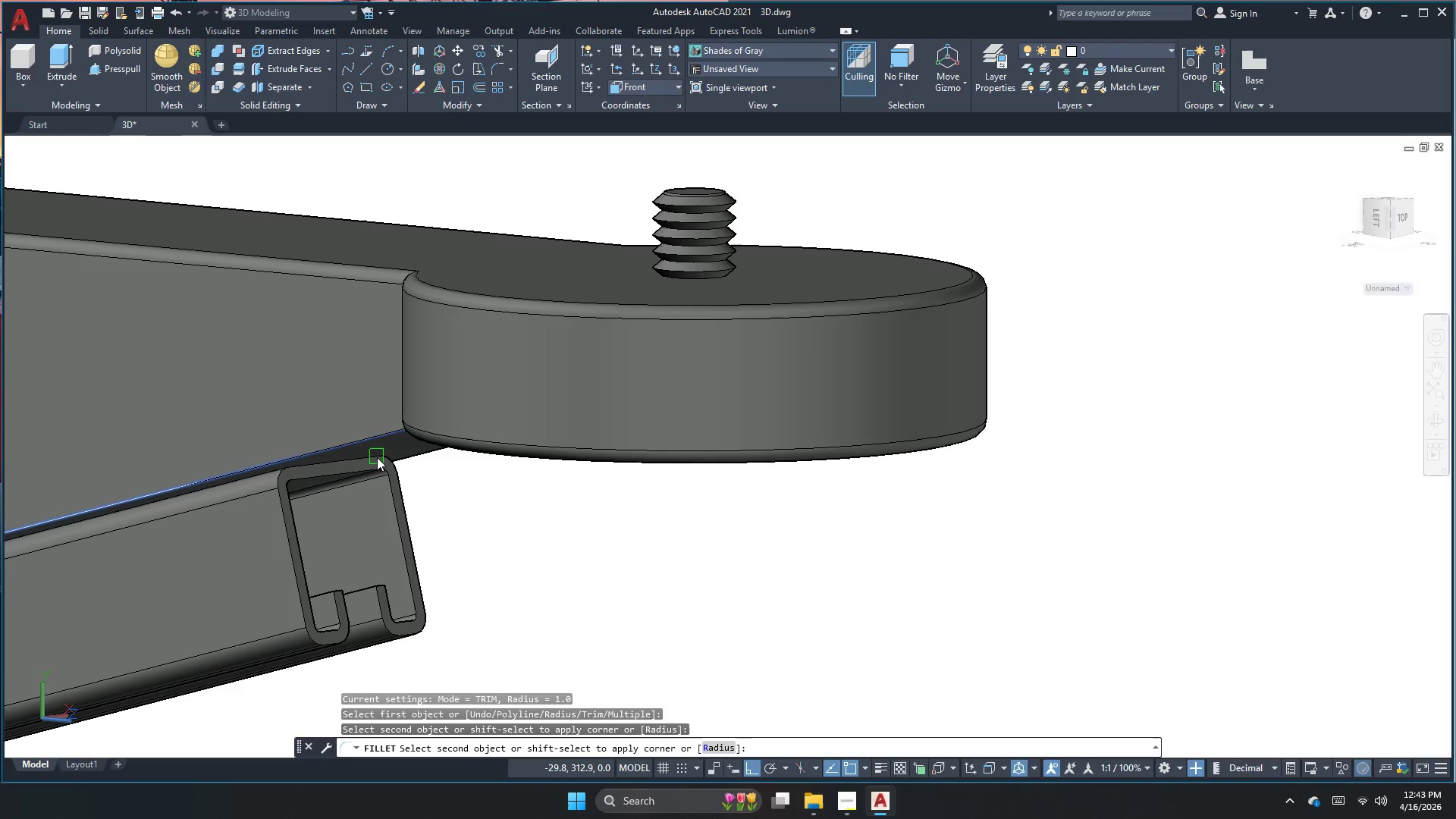 
key(Space)
 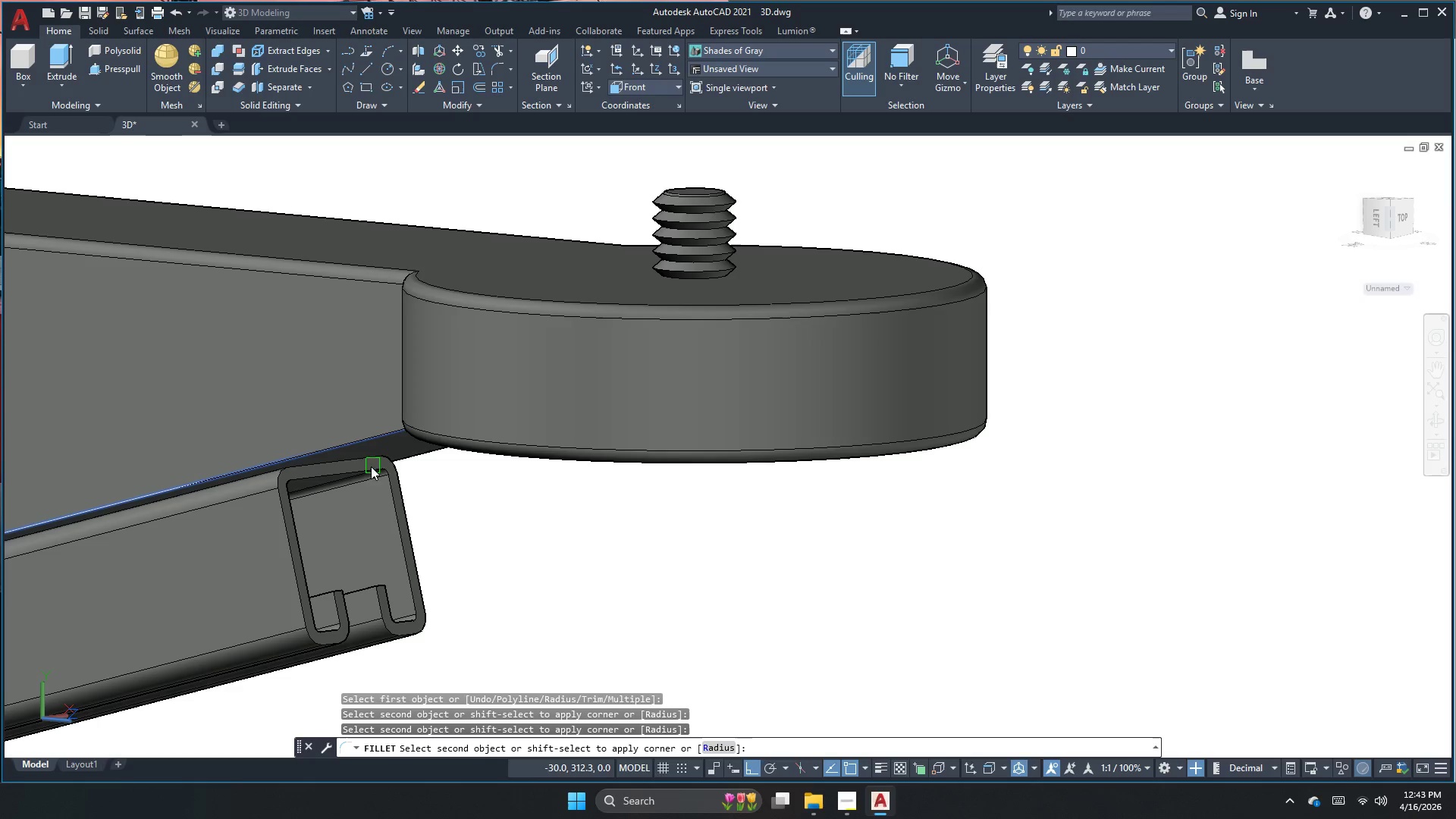 
key(Space)
 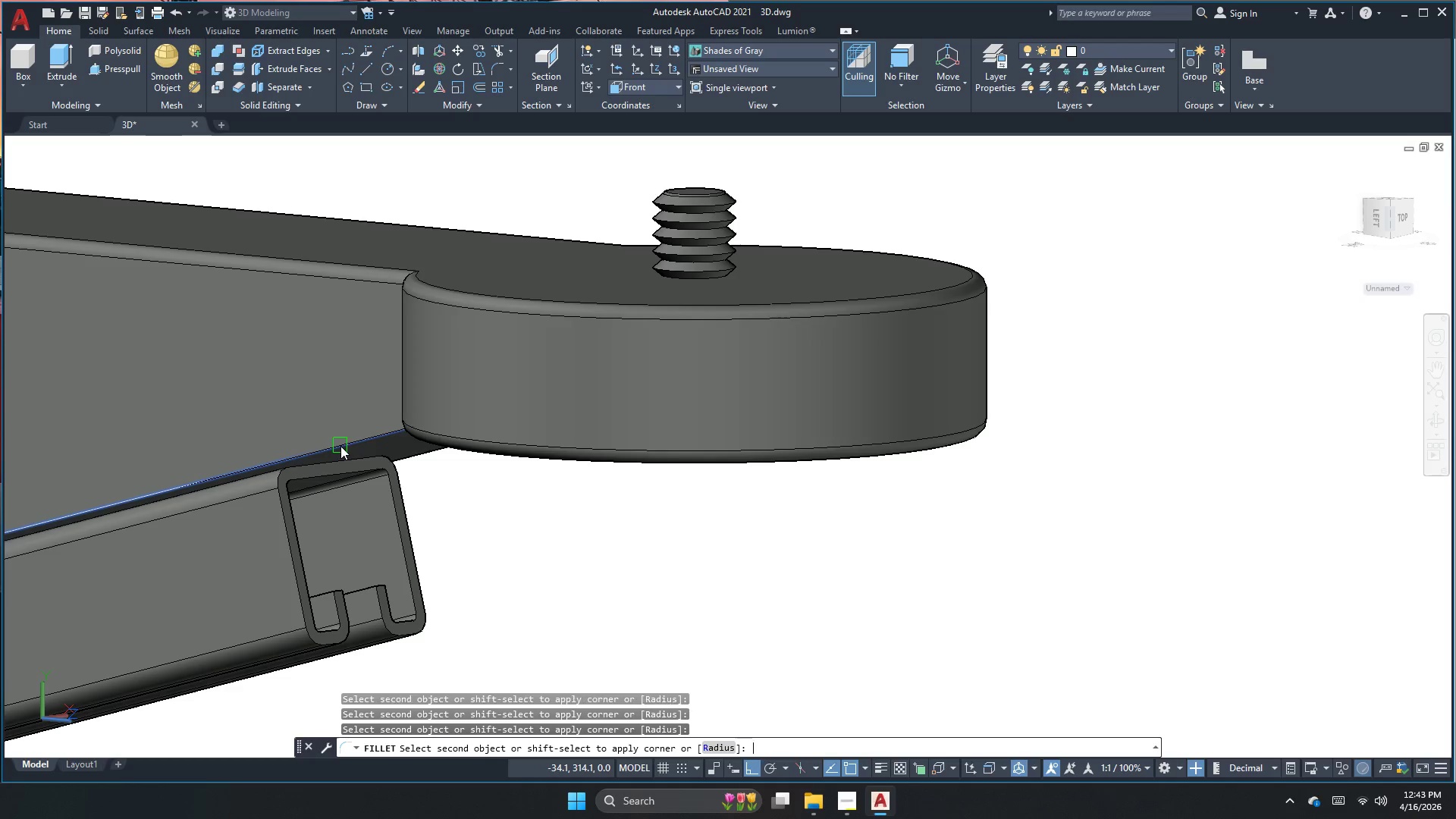 
key(Space)
 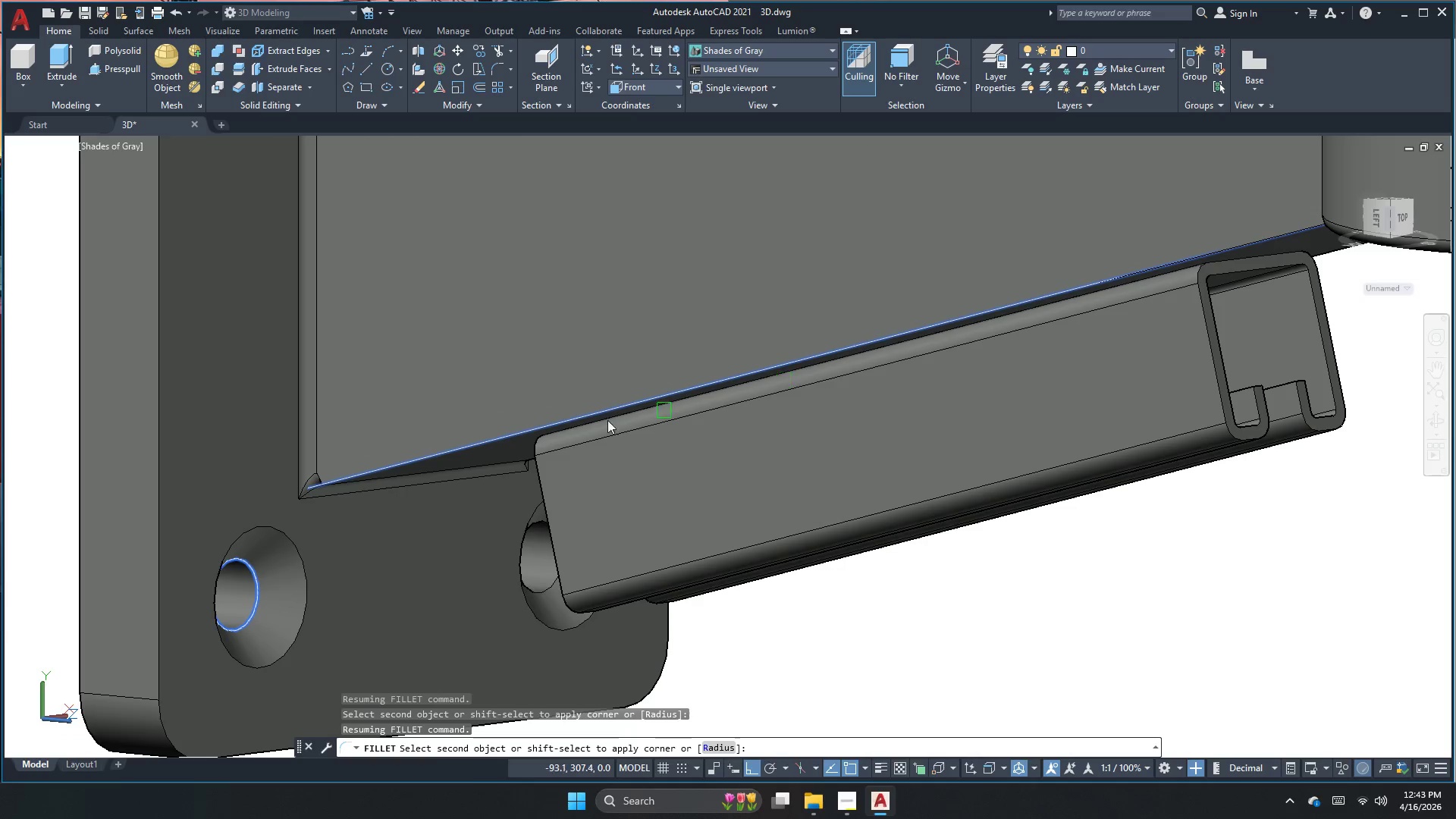 
key(Escape)
 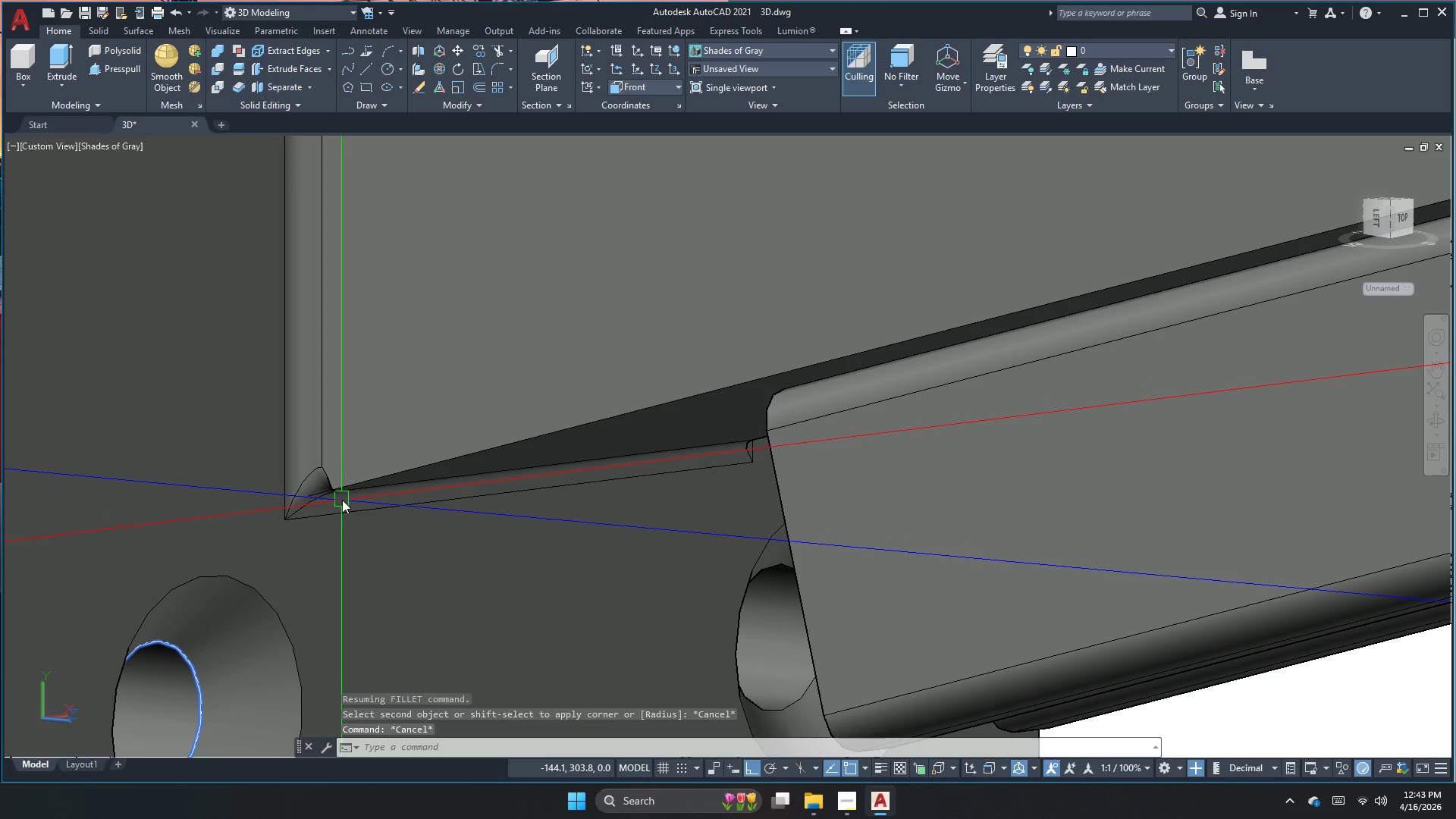 
key(Escape)
 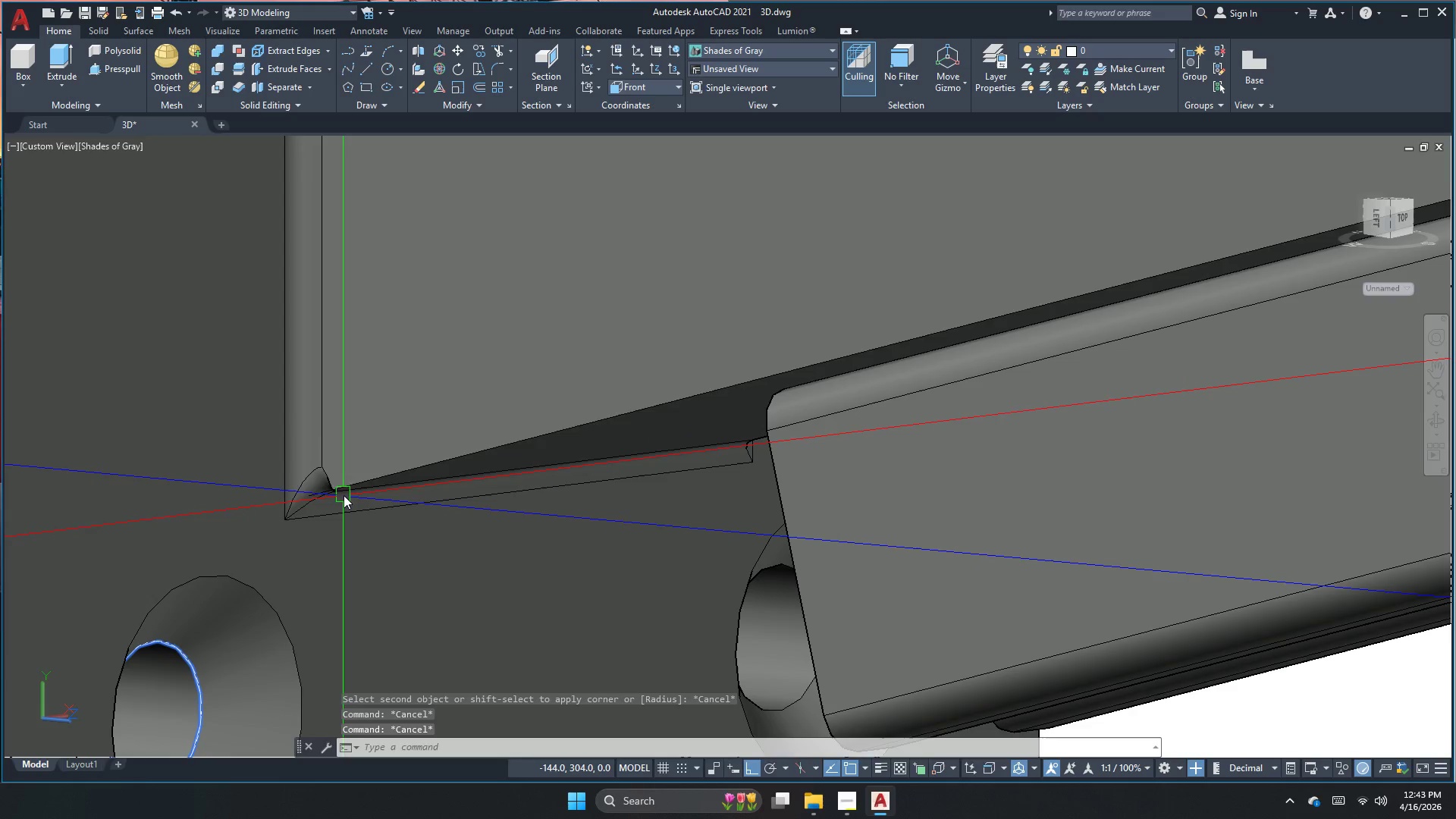 
key(F)
 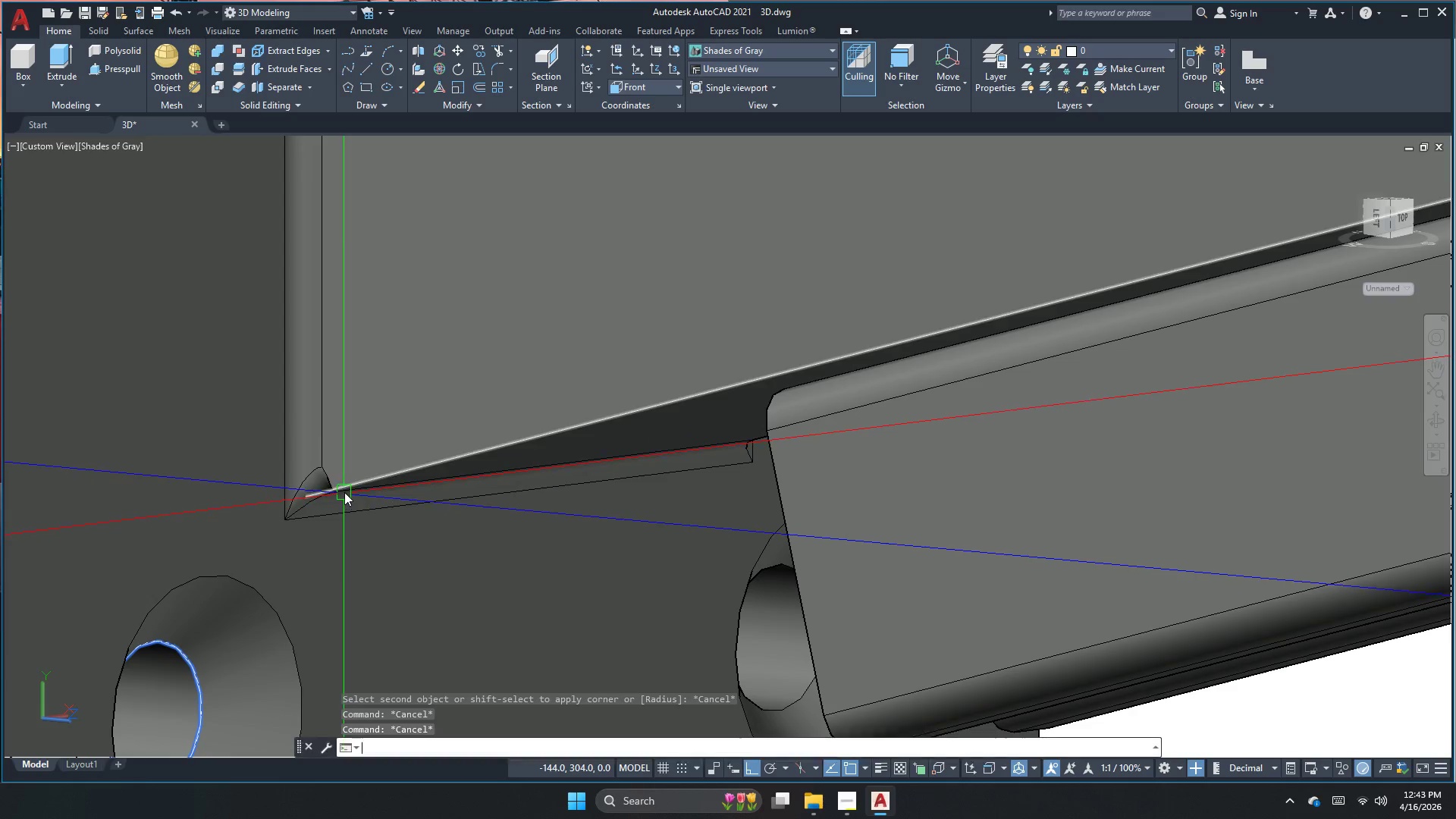 
key(Space)
 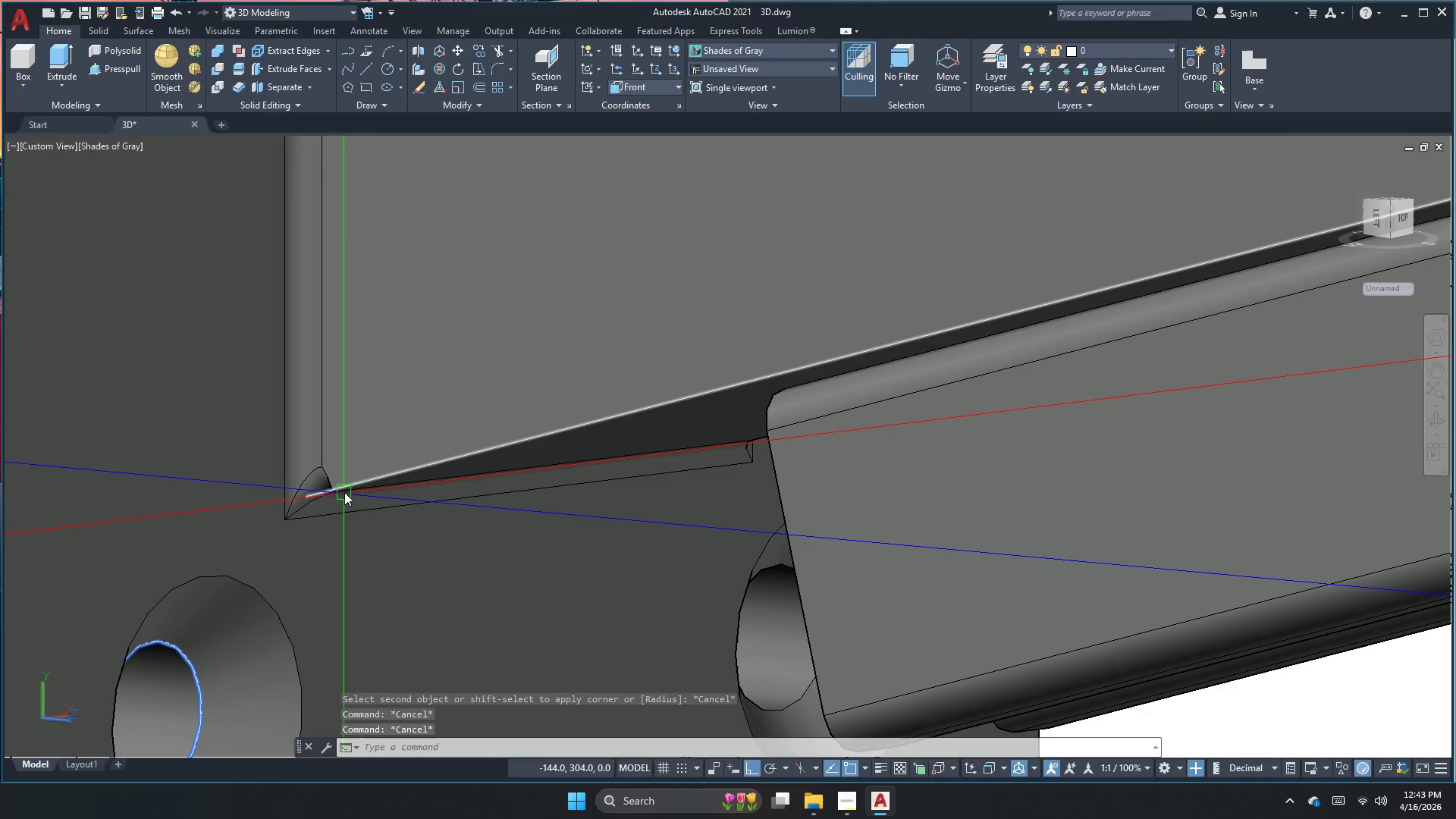 
key(R)
 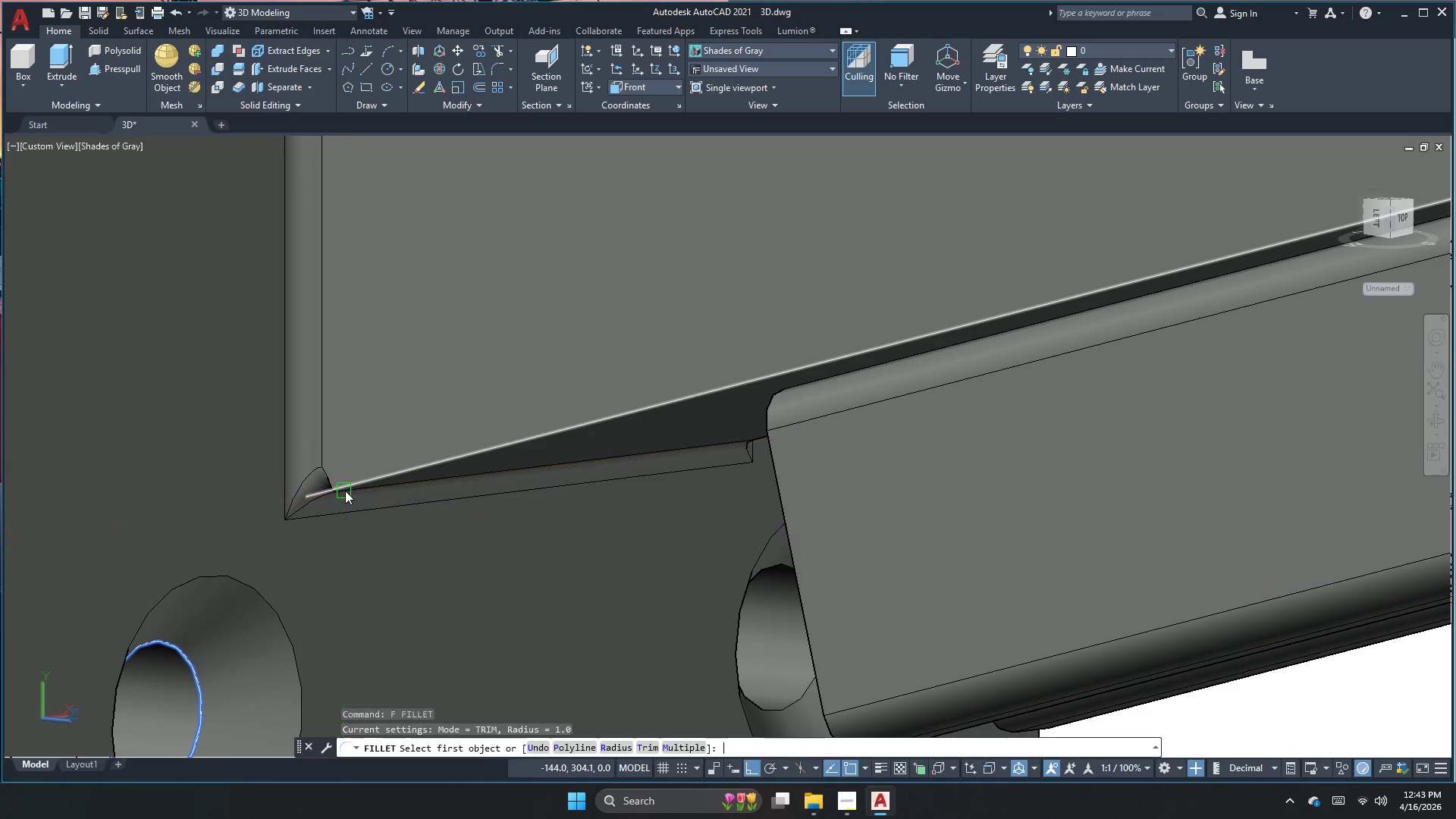 
key(Space)
 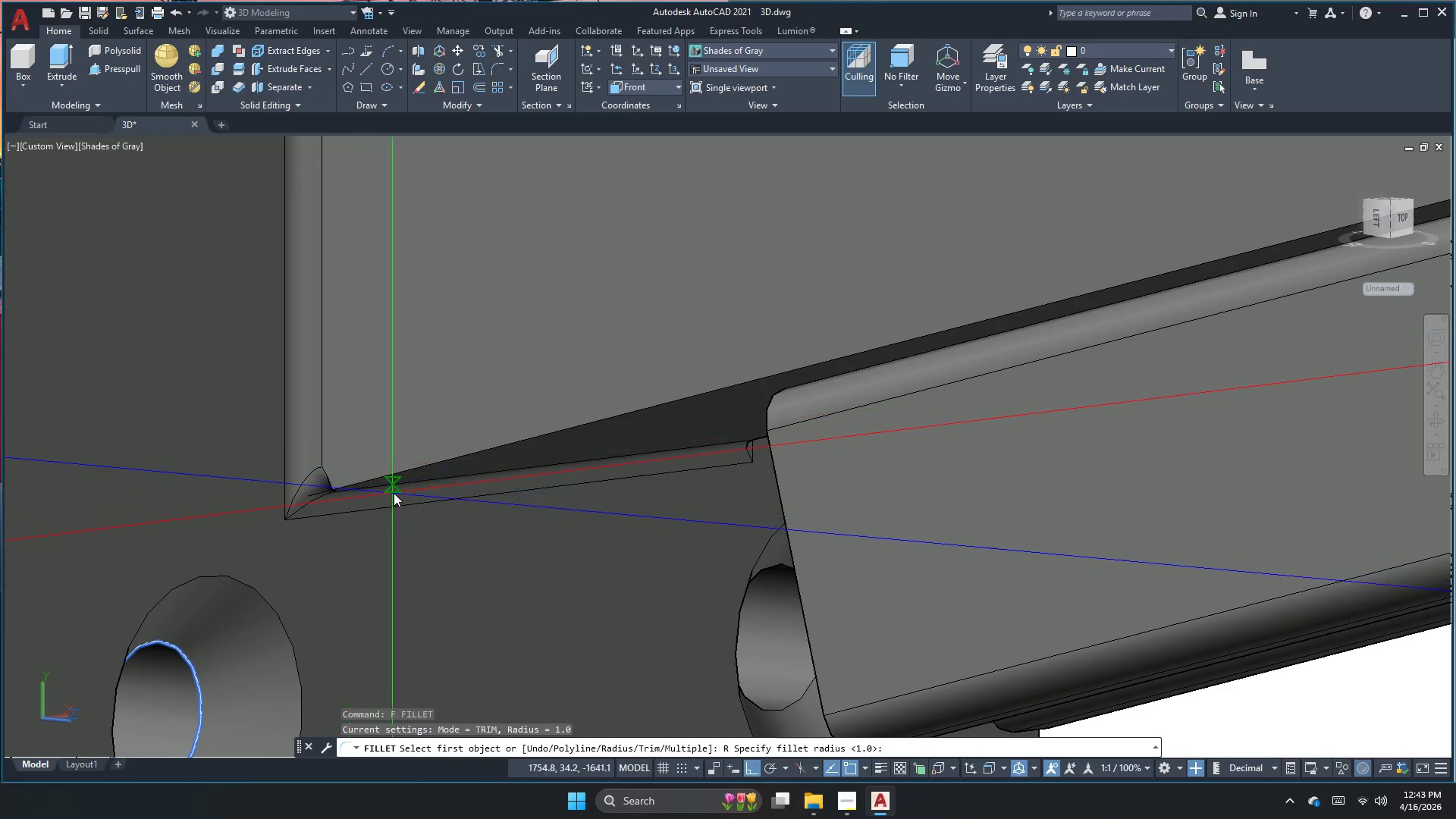 
scroll: coordinate [312, 480], scroll_direction: up, amount: 2.0
 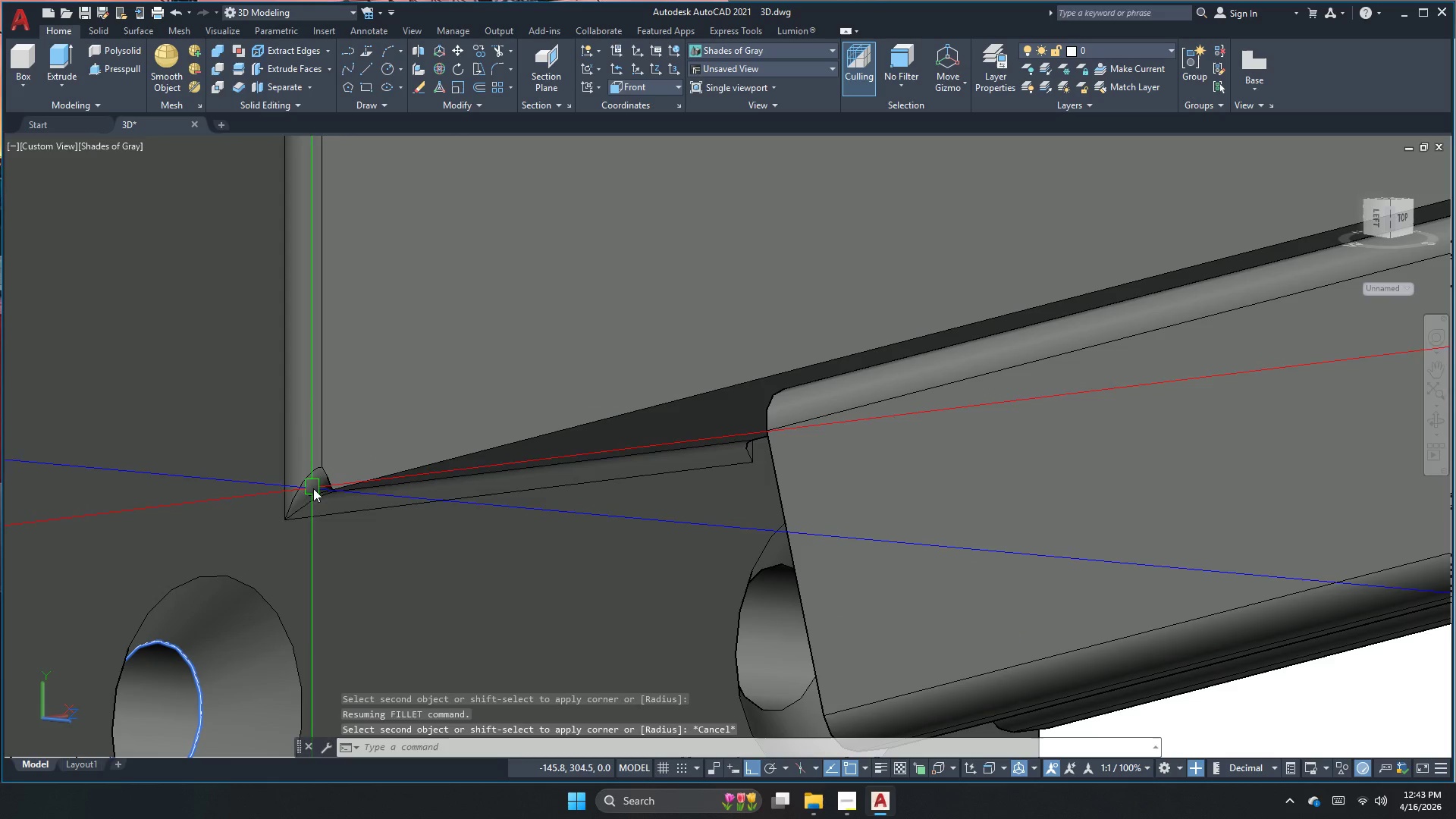 
key(Space)
 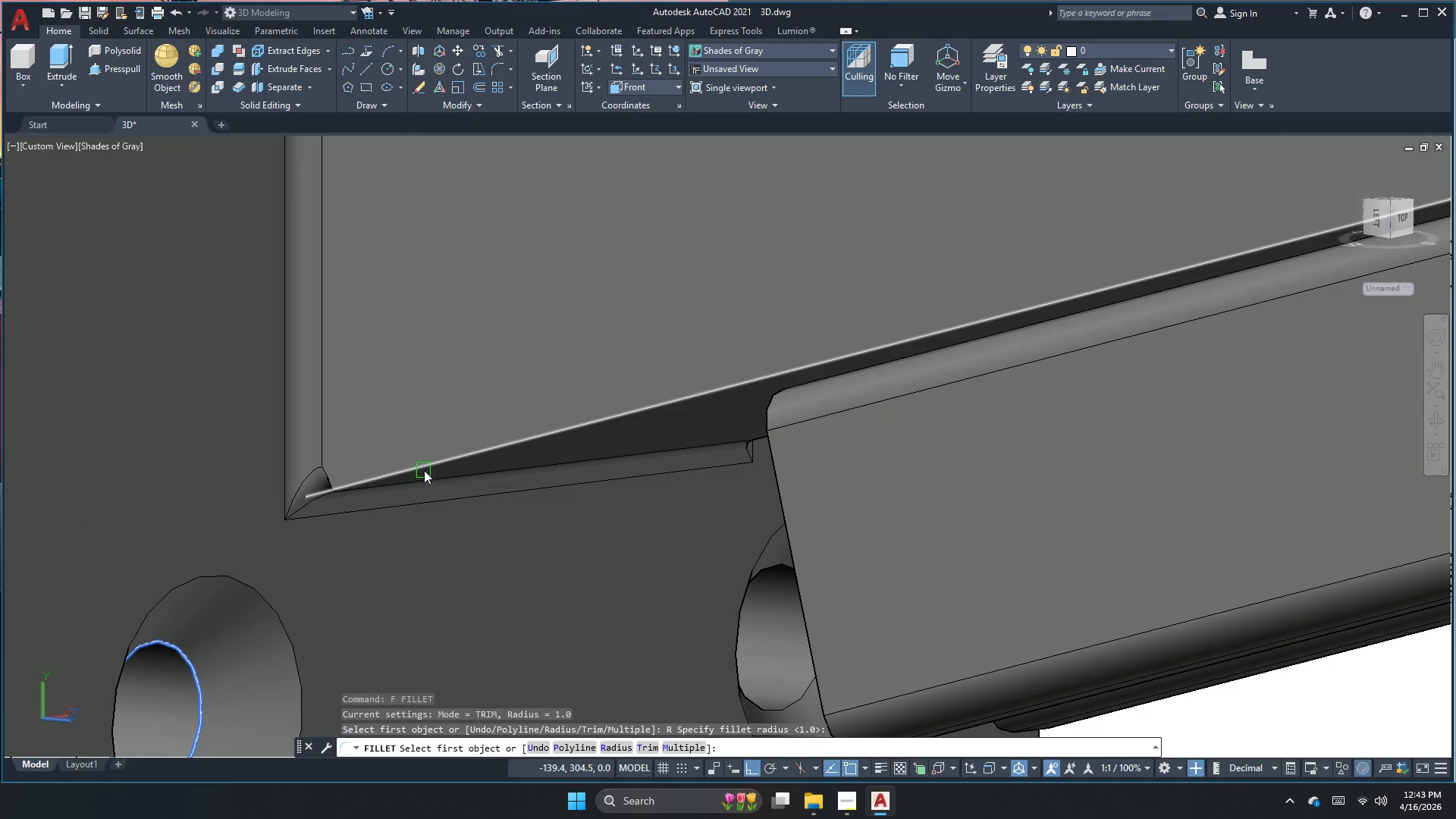 
left_click([425, 469])
 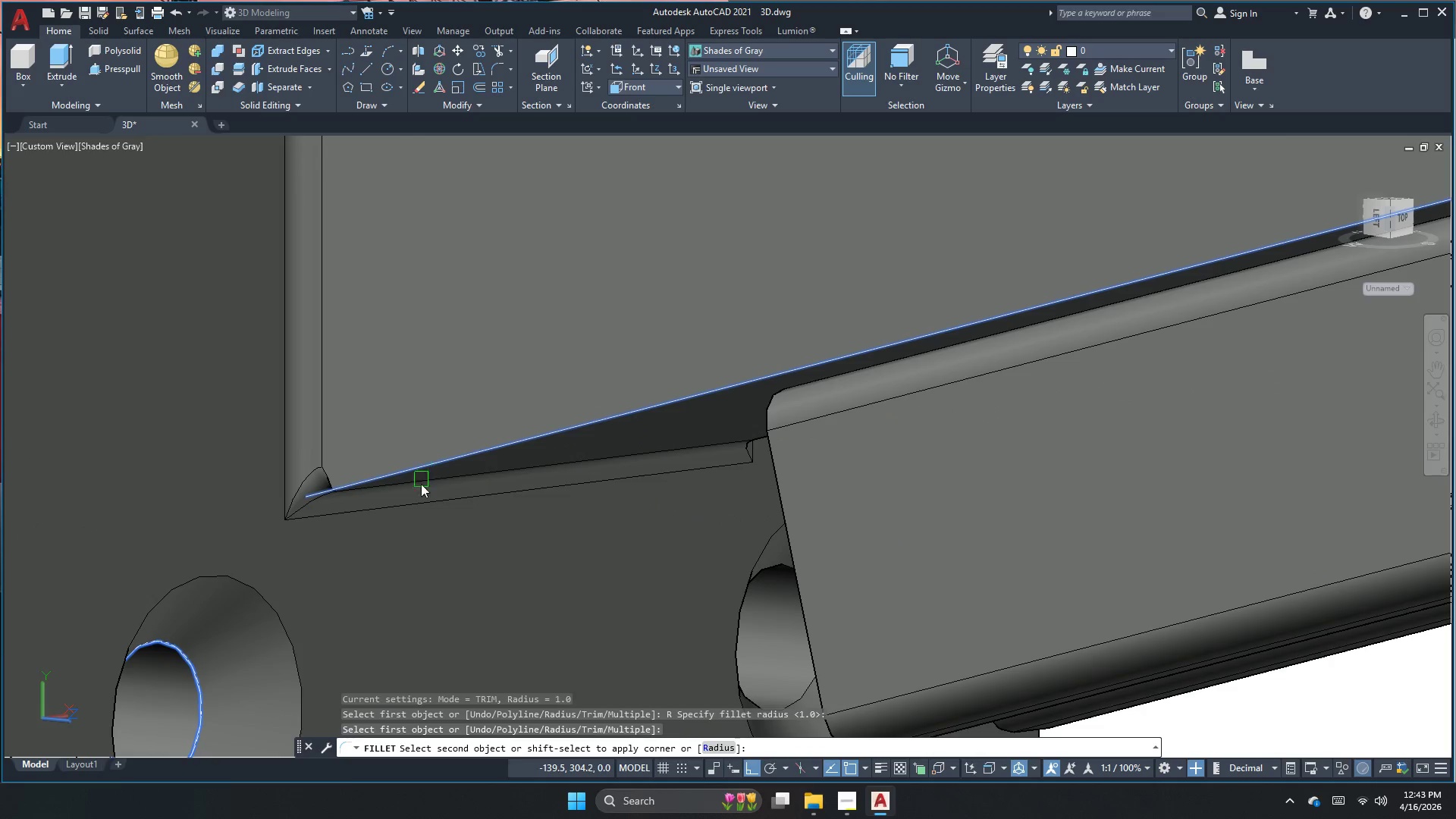 
key(Space)
 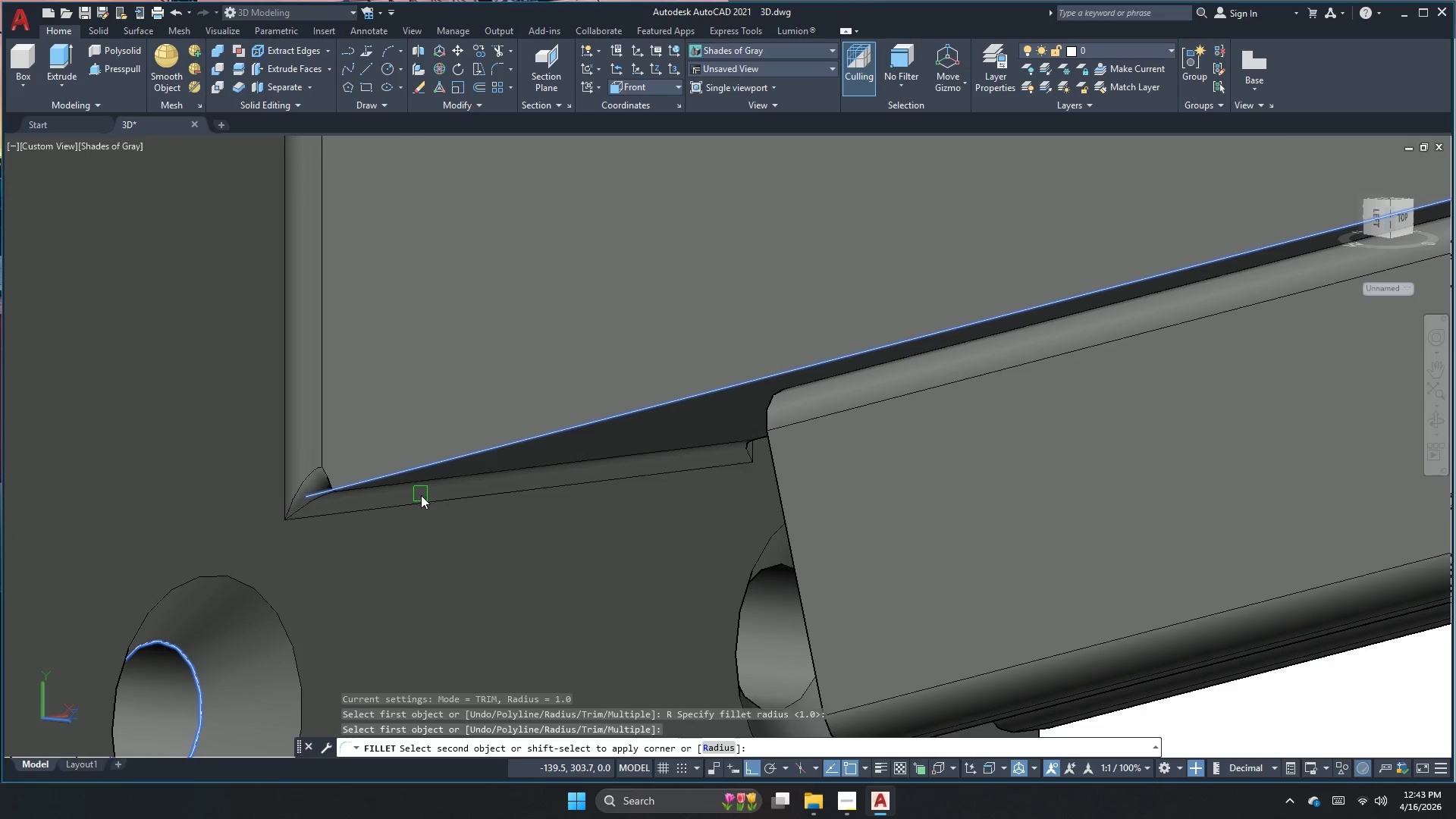 
key(Space)
 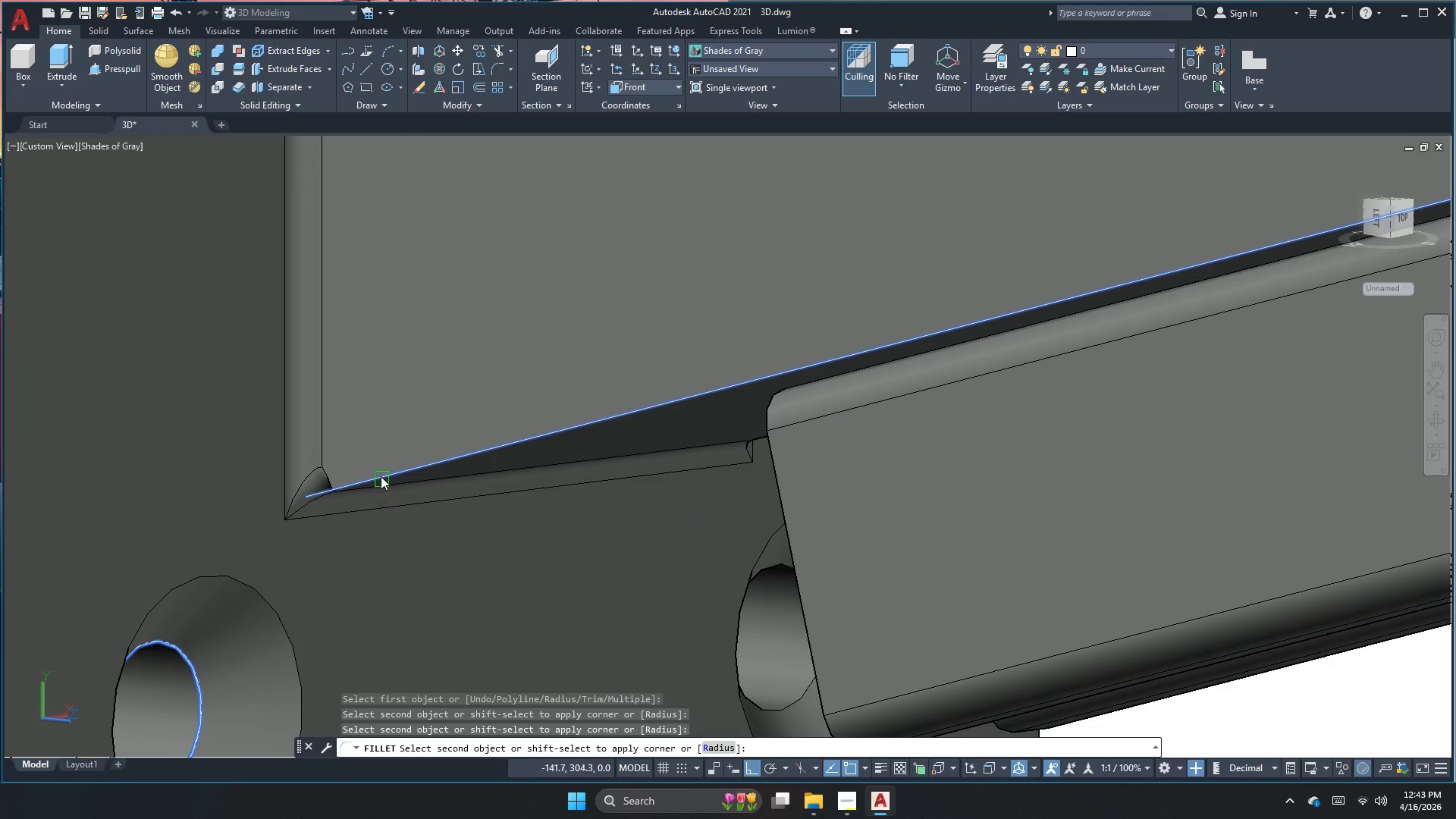 
key(Escape)
 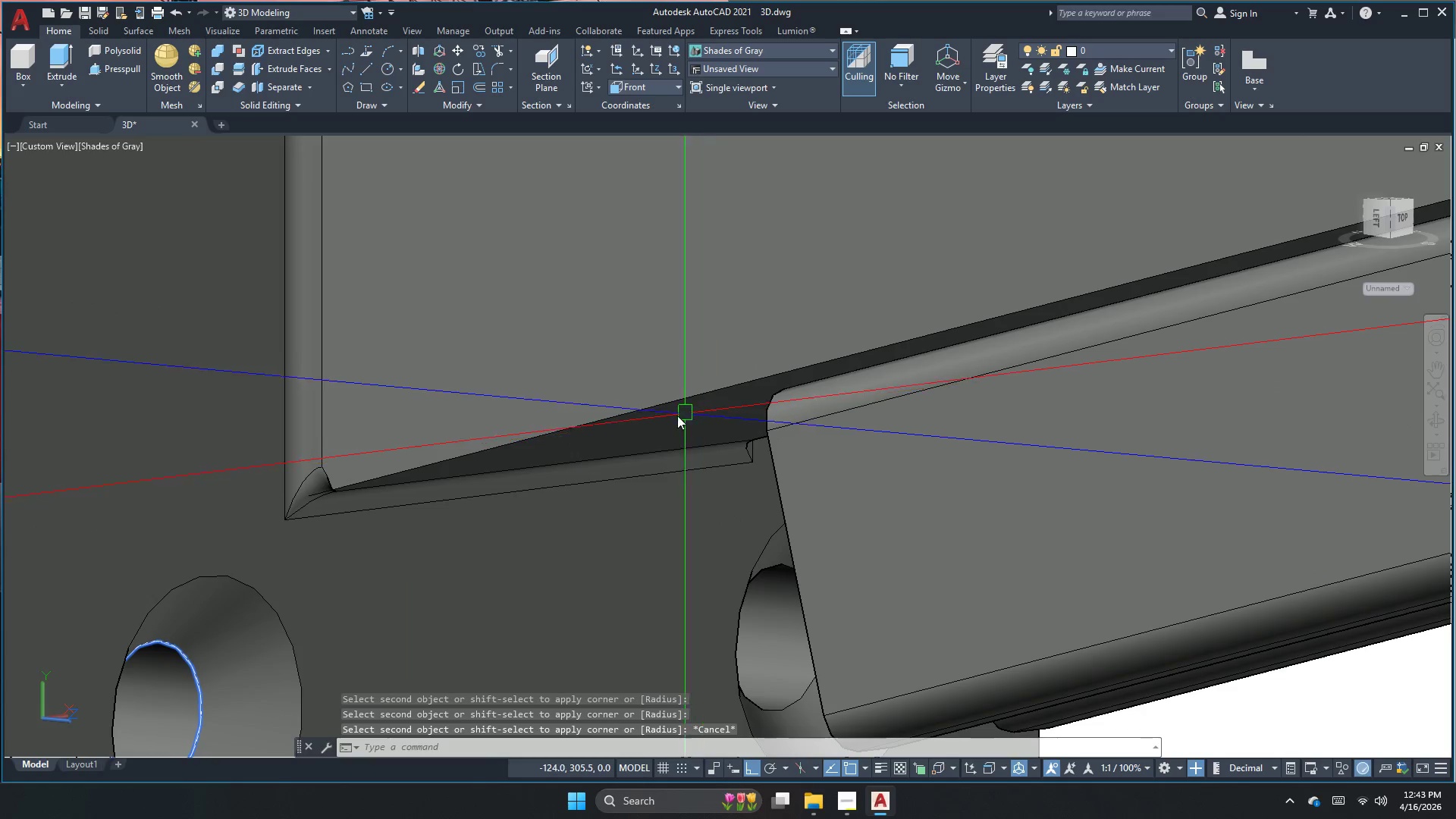 
key(Escape)
 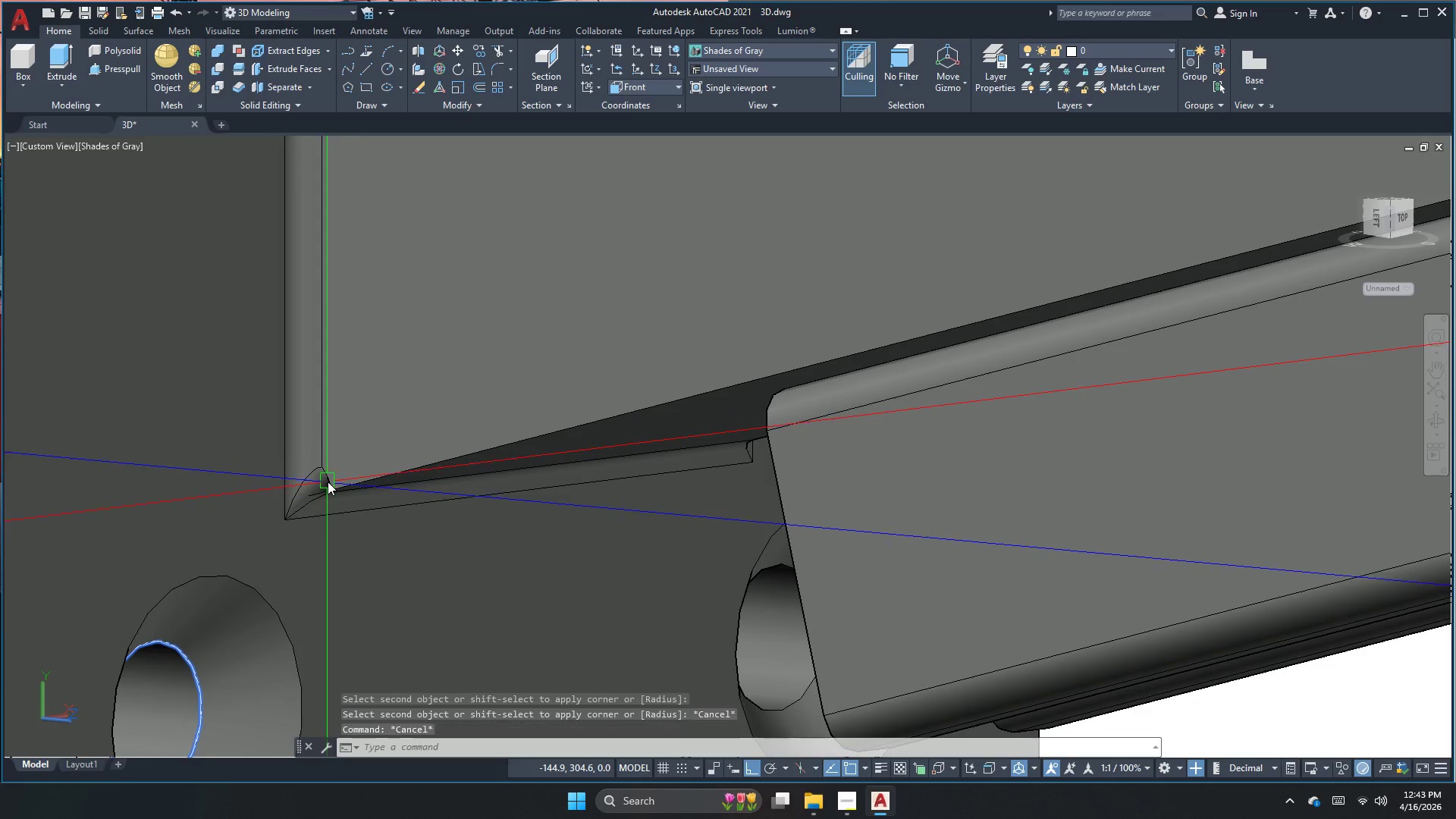 
key(E)
 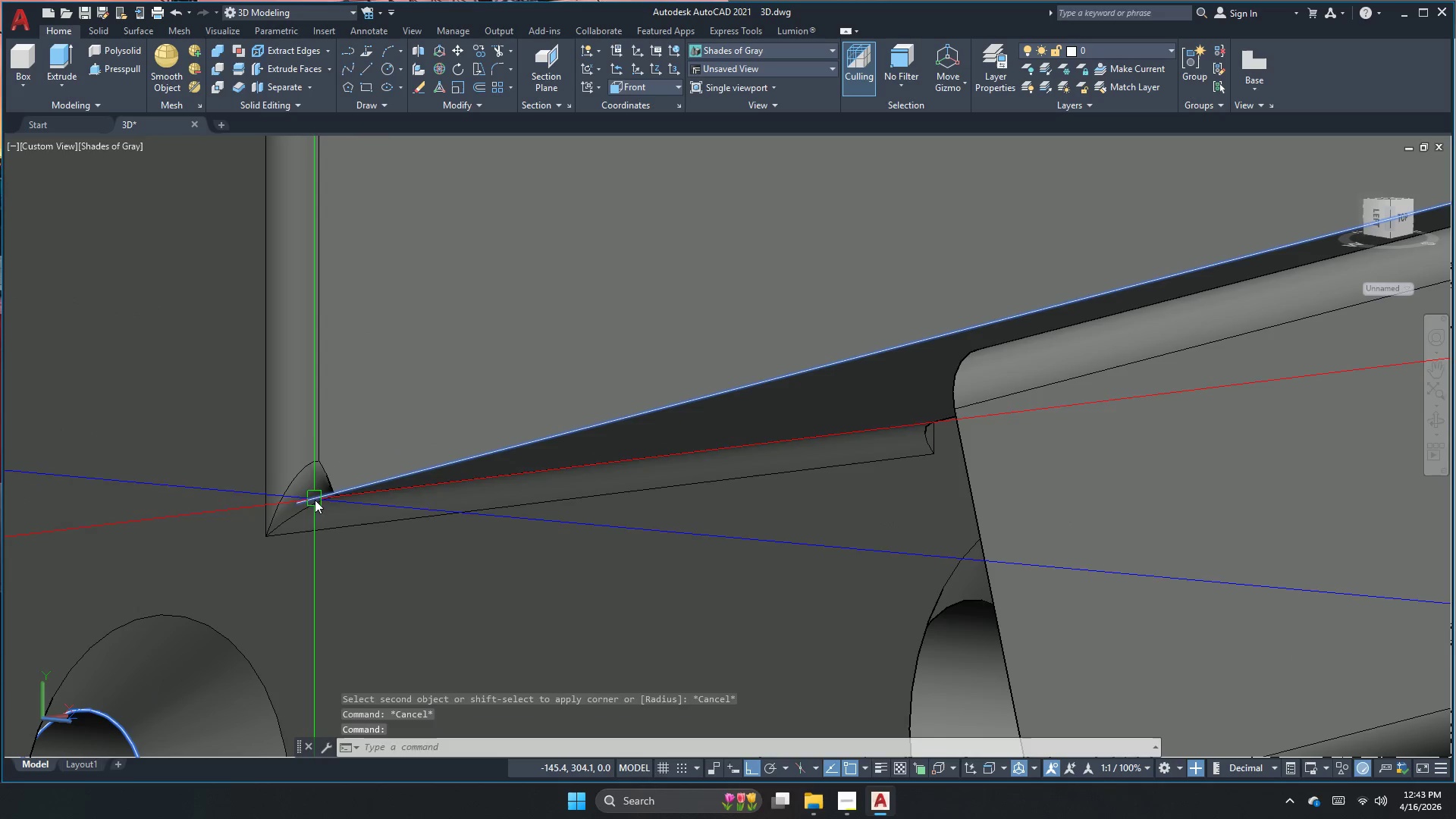 
key(Space)
 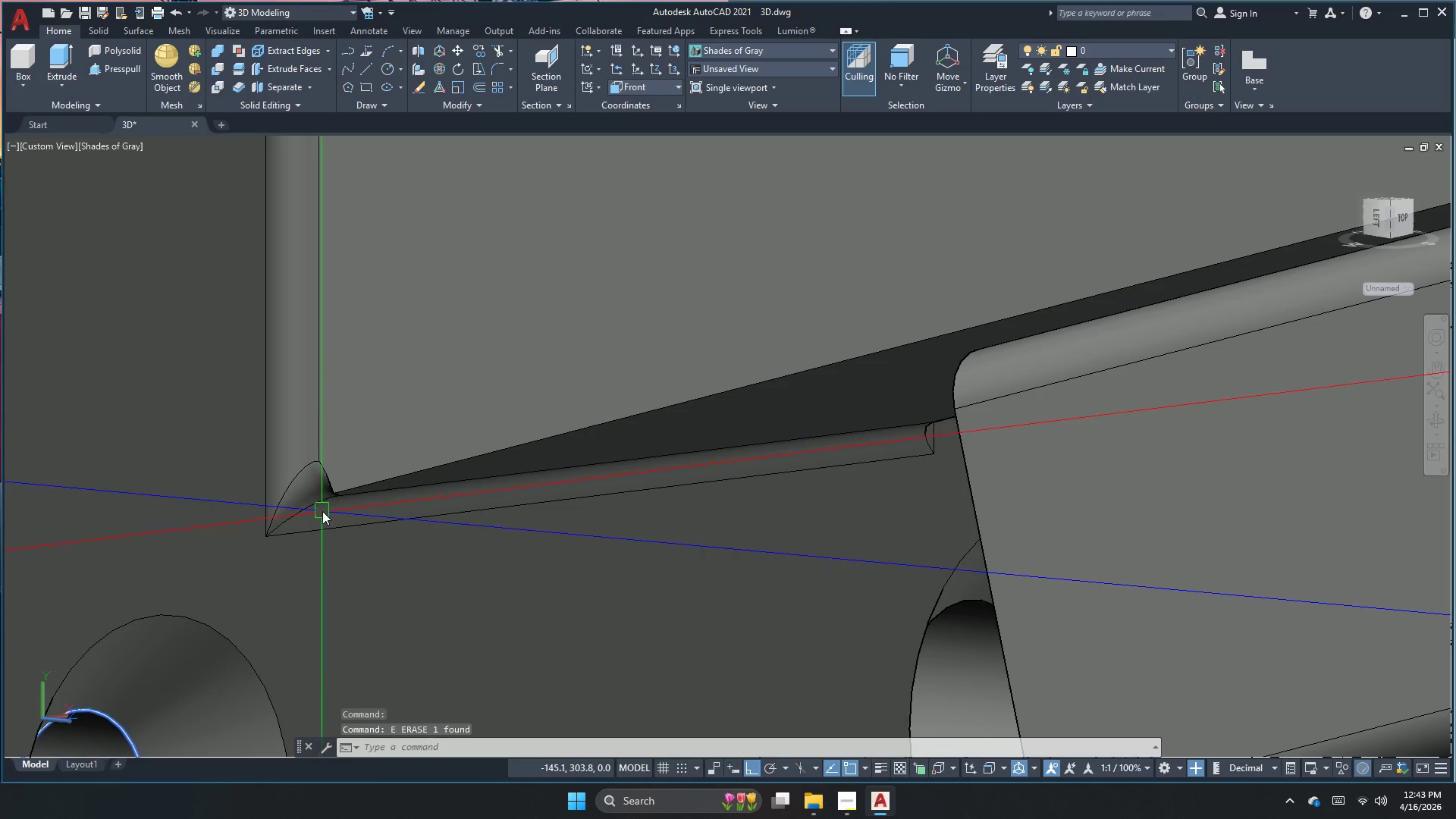 
key(Escape)
 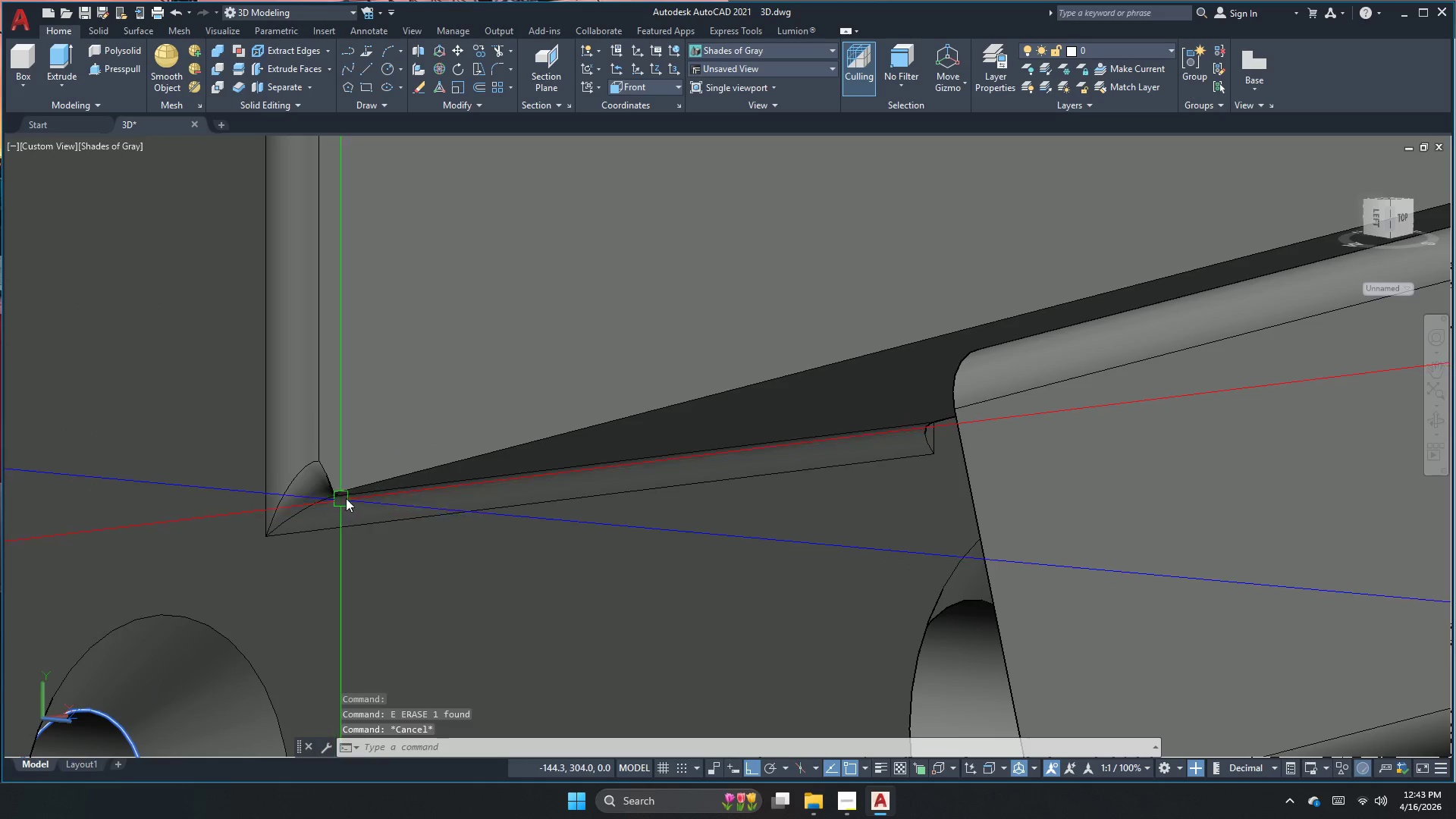 
left_click([349, 495])
 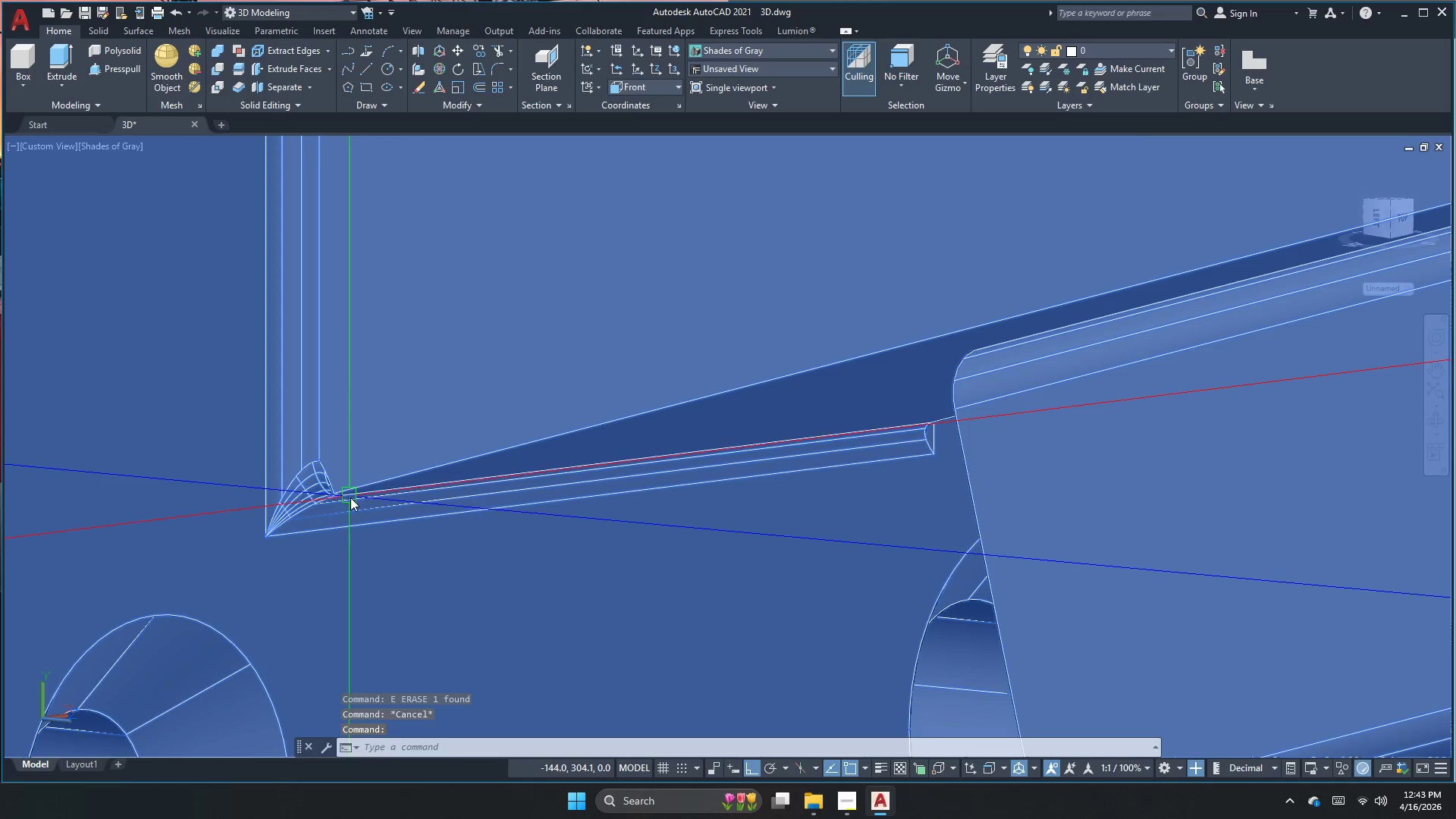 
key(Escape)
 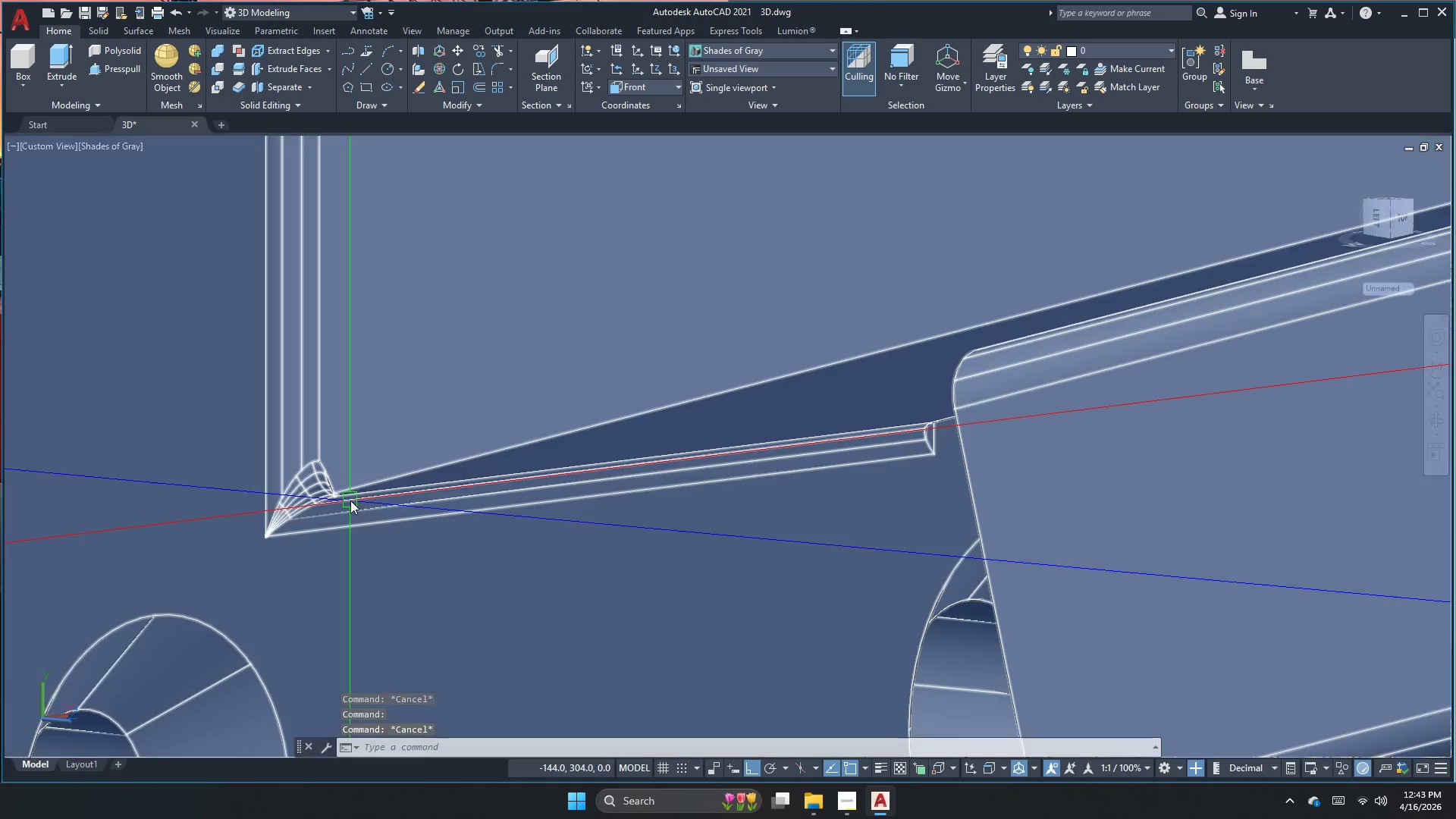 
key(Escape)
 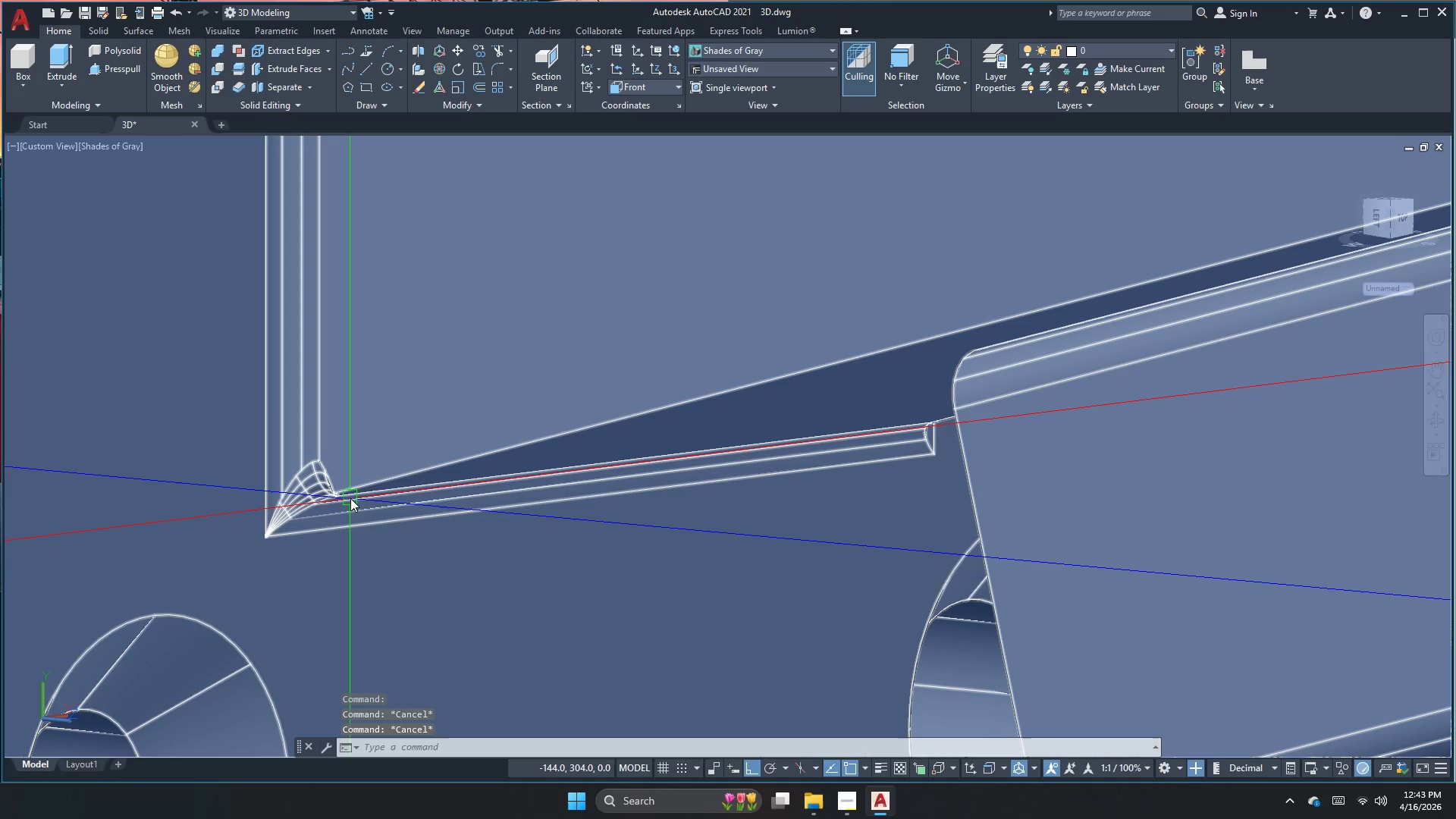 
scroll: coordinate [329, 482], scroll_direction: up, amount: 1.0
 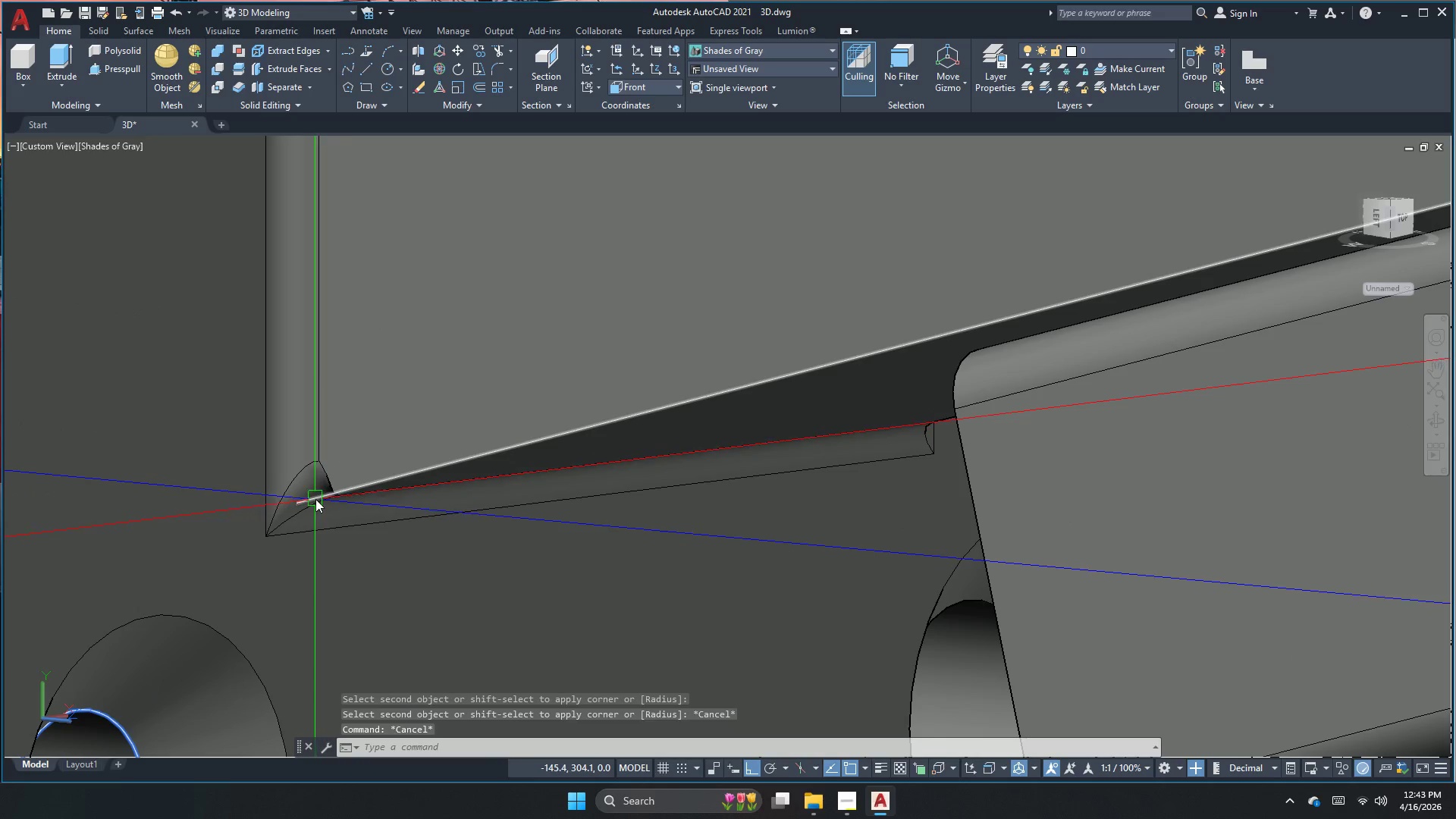 
key(F)
 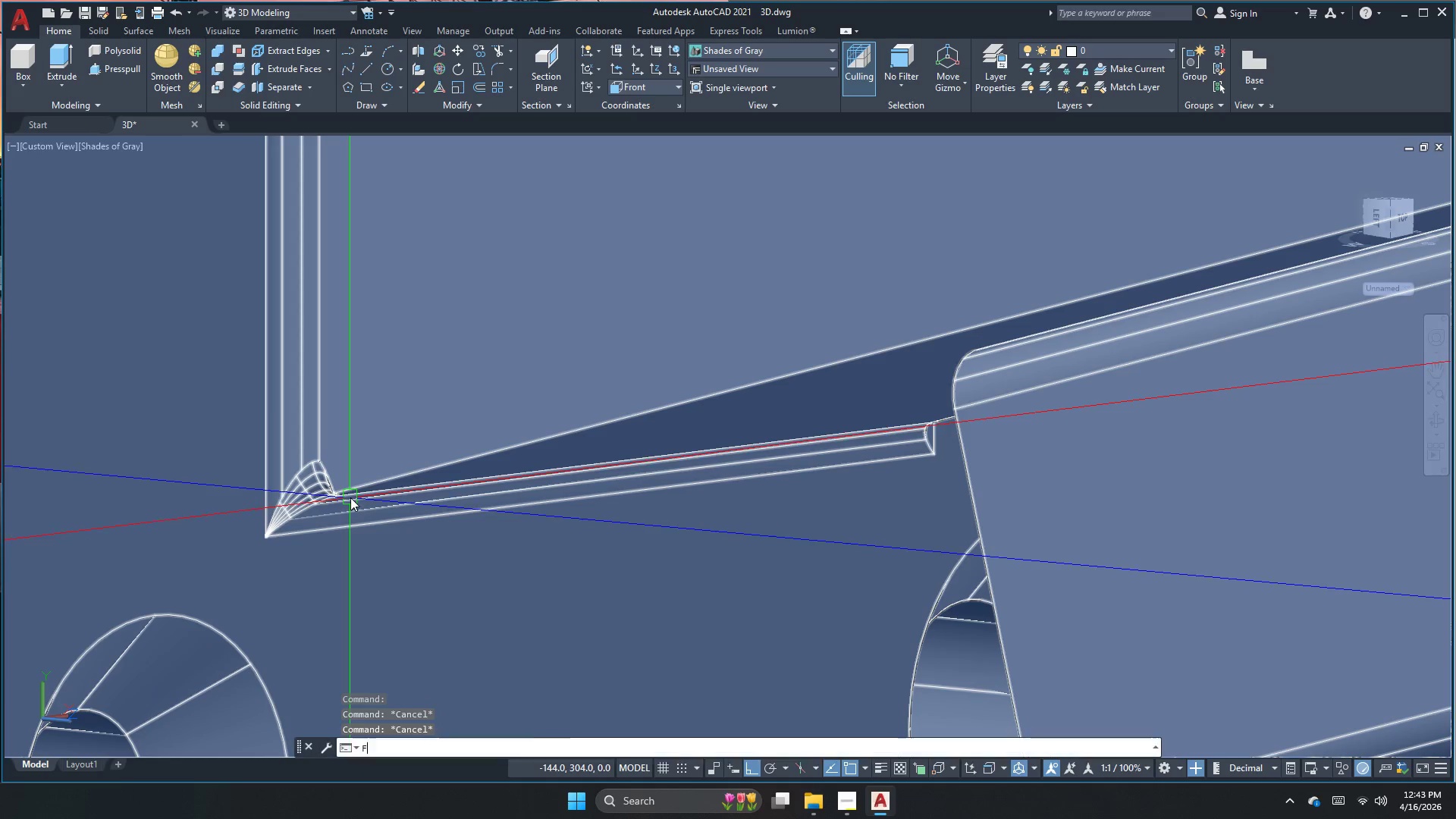 
key(Space)
 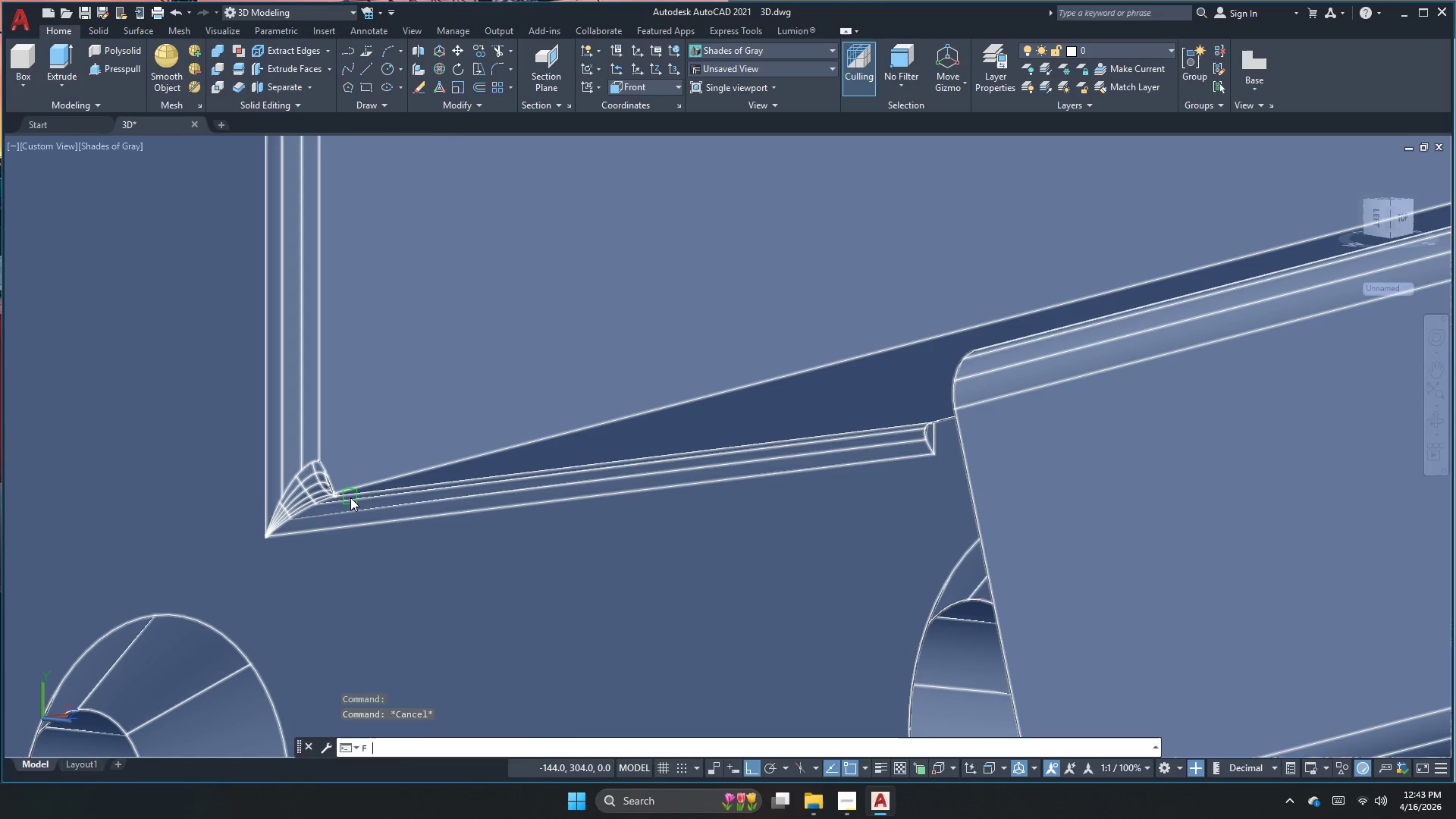 
key(R)
 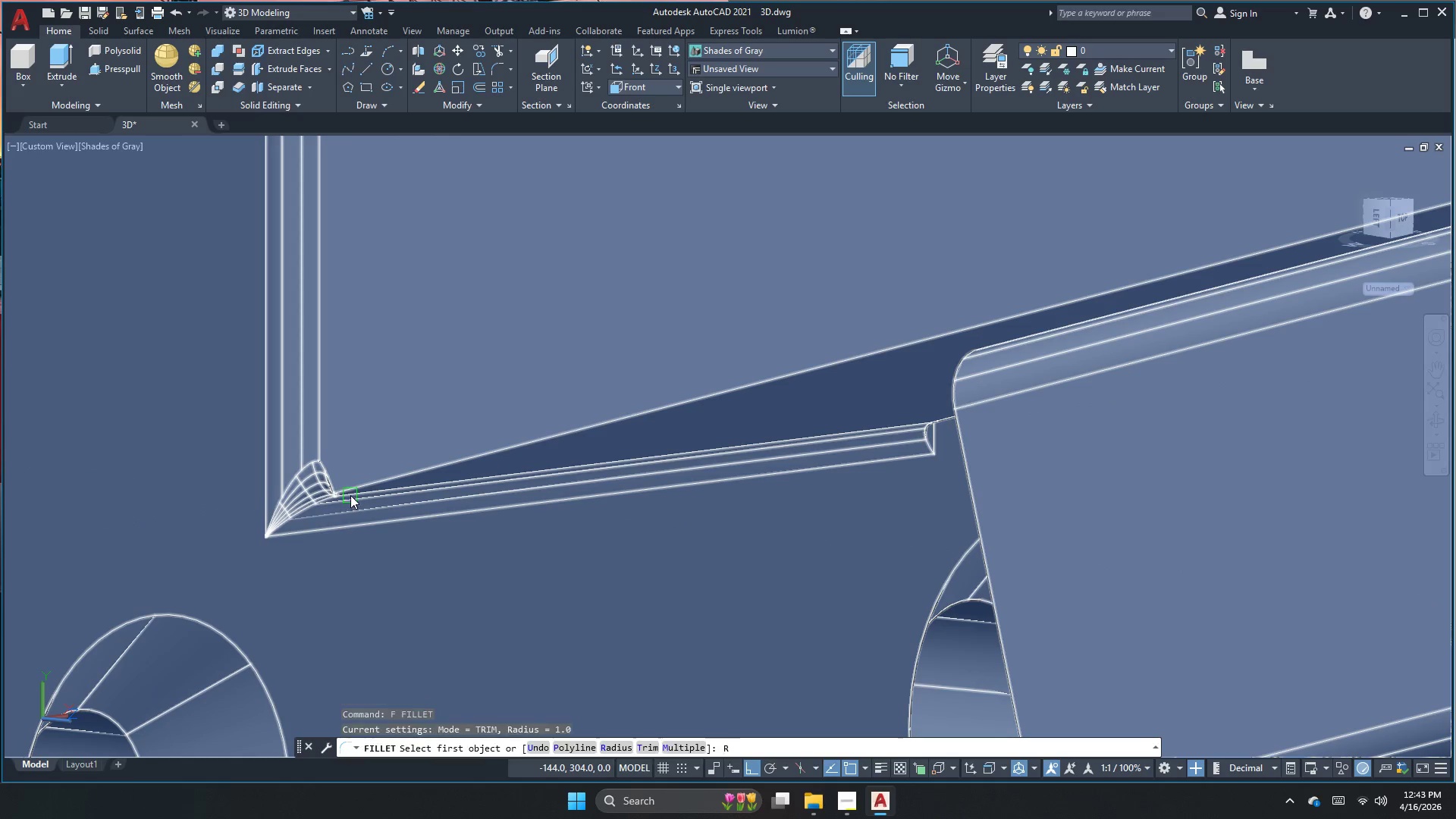 
key(Space)
 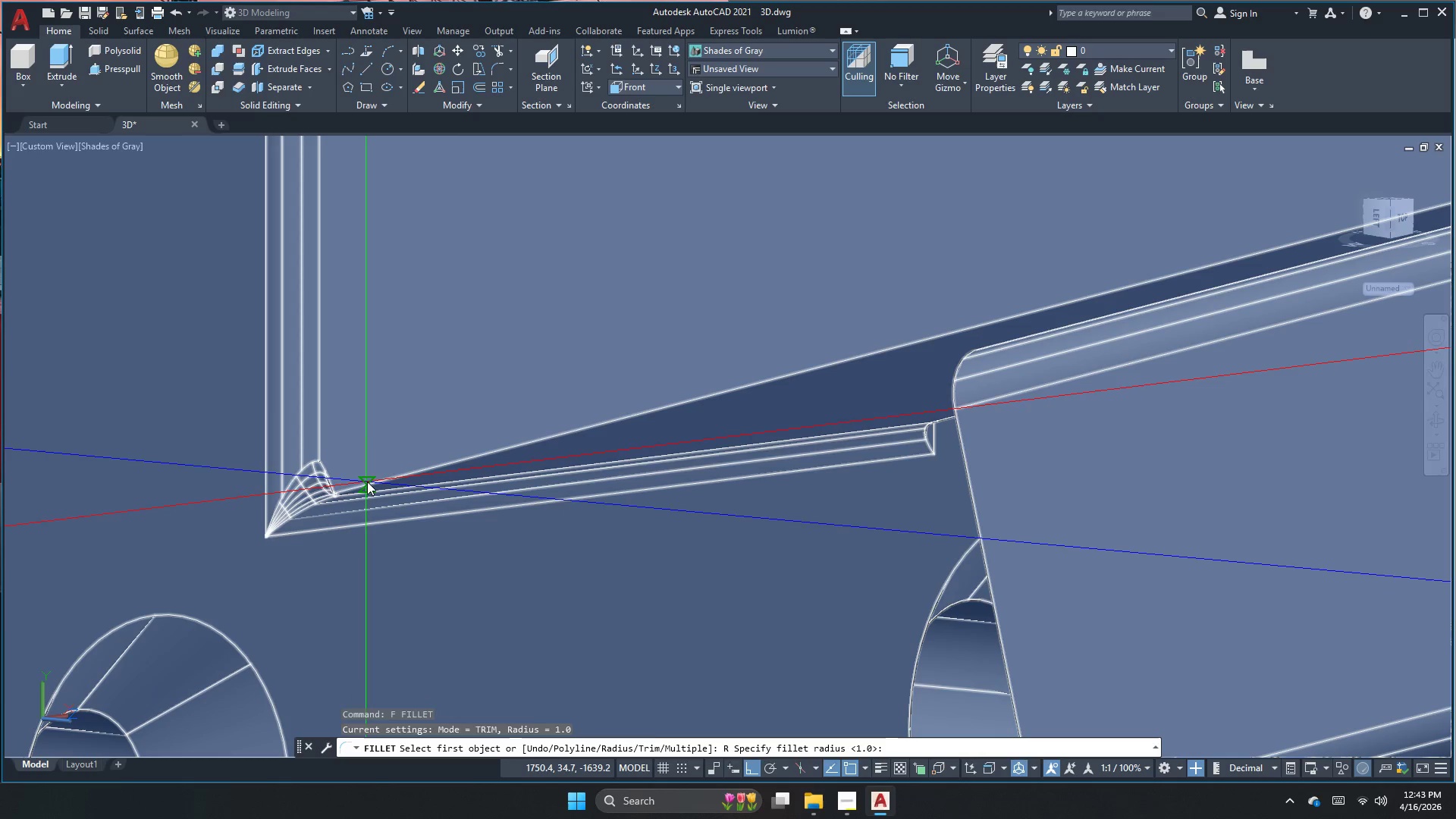 
key(Space)
 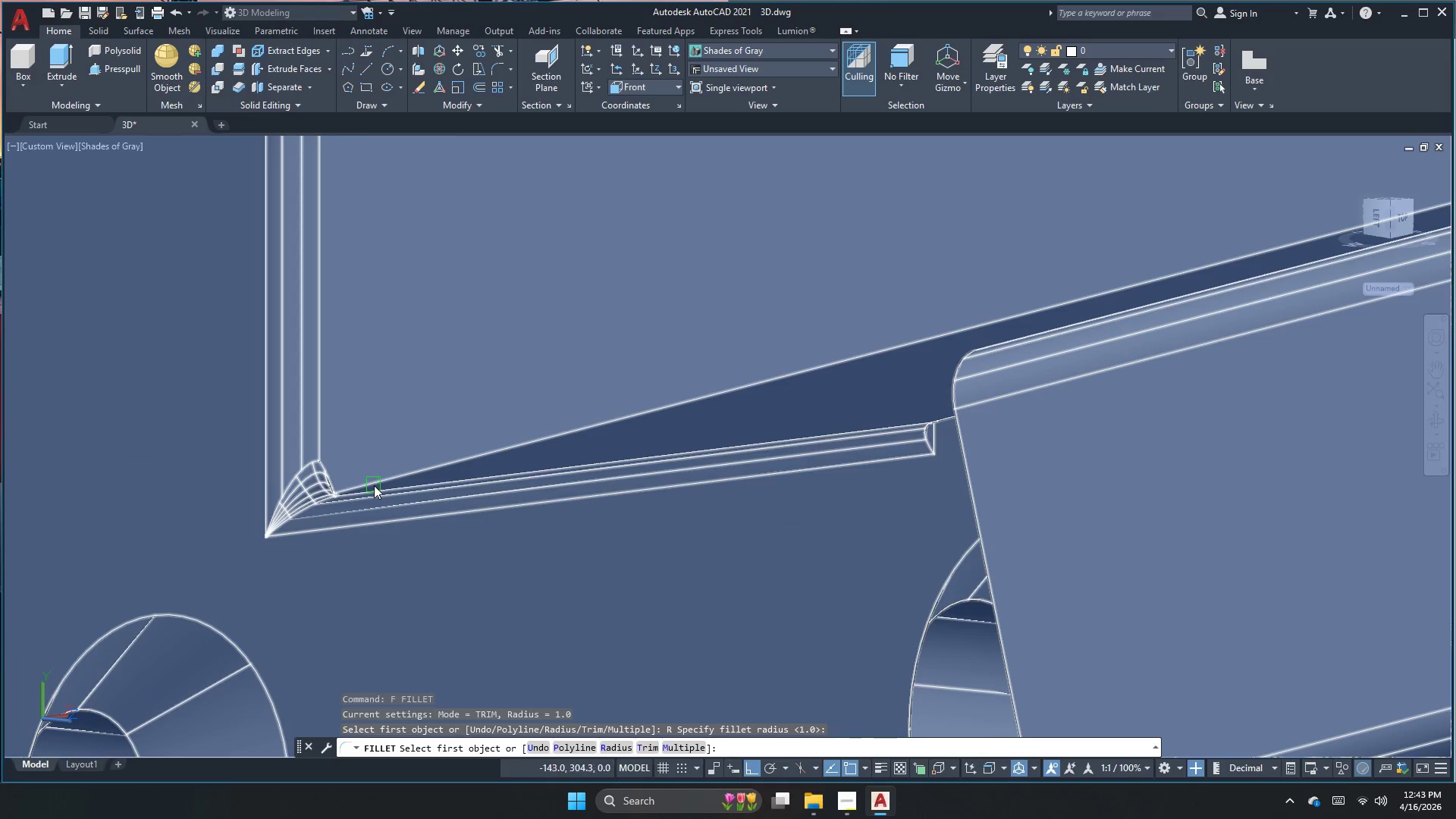 
left_click([375, 485])
 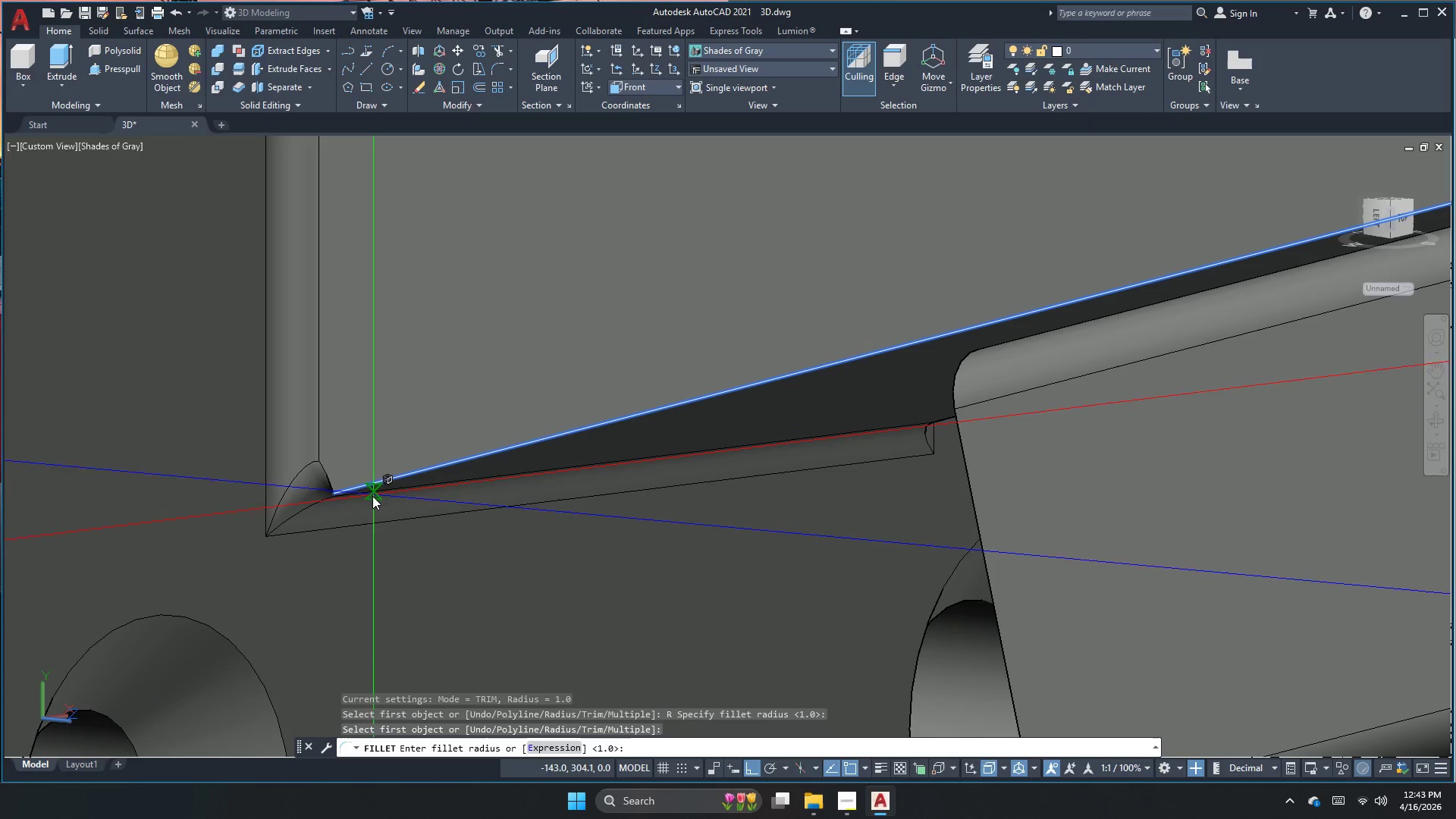 
key(Space)
 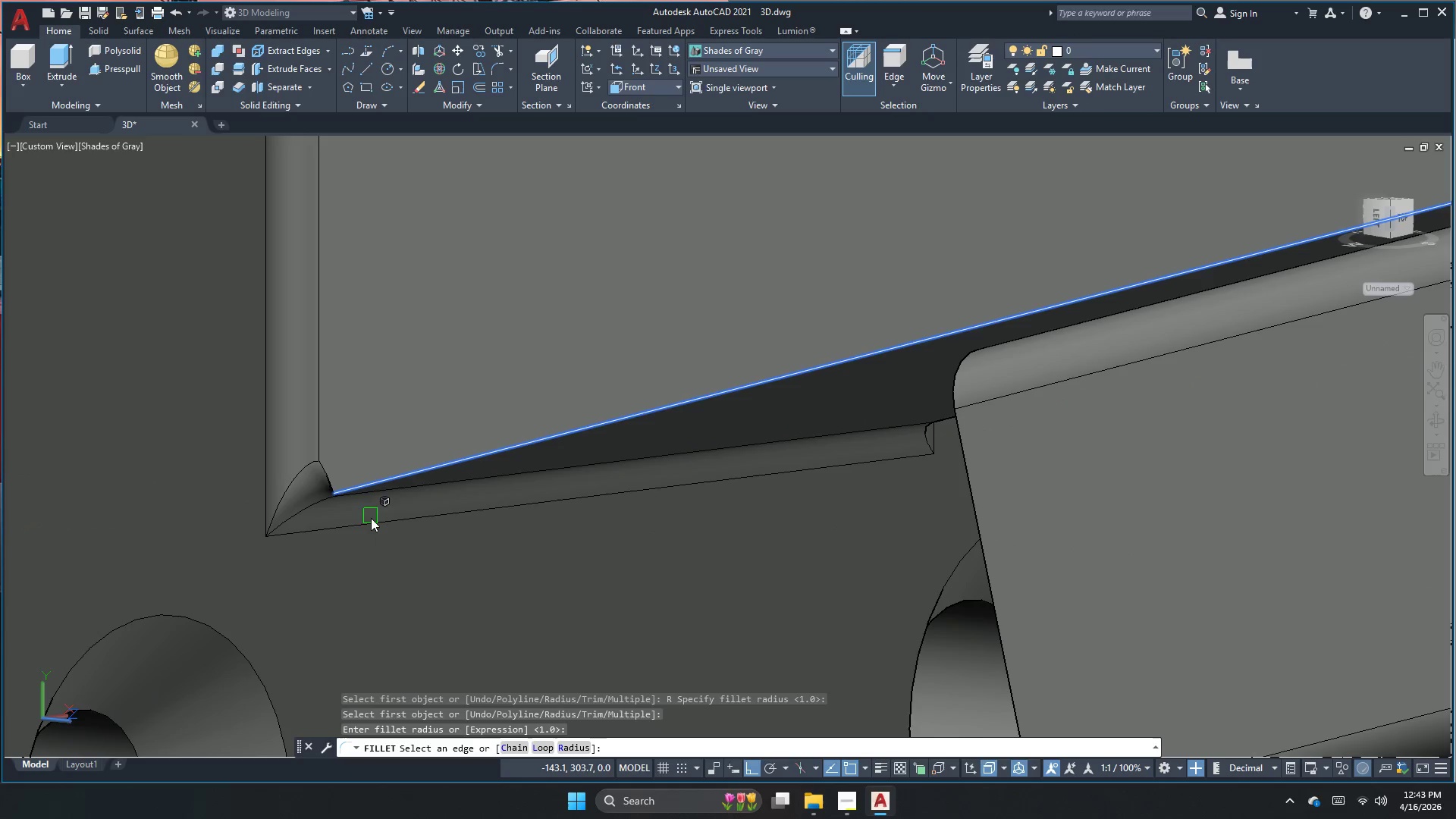 
key(Space)
 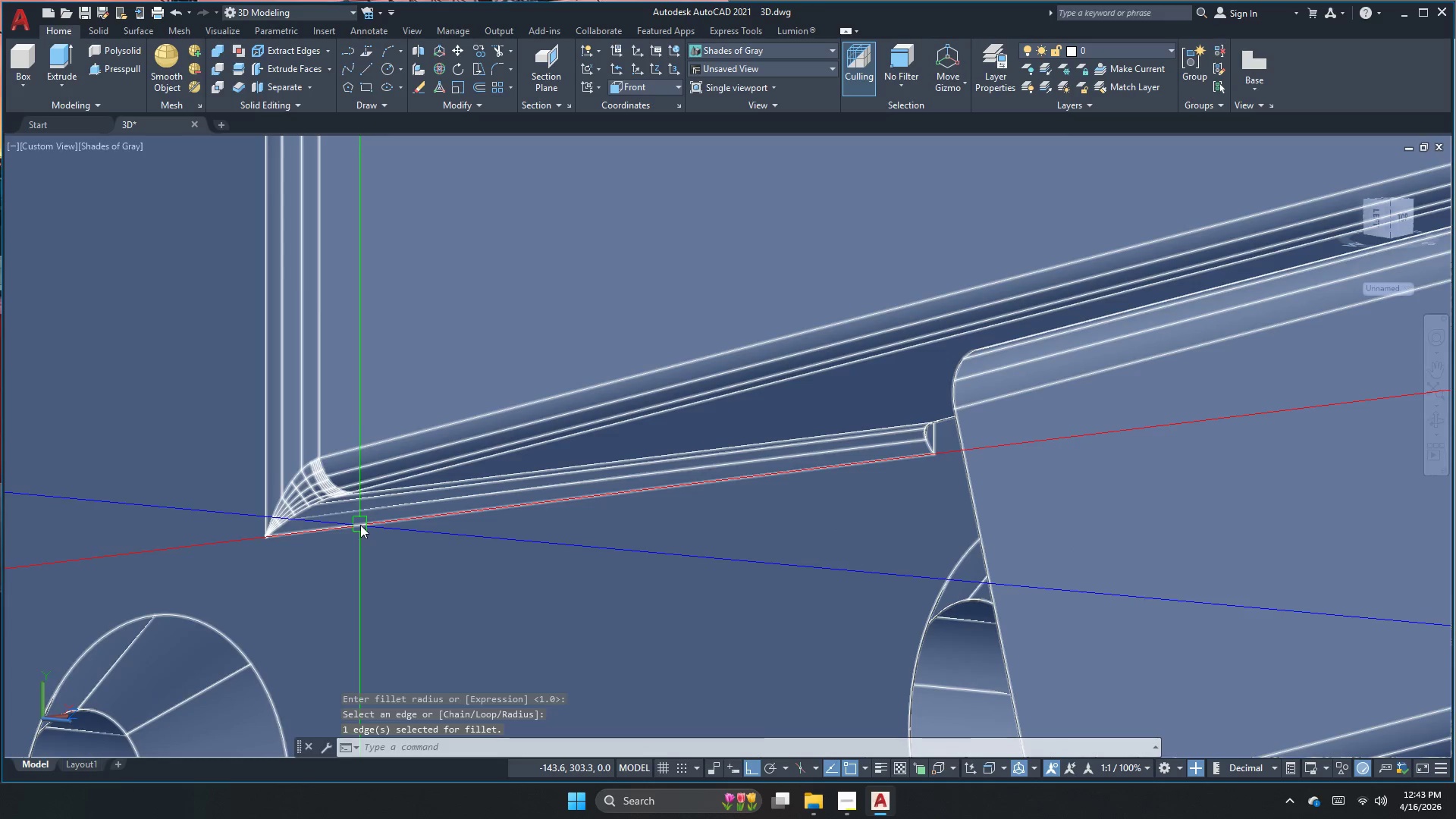 
scroll: coordinate [358, 528], scroll_direction: down, amount: 4.0
 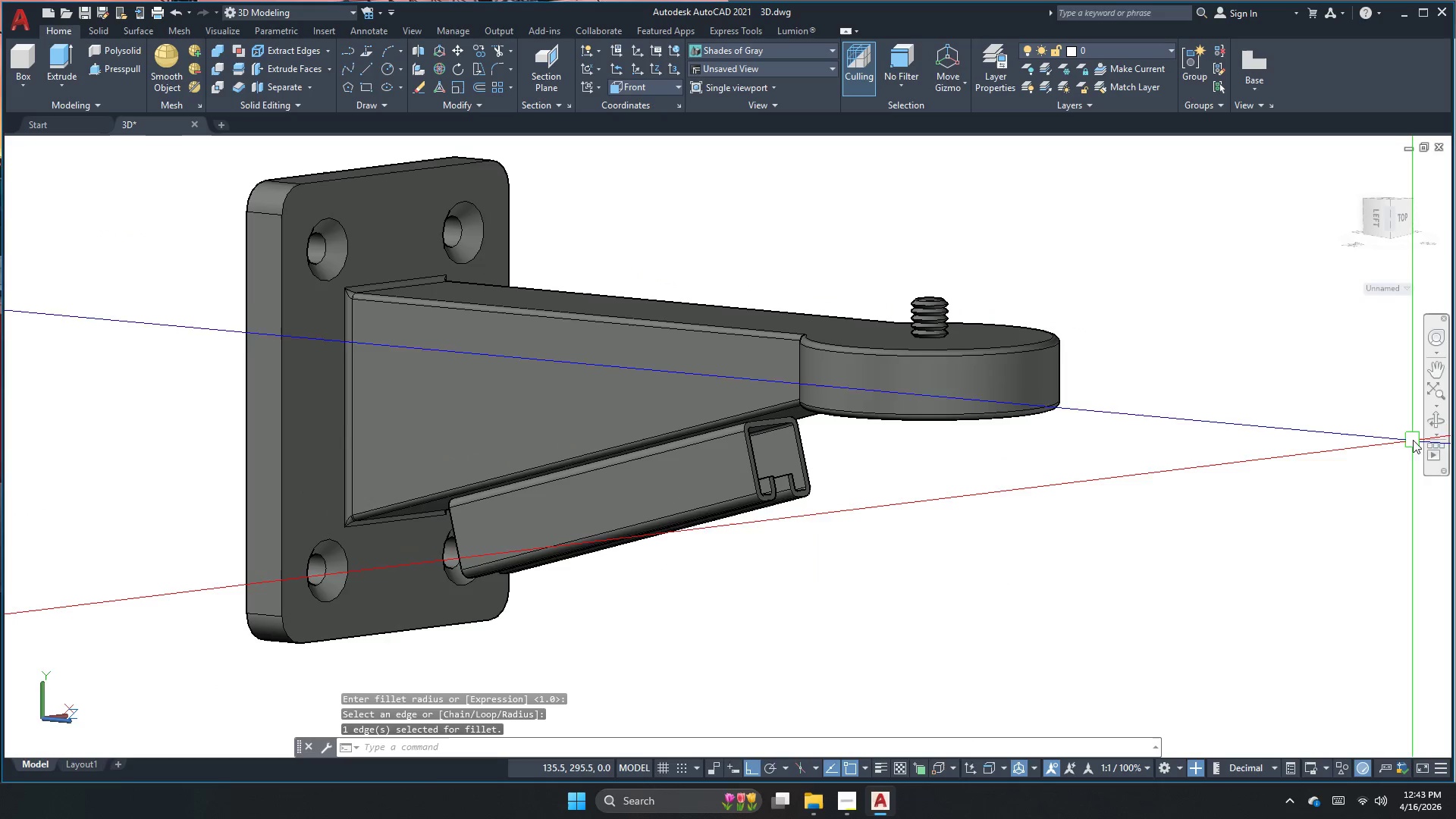 
left_click([1435, 420])
 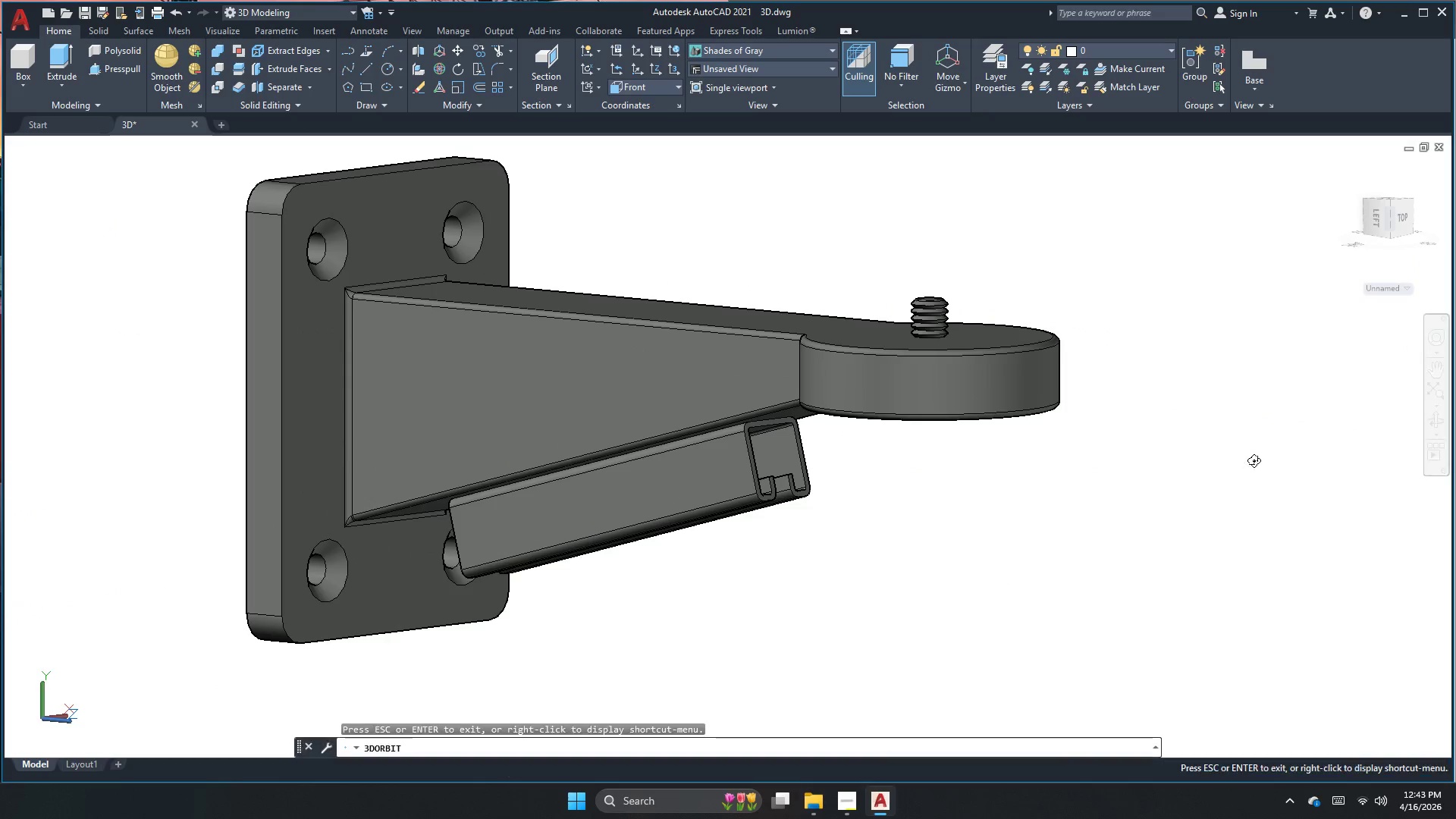 
left_click_drag(start_coordinate=[1143, 530], to_coordinate=[870, 486])
 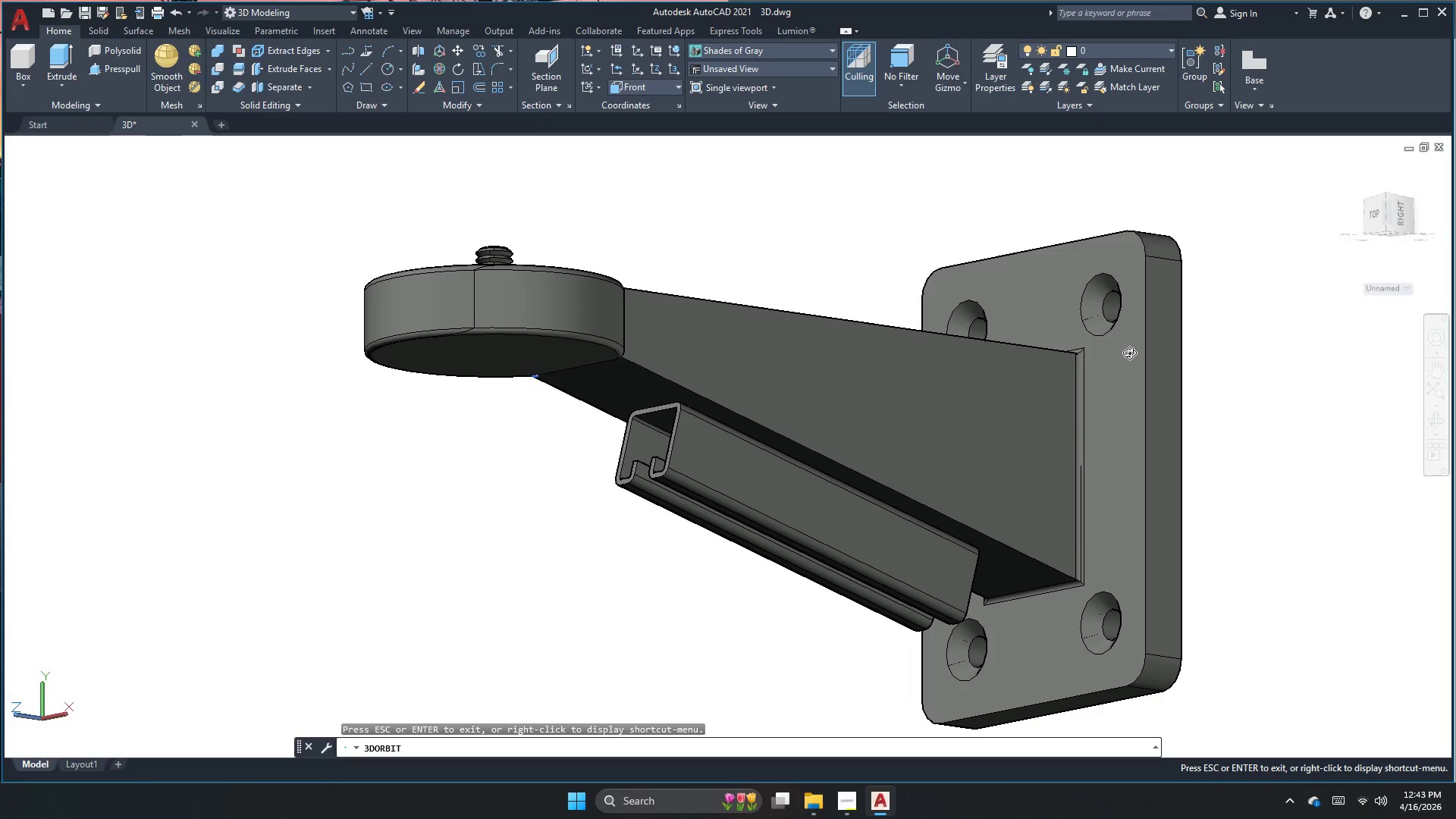 
key(Escape)
 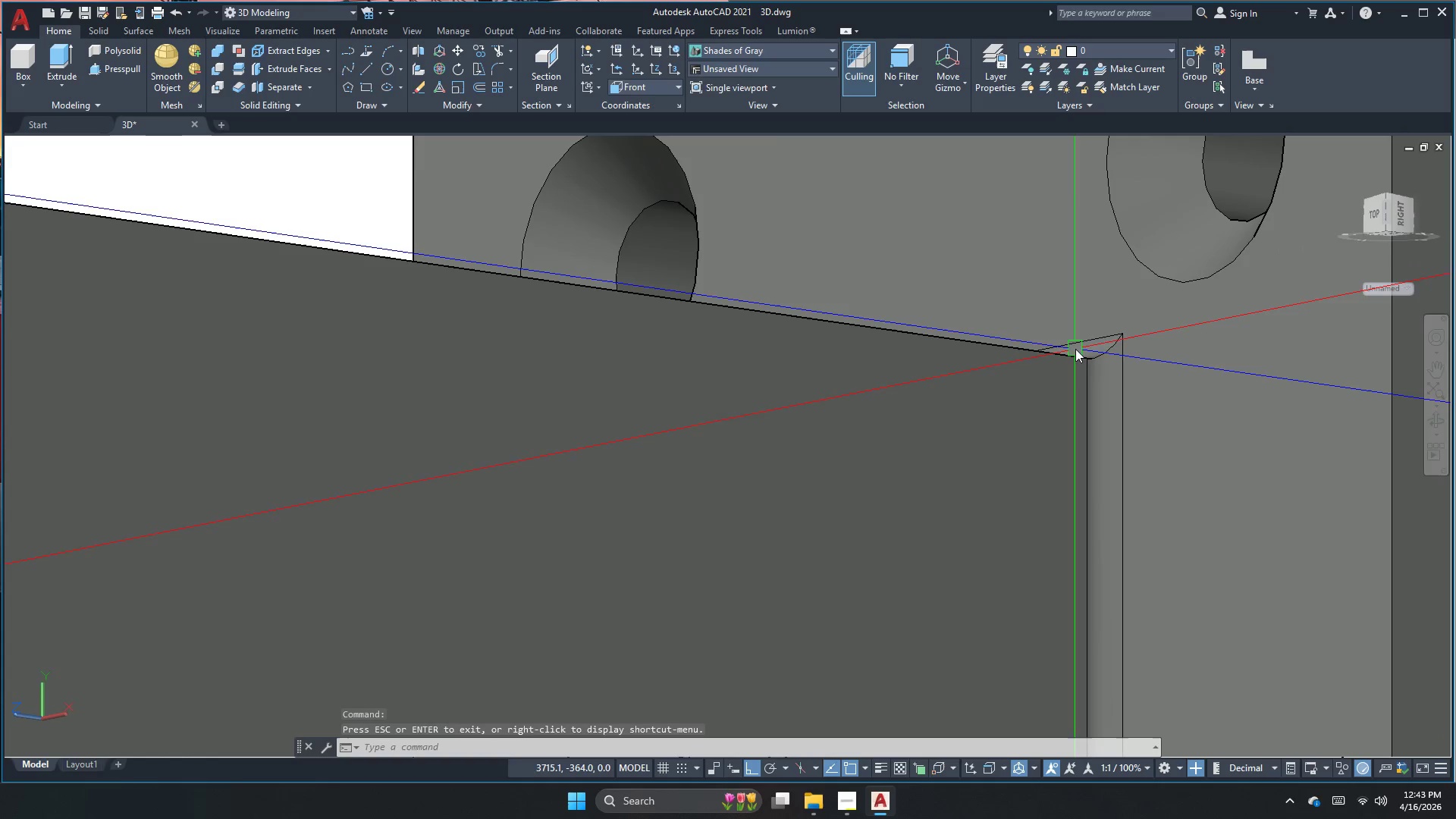 
key(Space)
 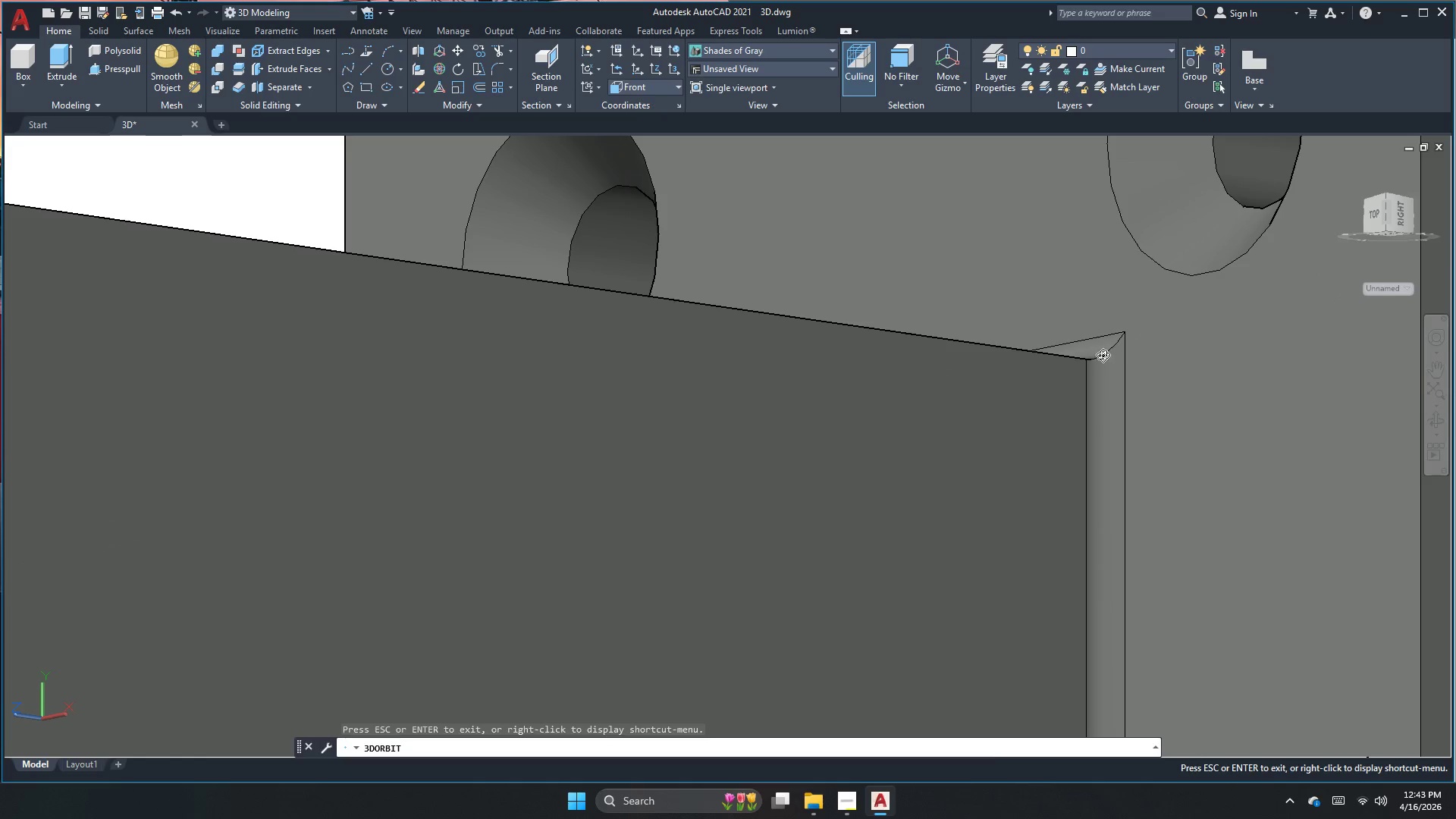 
key(Escape)
 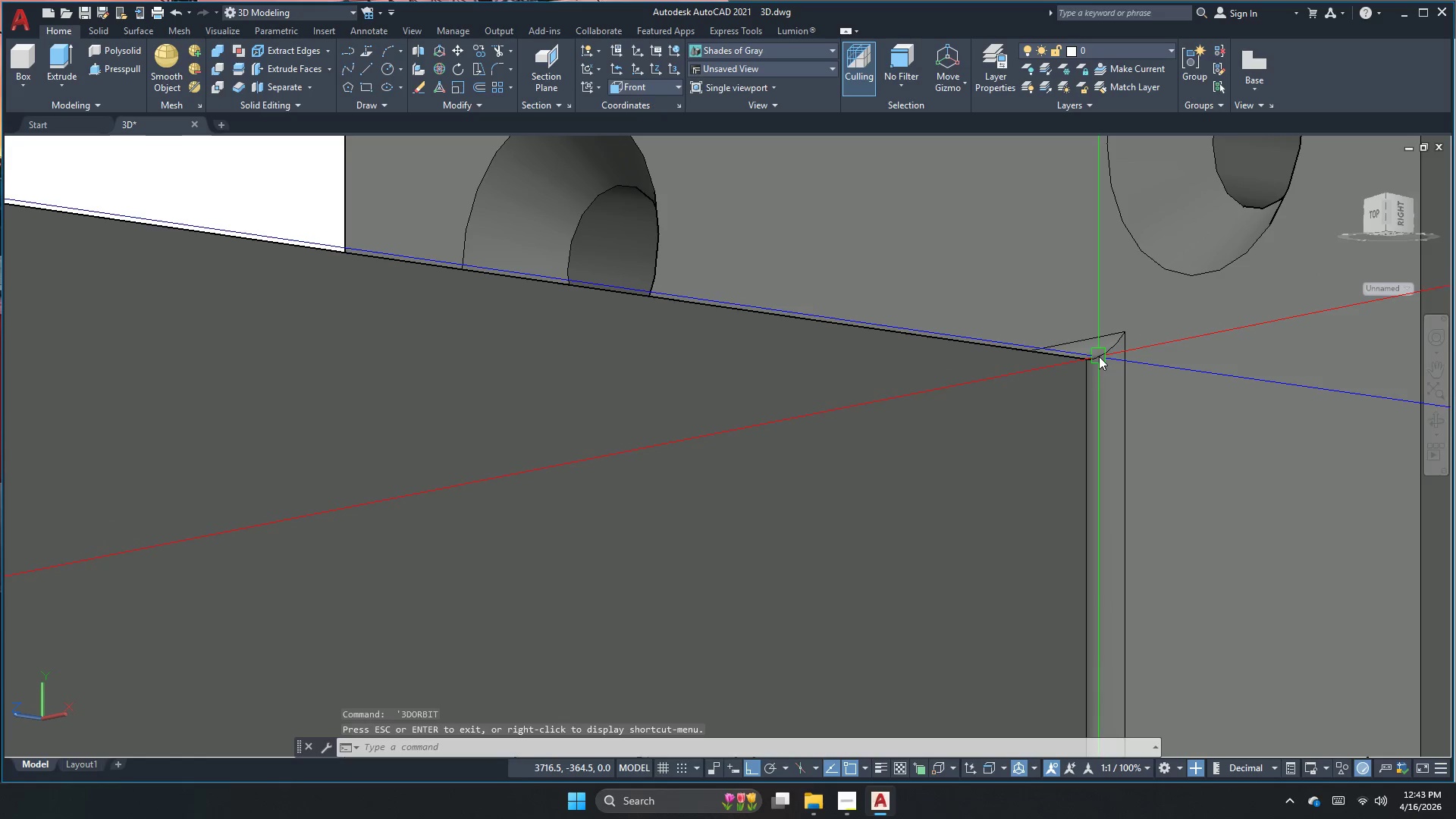 
key(F)
 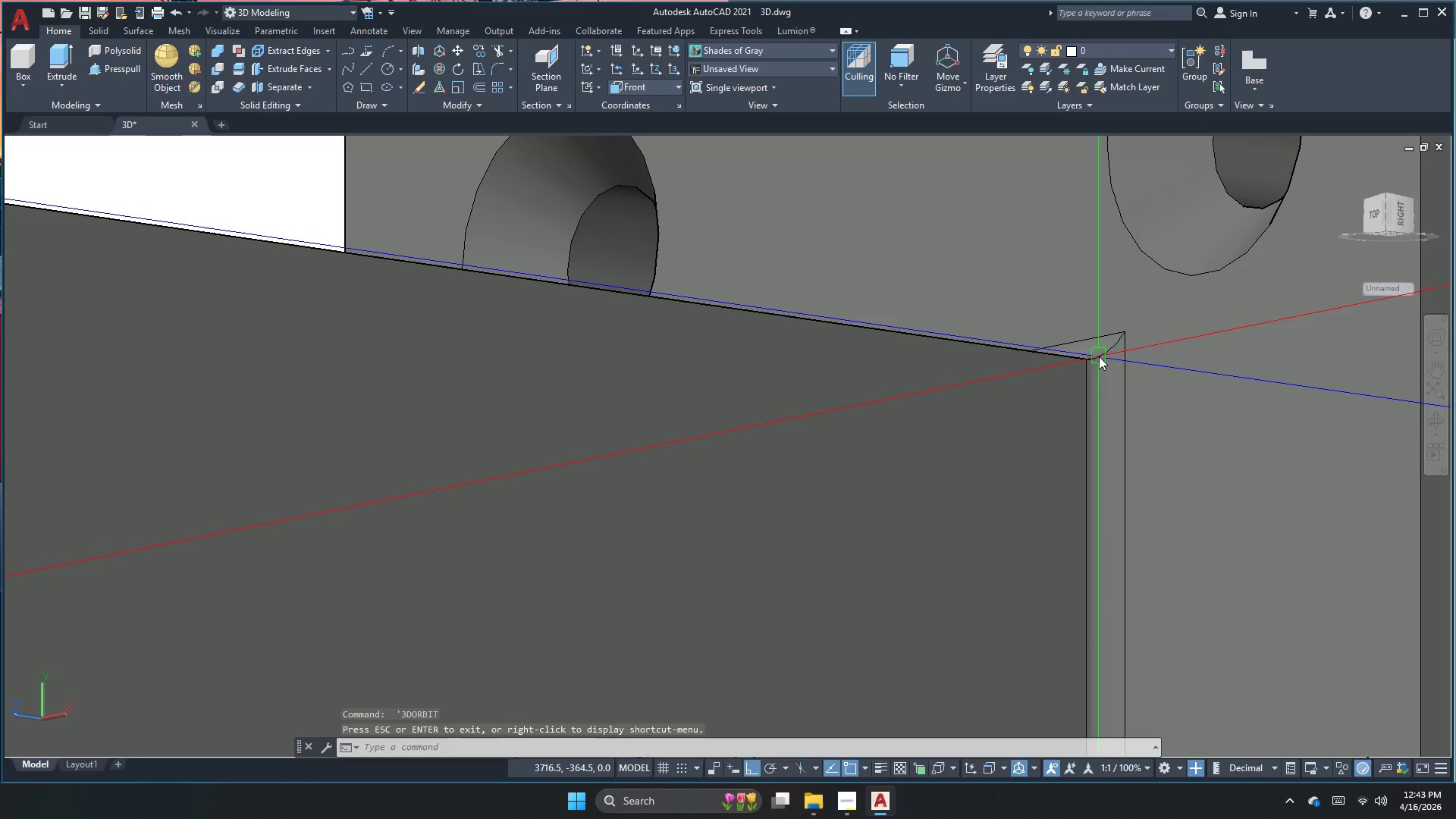 
key(Space)
 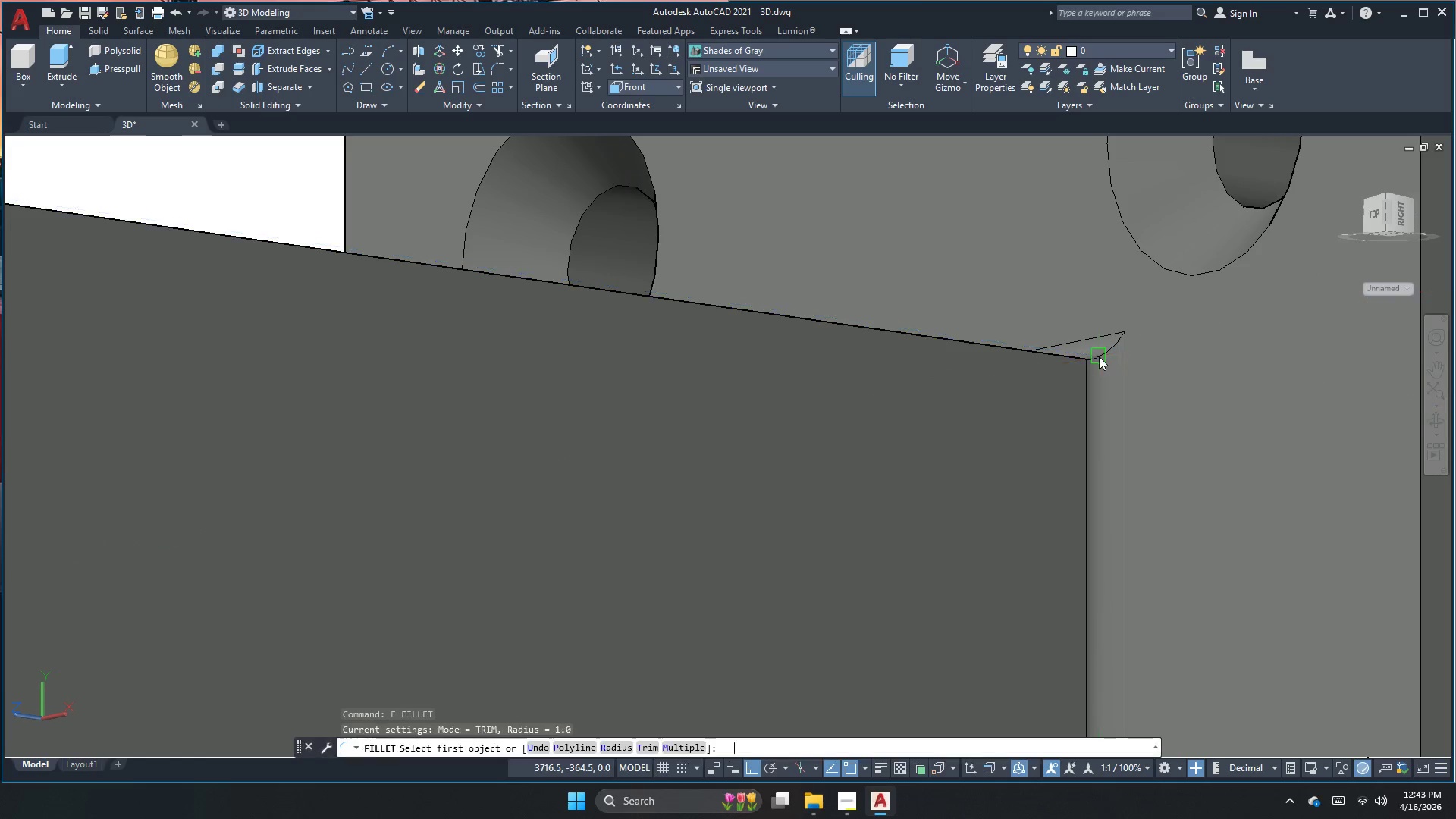 
key(R)
 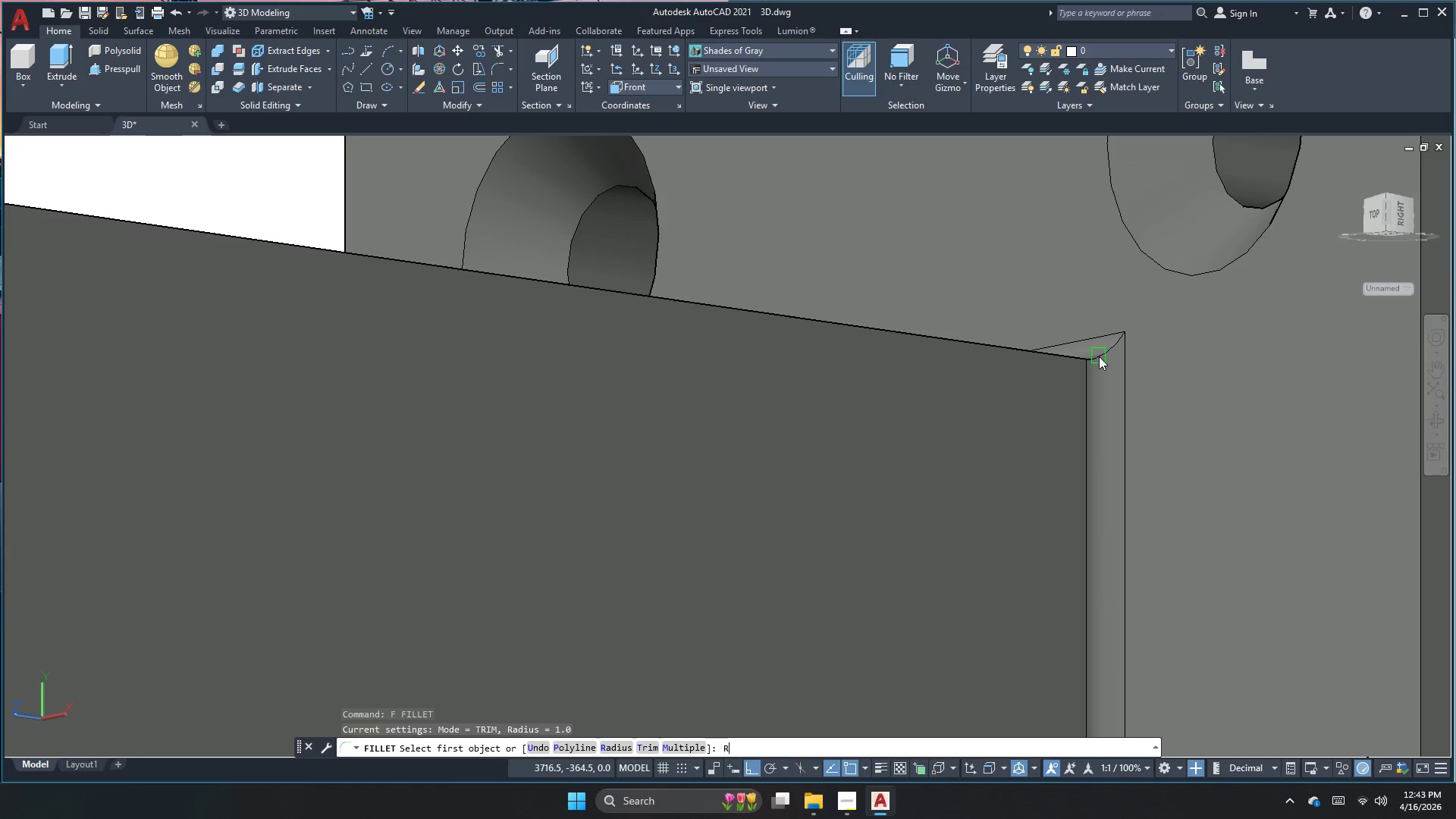 
hold_key(key=Space, duration=0.41)
 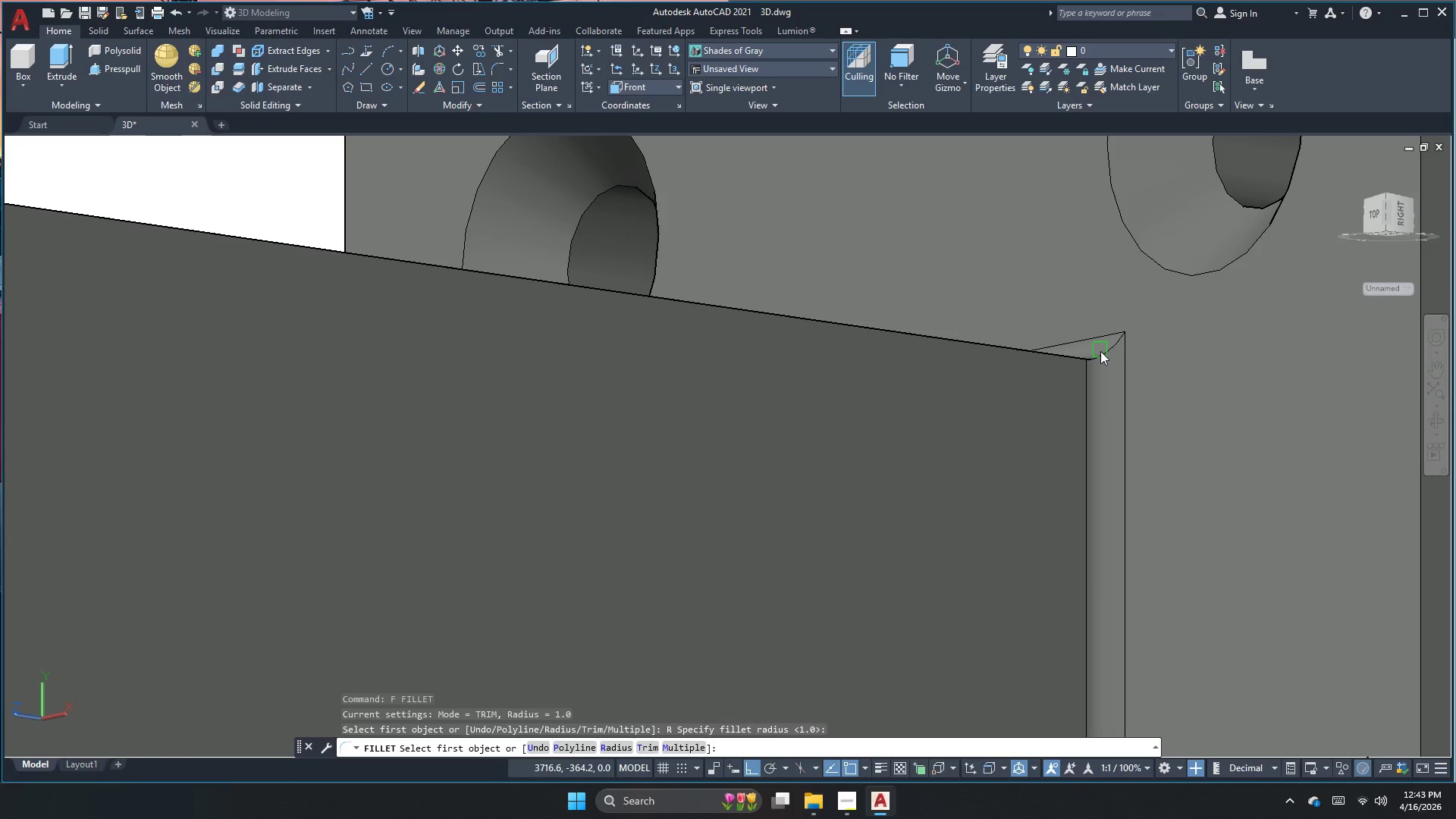 
scroll: coordinate [1099, 351], scroll_direction: up, amount: 11.0
 